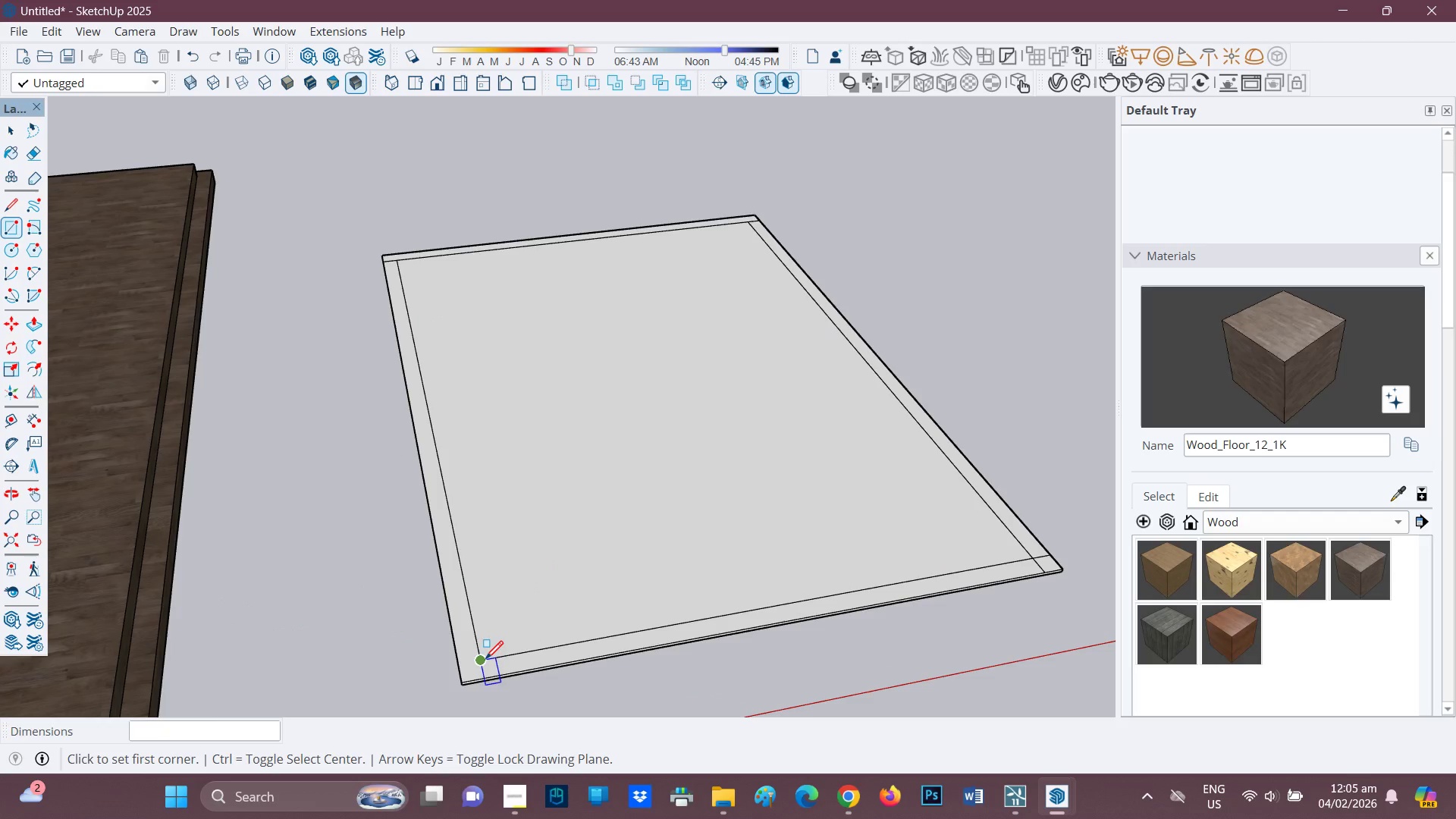 
left_click([485, 660])
 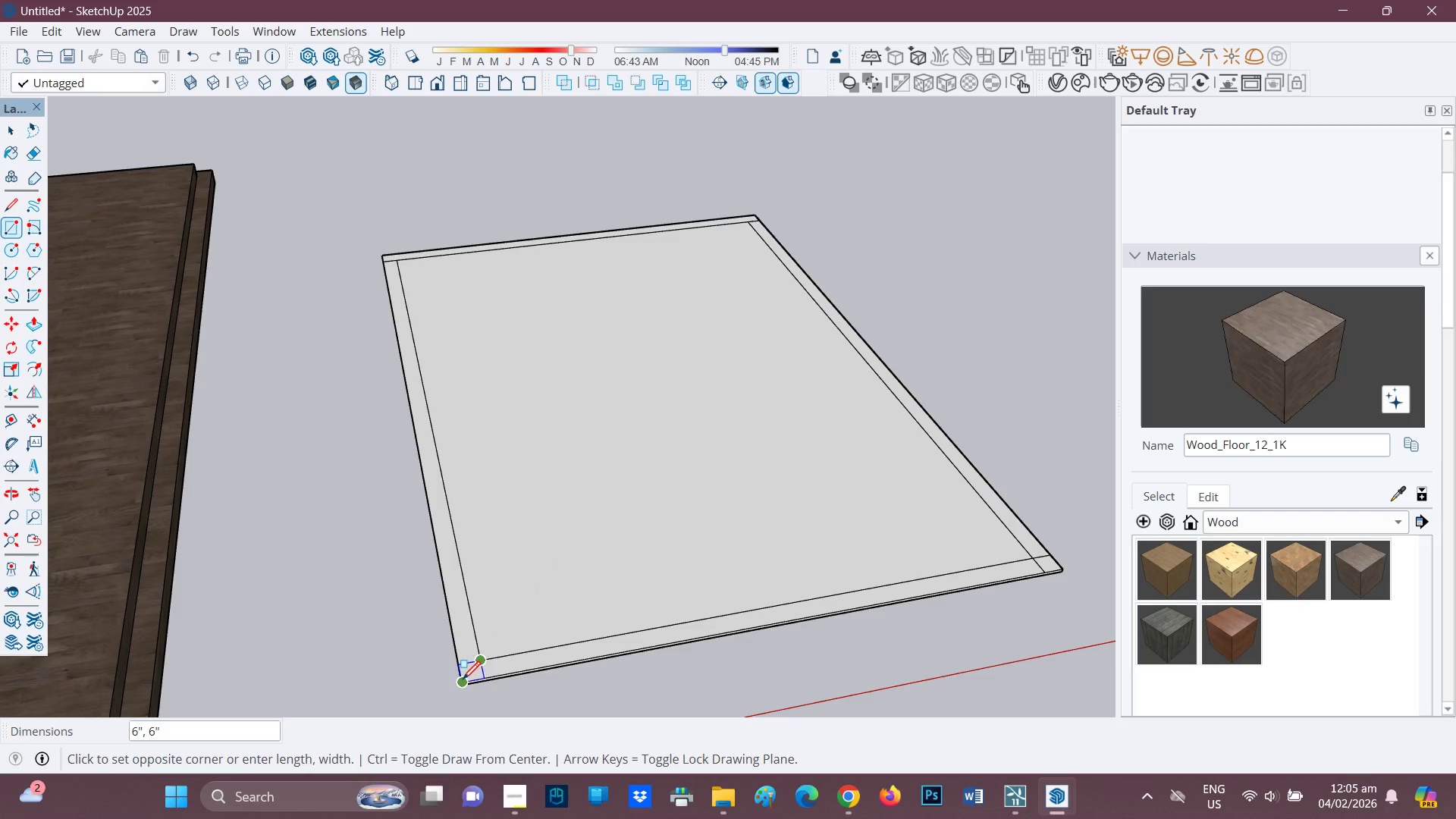 
left_click([463, 681])
 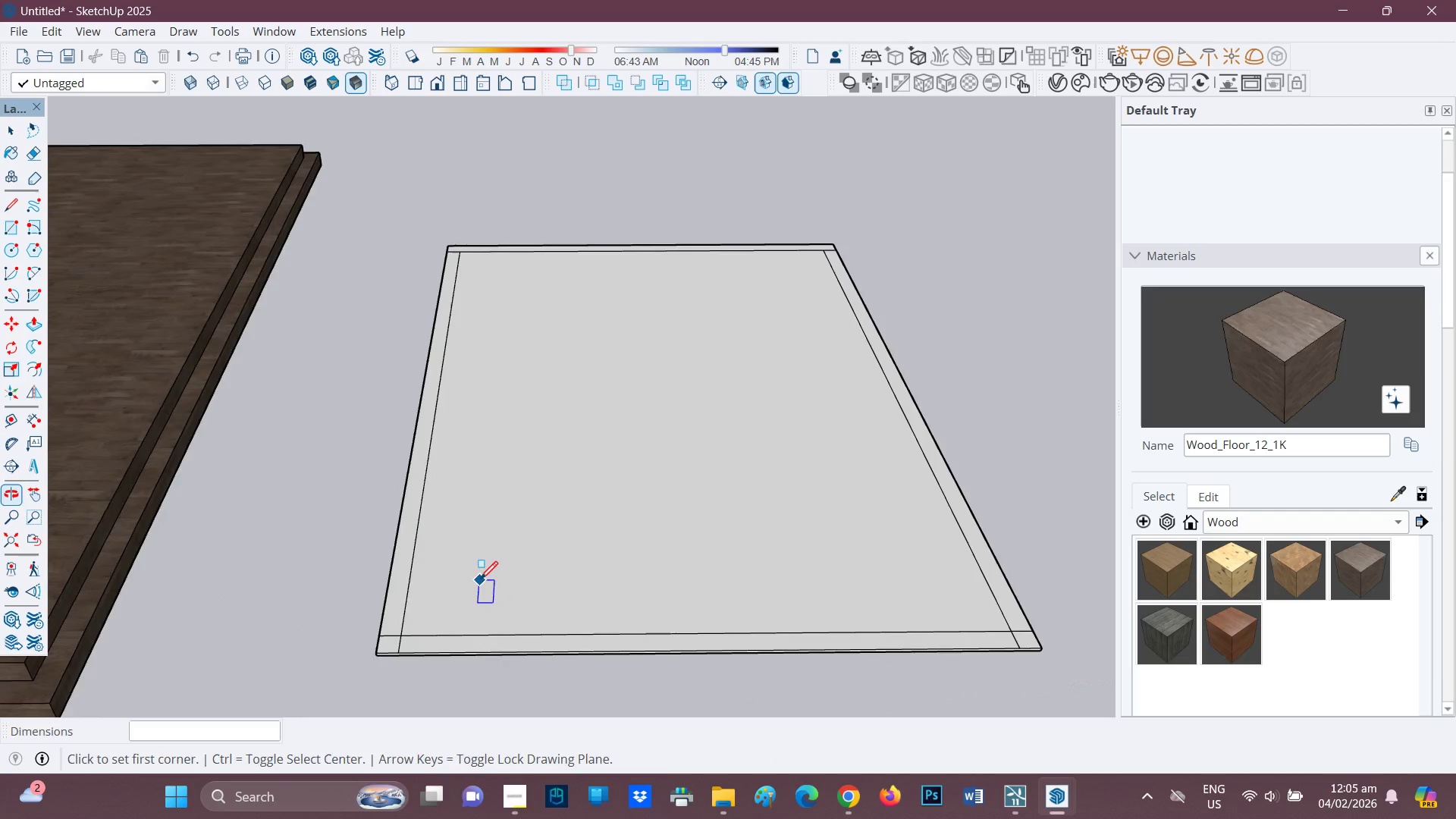 
key(P)
 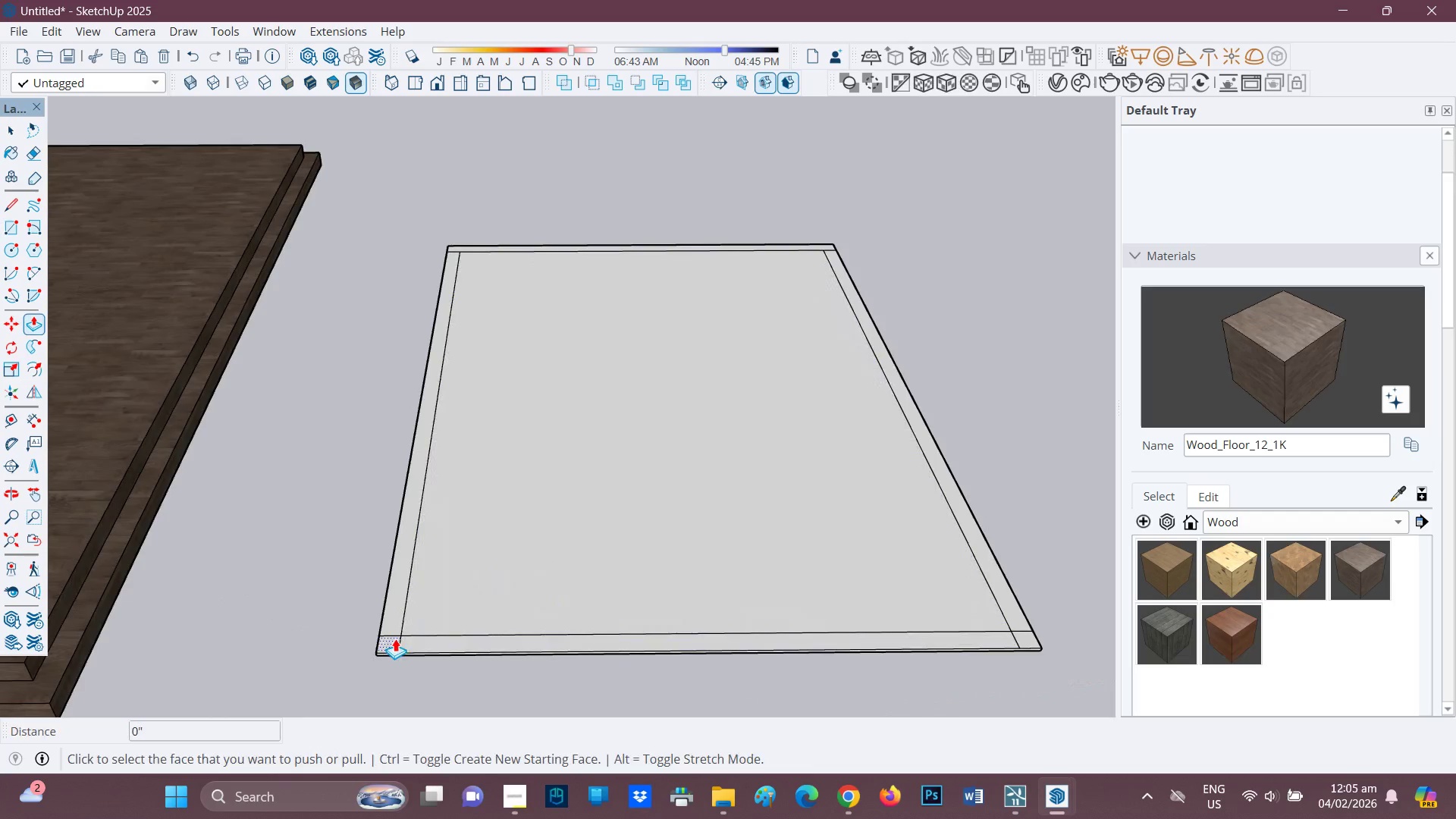 
left_click([395, 639])
 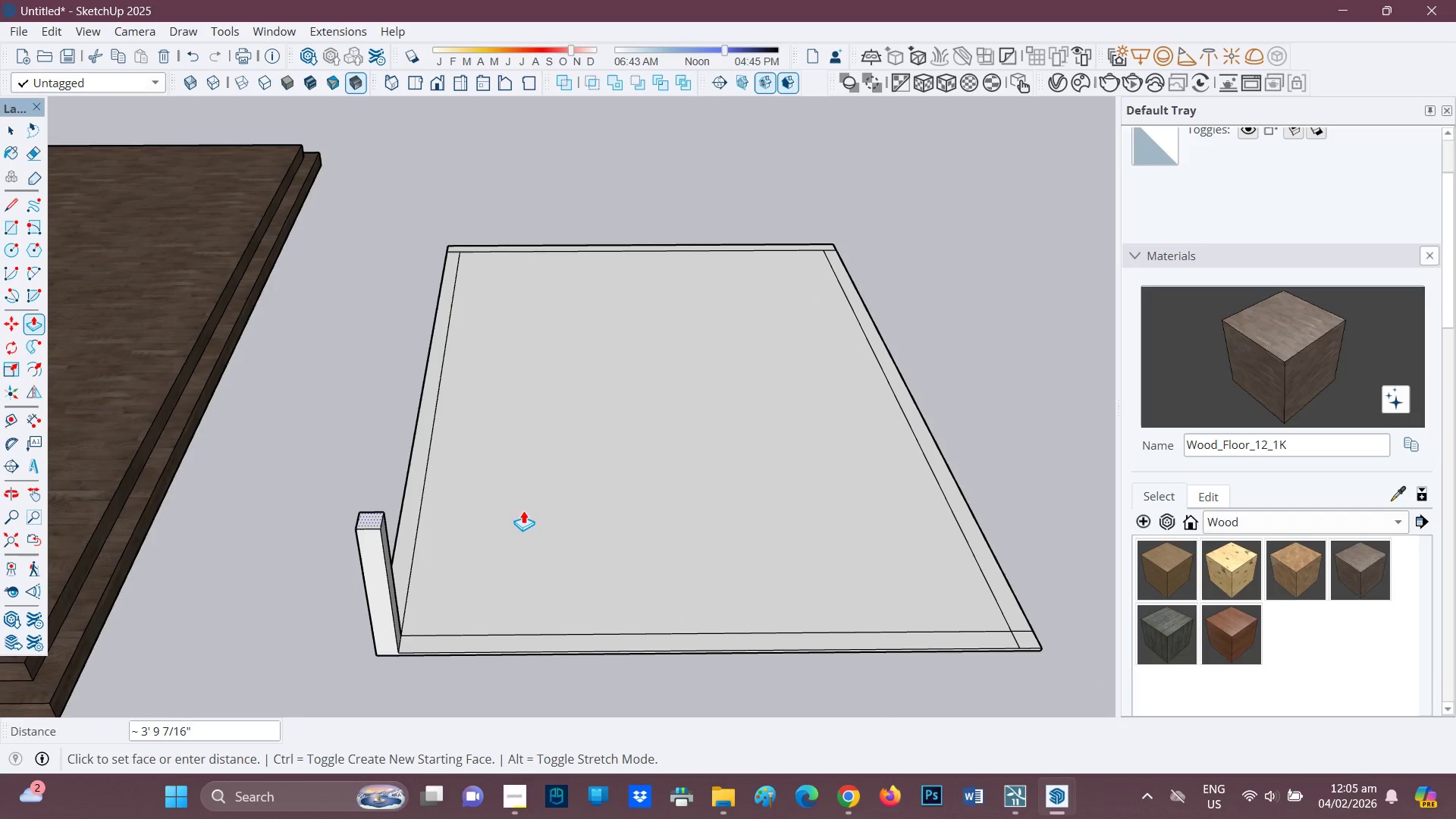 
type(10')
 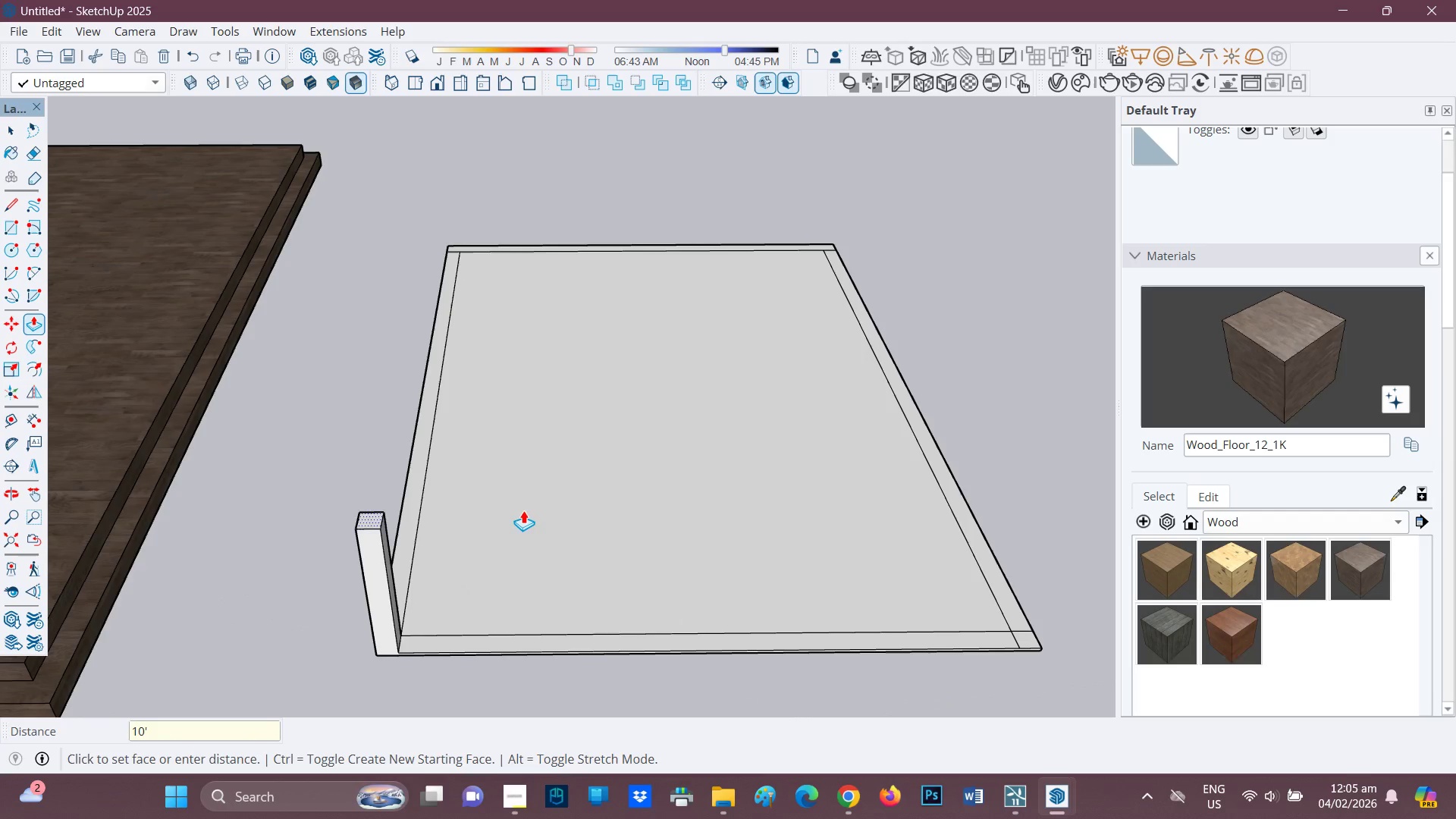 
key(Enter)
 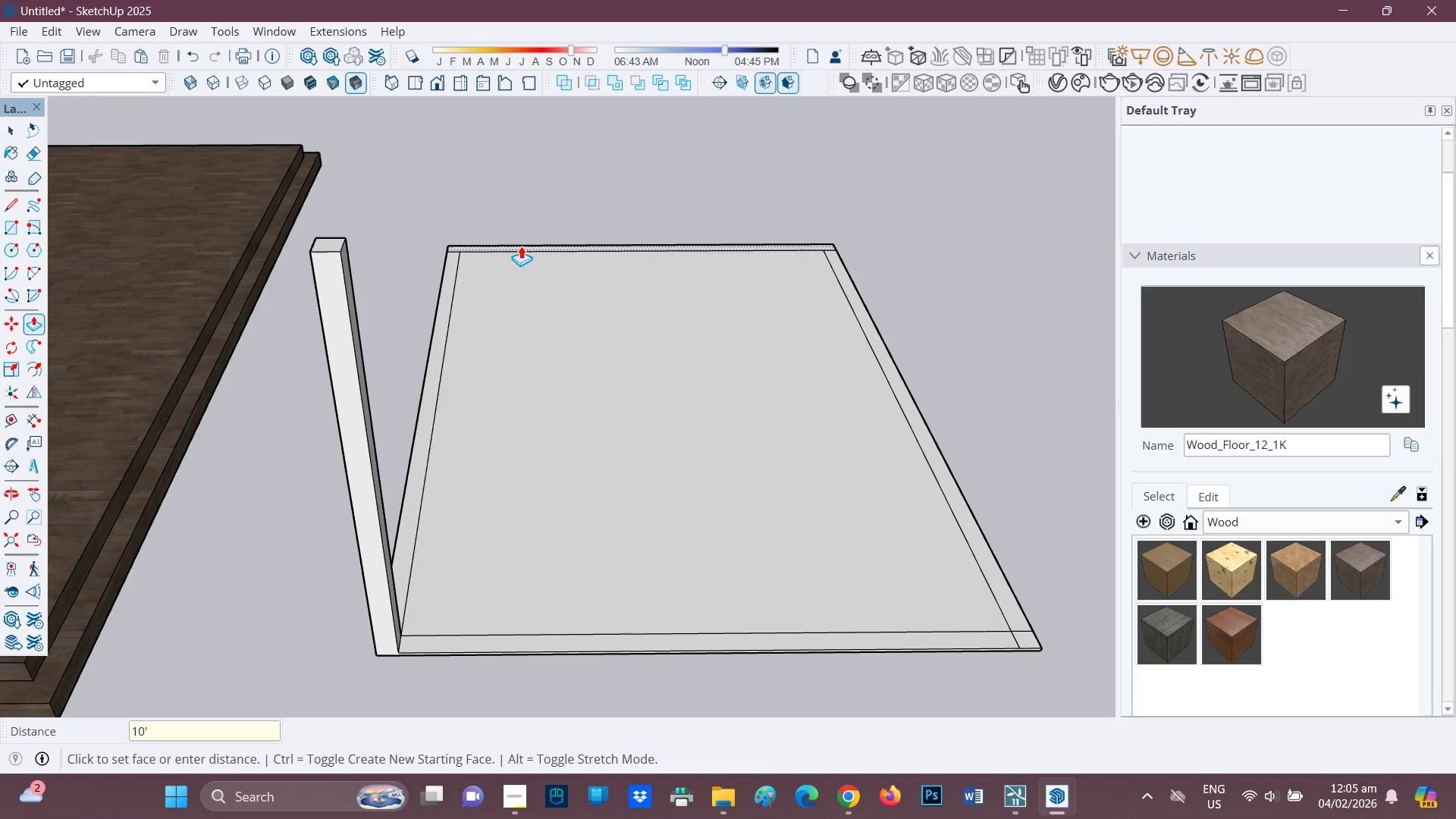 
left_click([520, 246])
 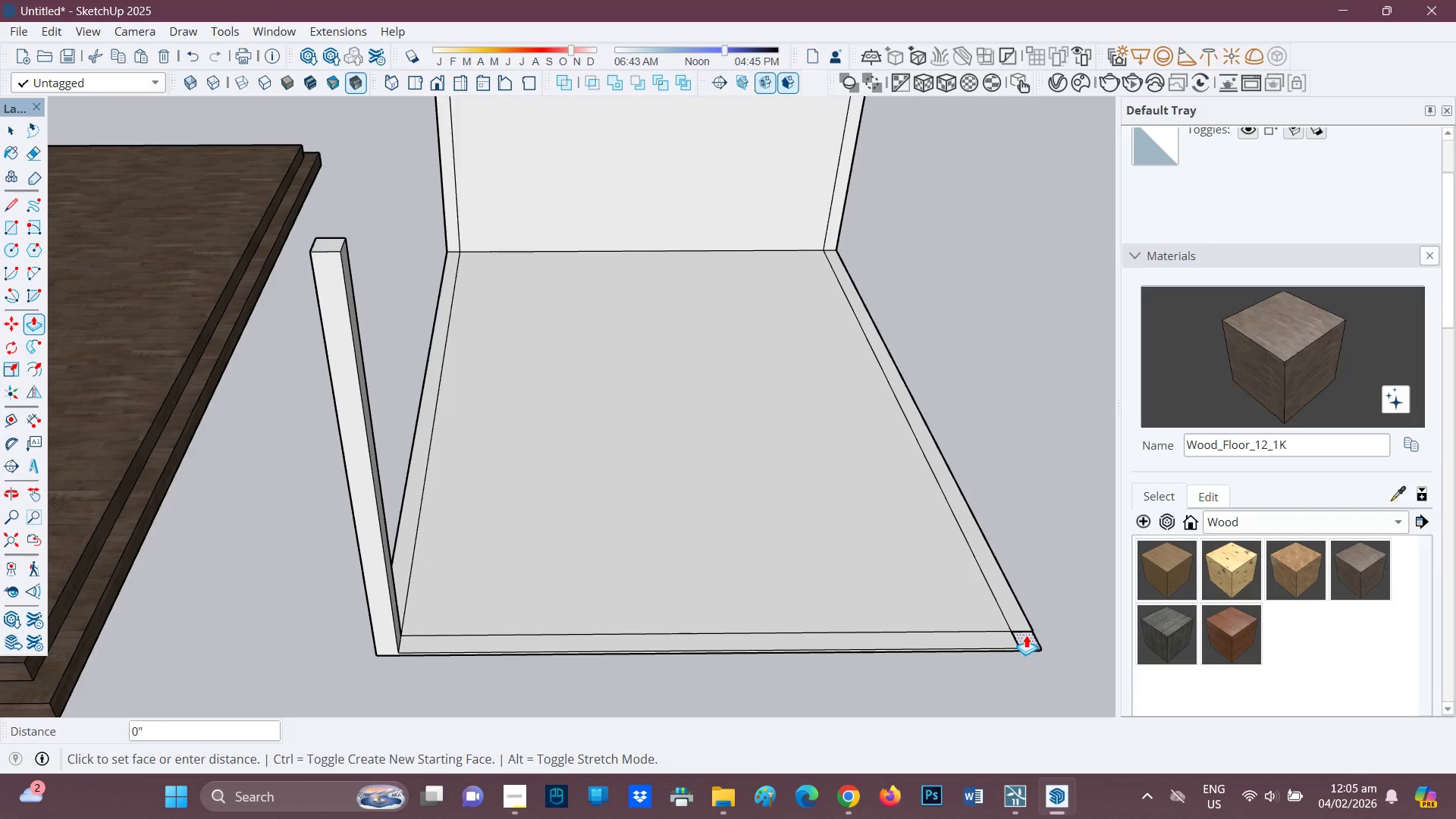 
wait(5.8)
 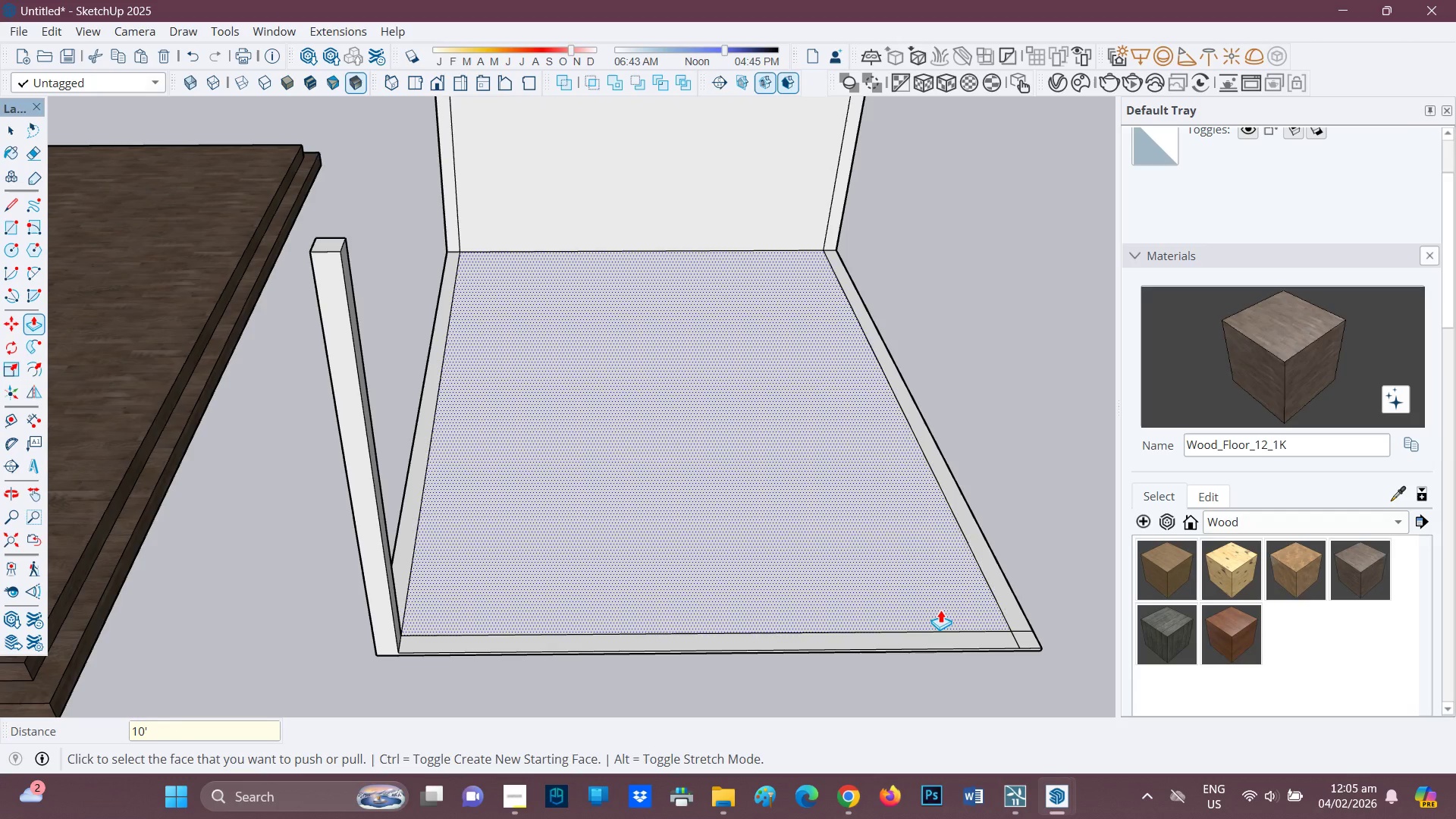 
left_click([334, 248])
 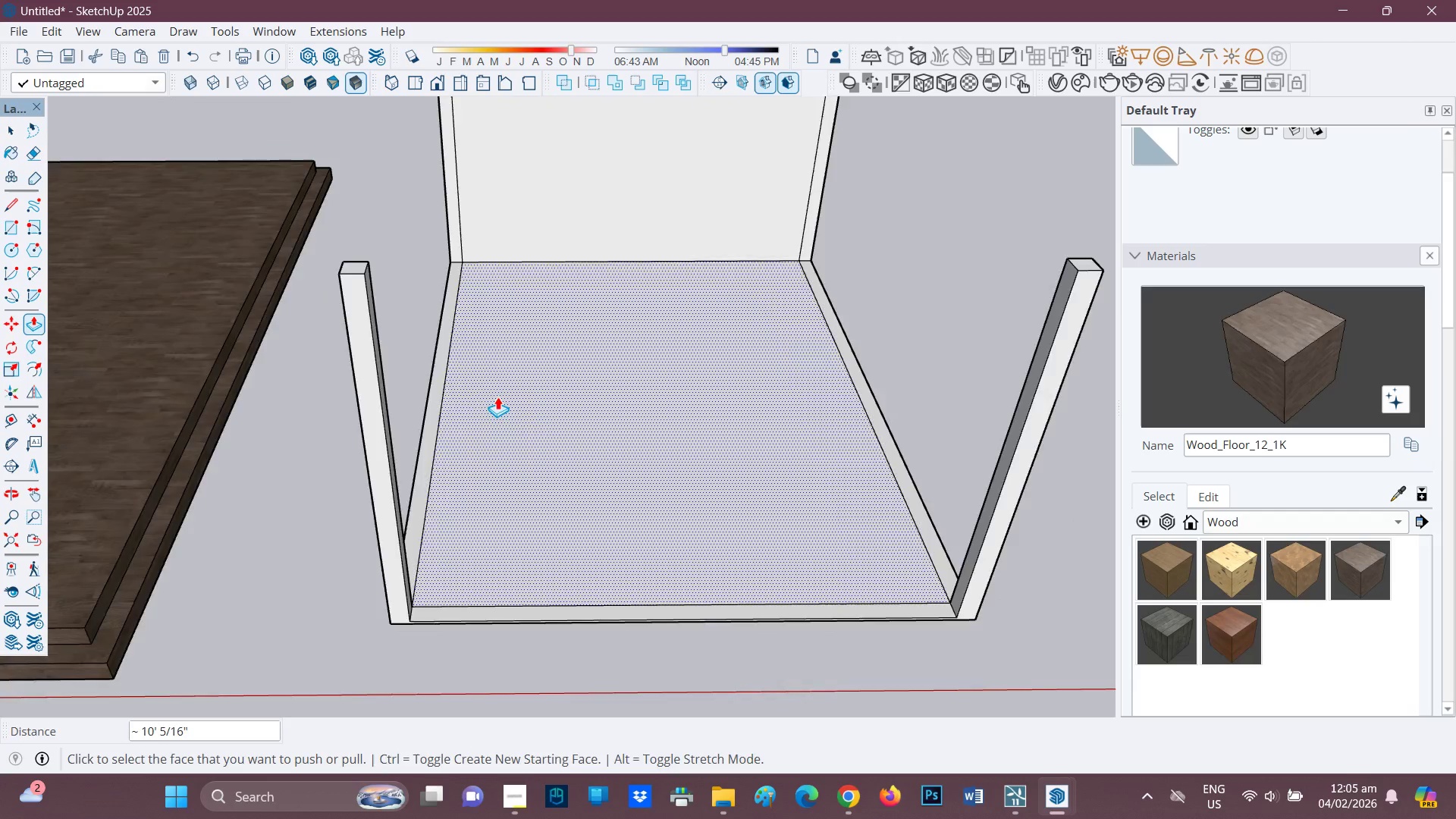 
scroll: coordinate [514, 417], scroll_direction: down, amount: 5.0
 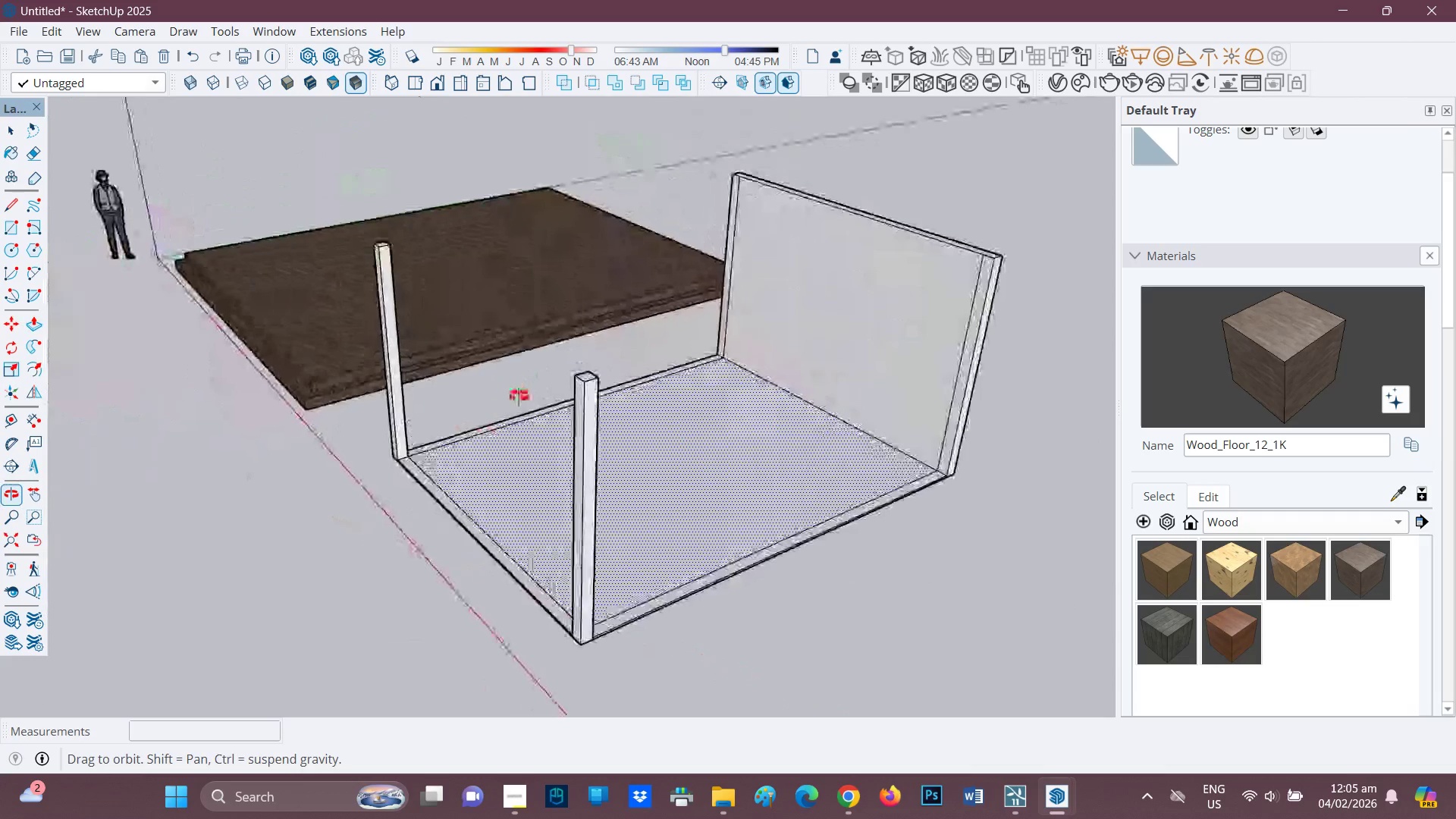 
scroll: coordinate [681, 527], scroll_direction: up, amount: 2.0
 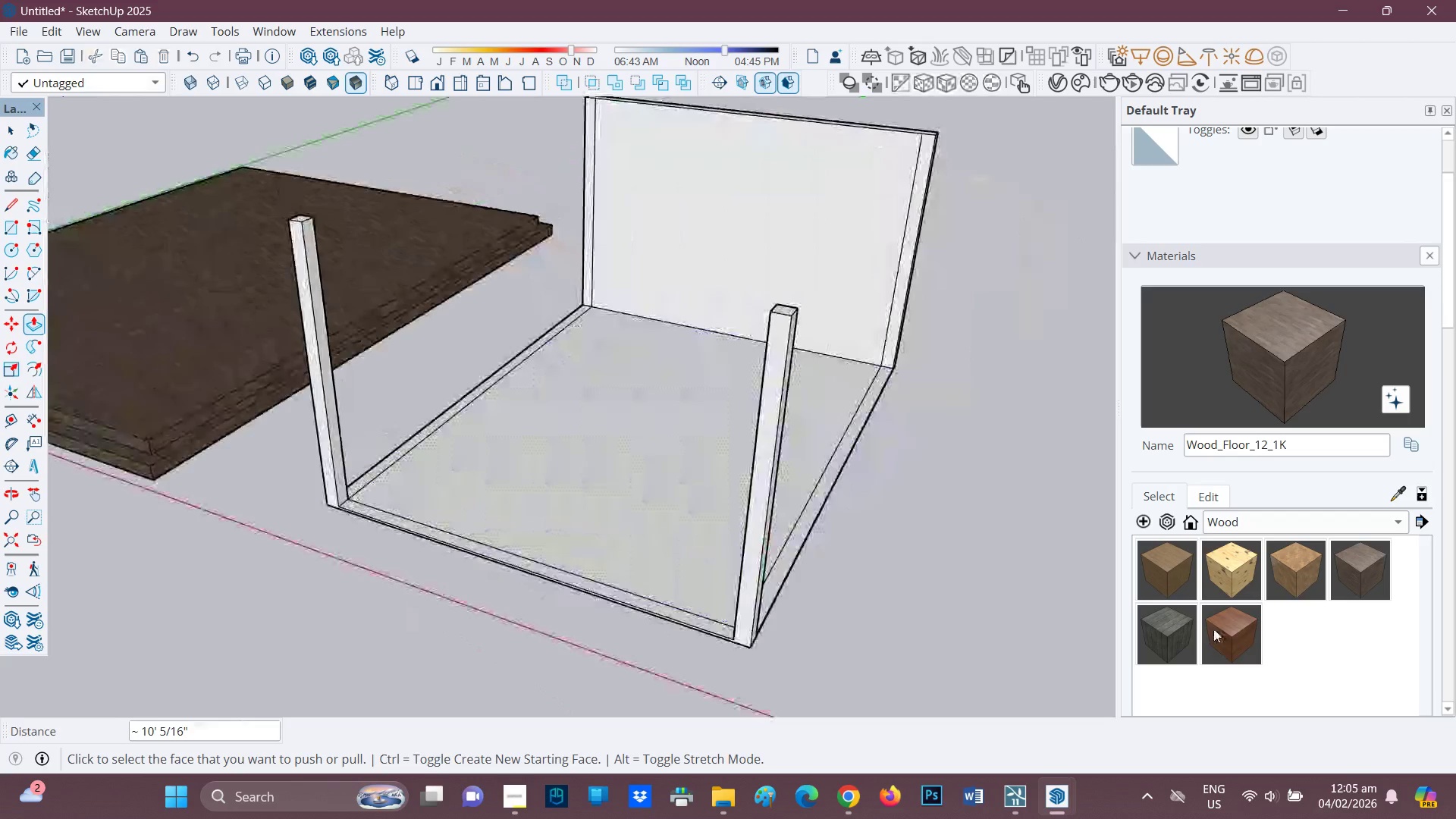 
left_click([1213, 632])
 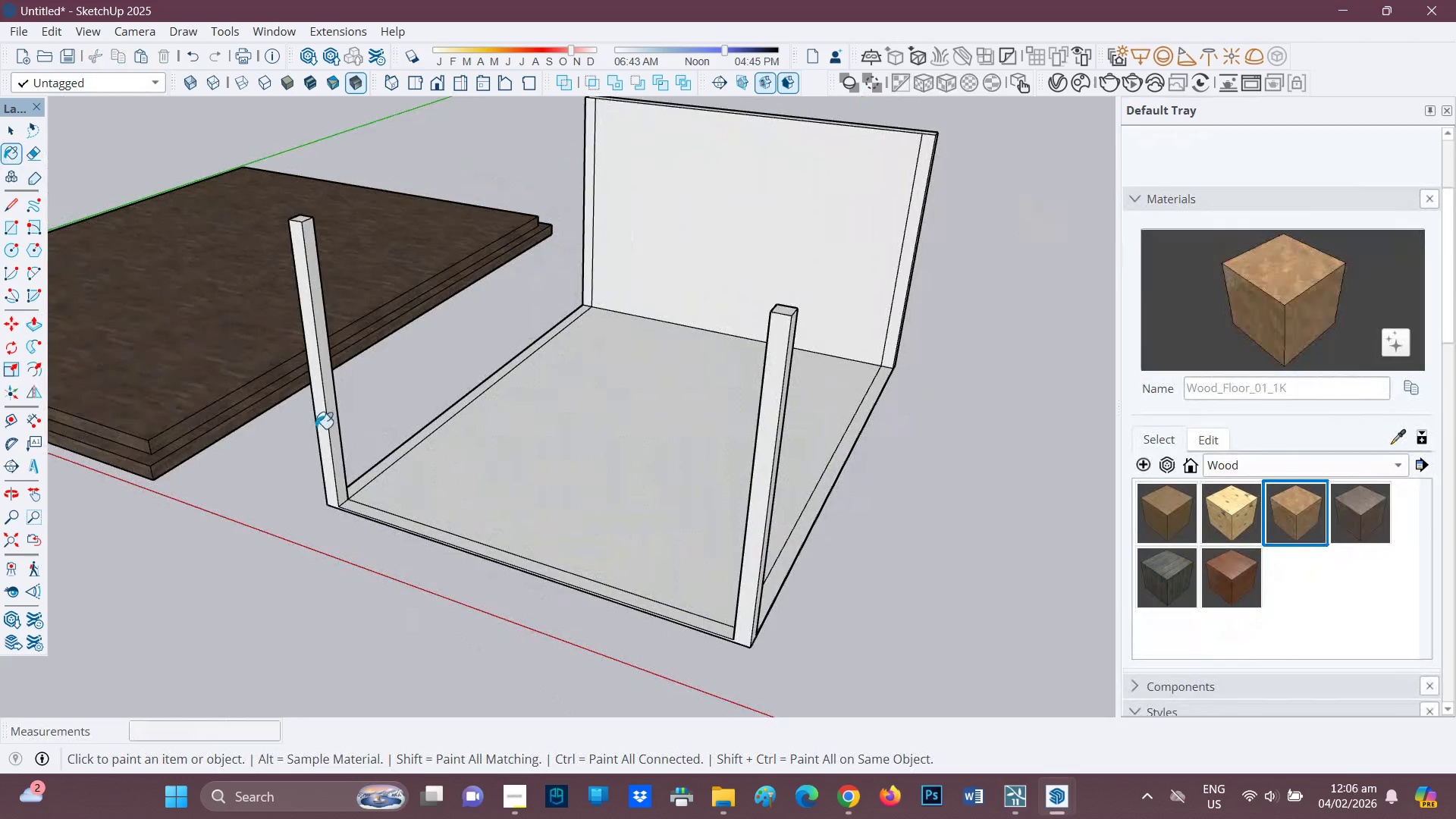 
scroll: coordinate [1303, 557], scroll_direction: up, amount: 2.0
 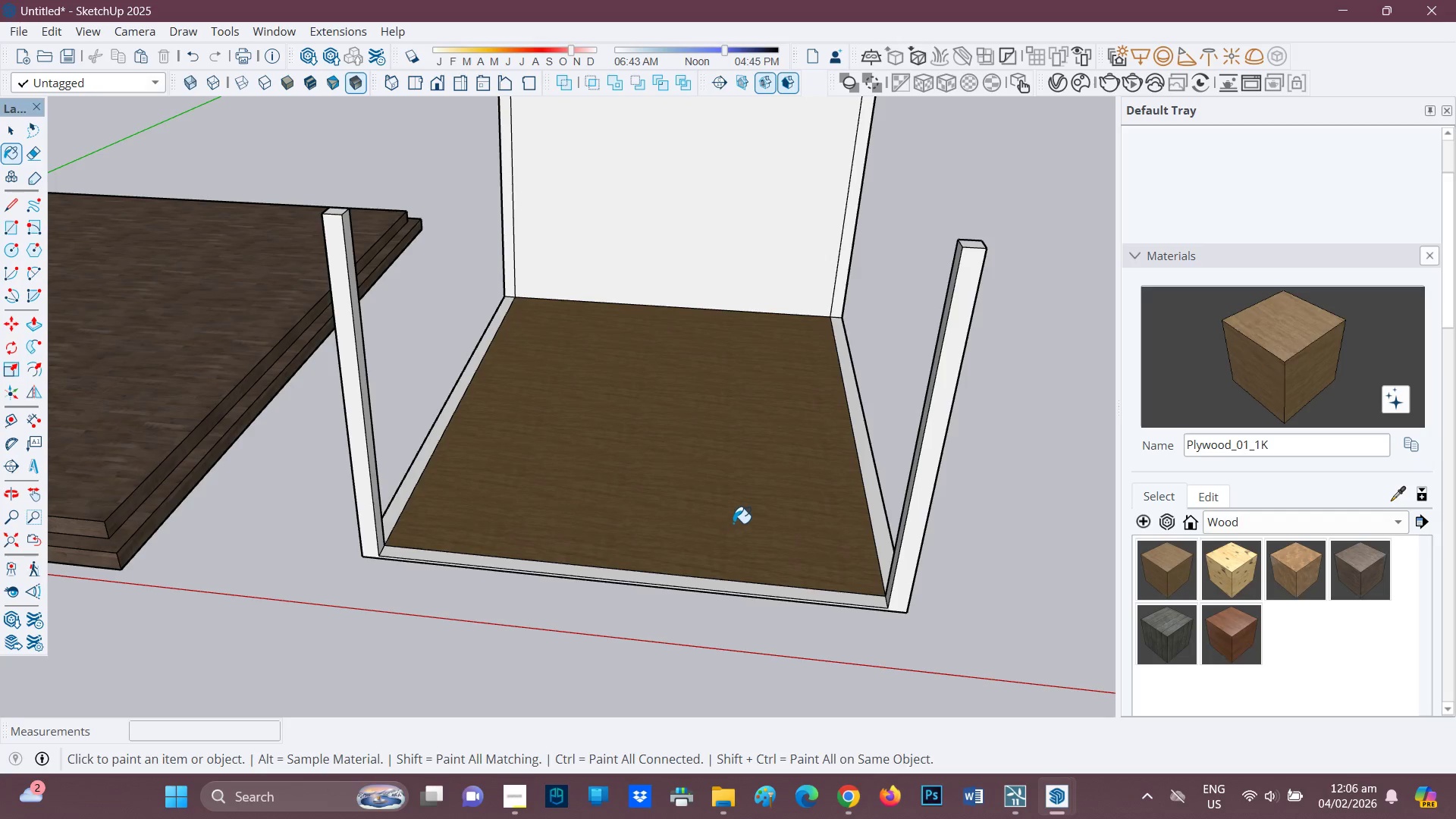 
wait(7.36)
 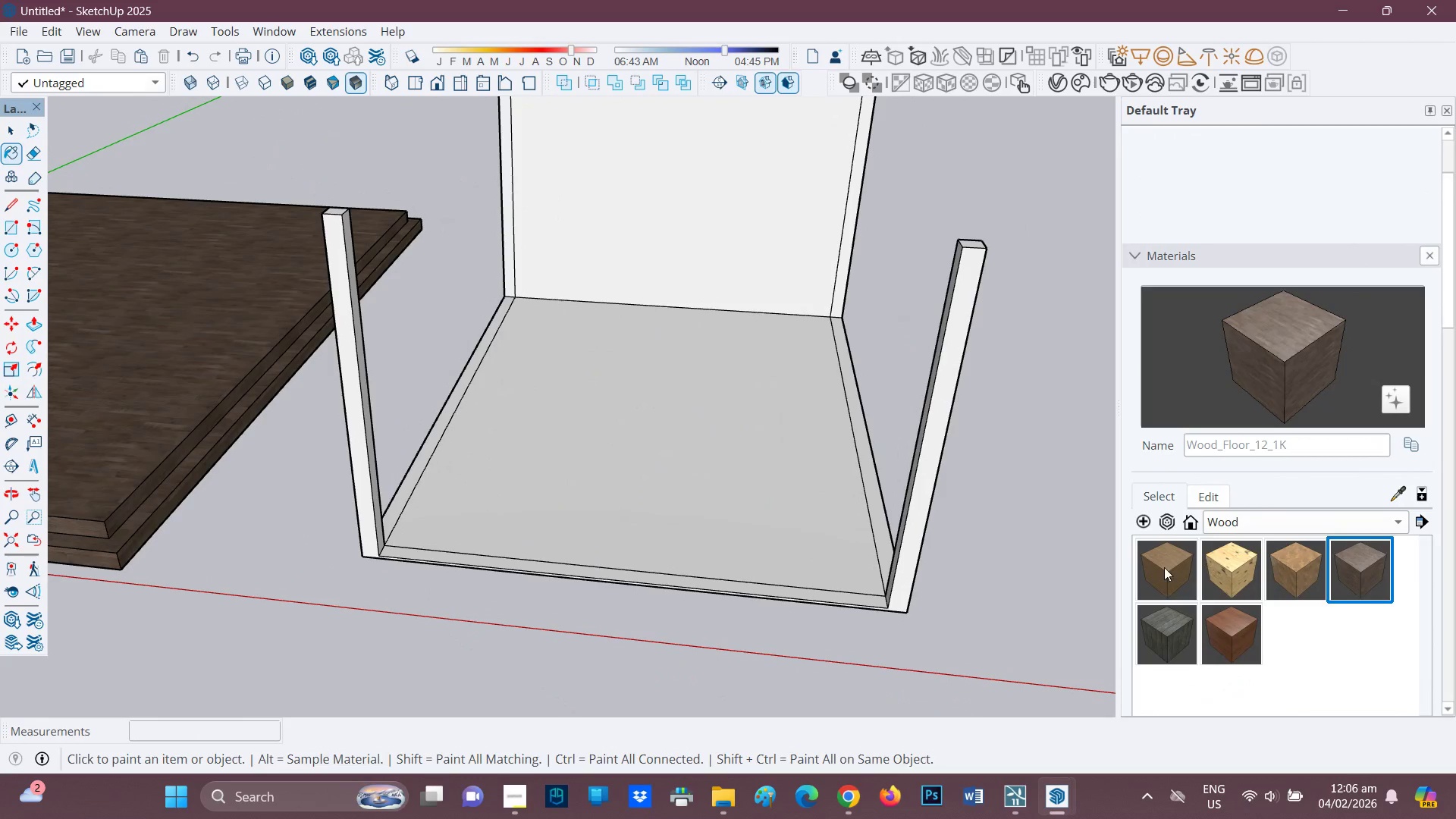 
left_click([604, 399])
 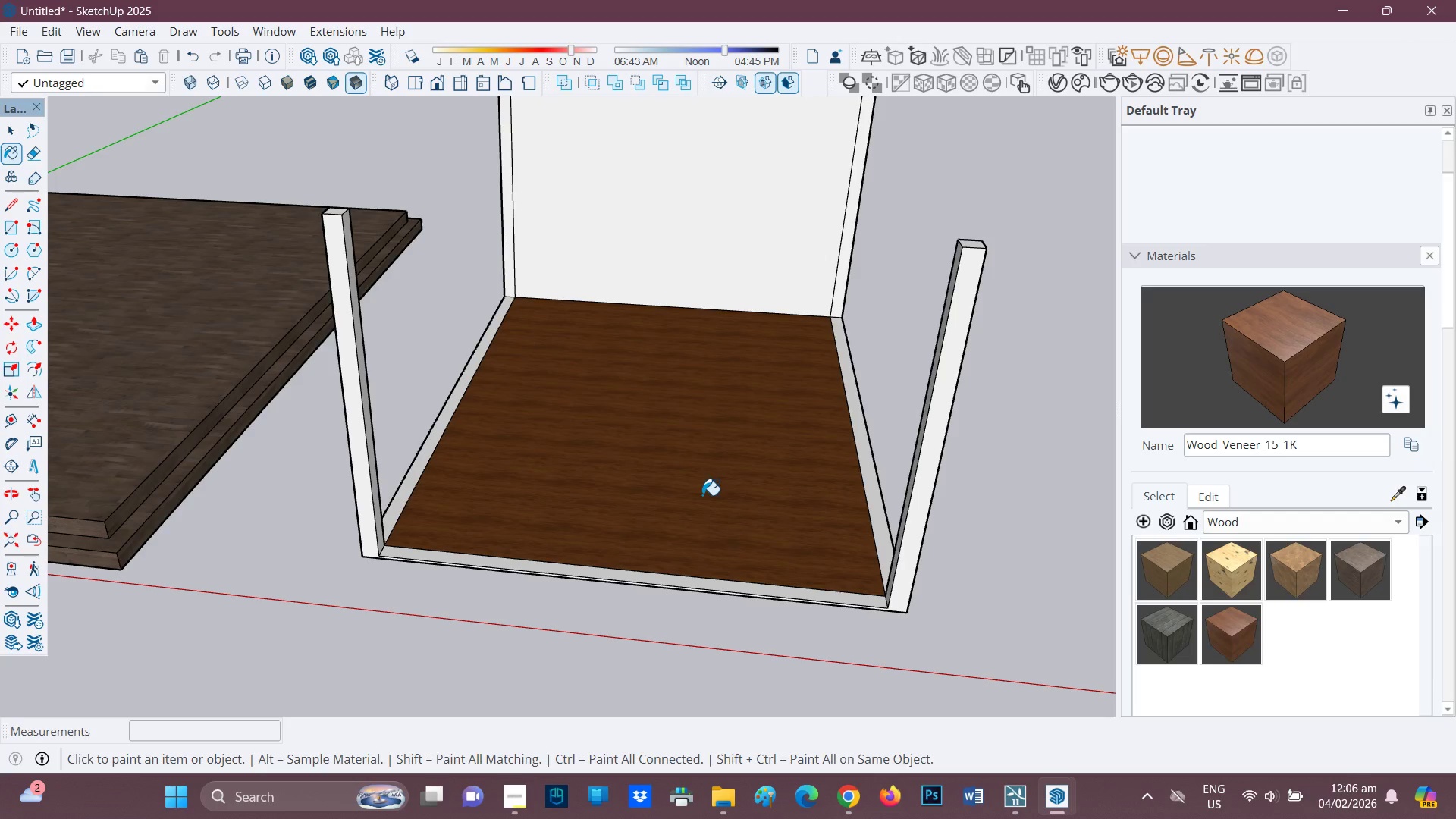 
scroll: coordinate [719, 477], scroll_direction: up, amount: 1.0
 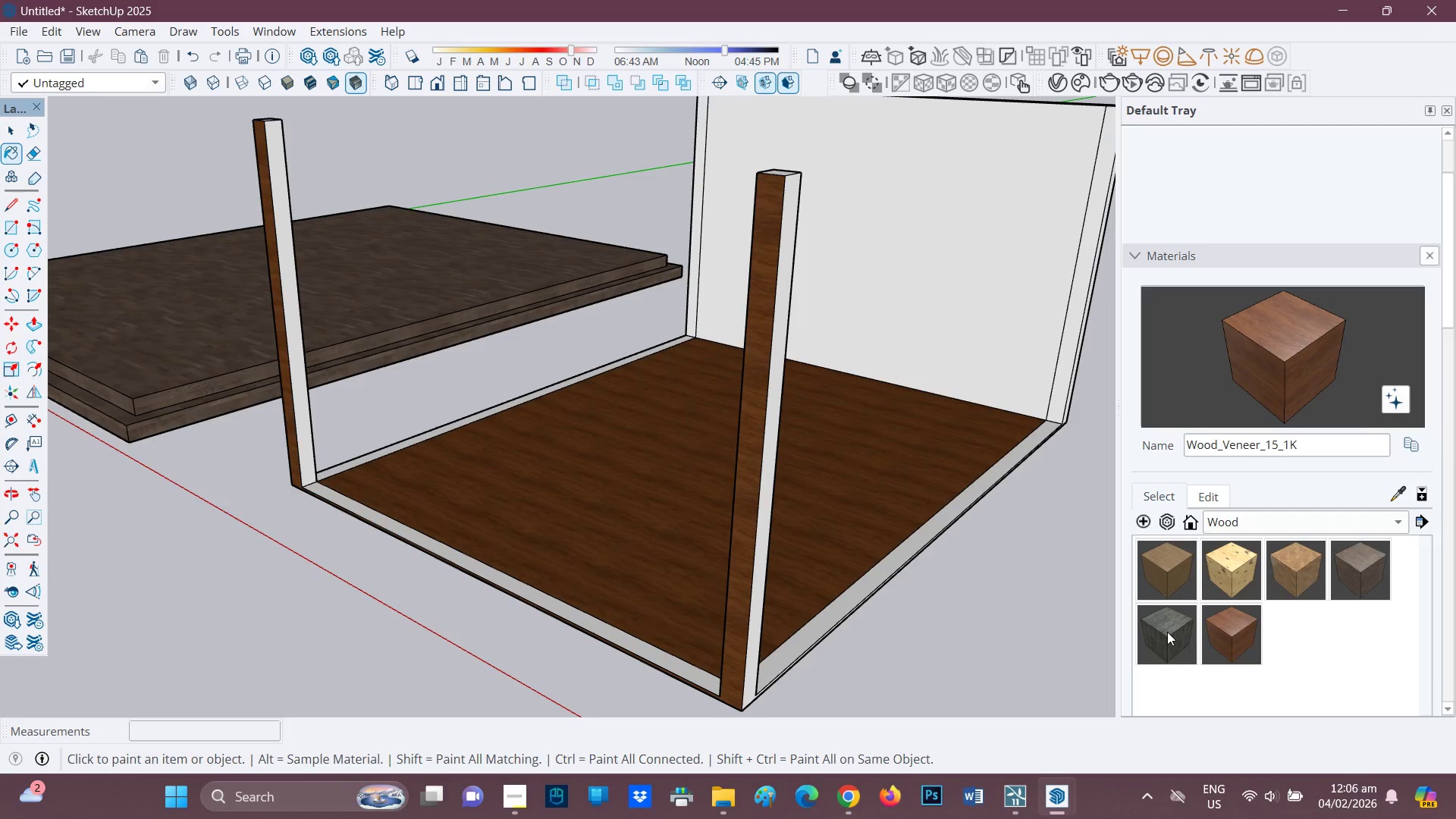 
wait(5.93)
 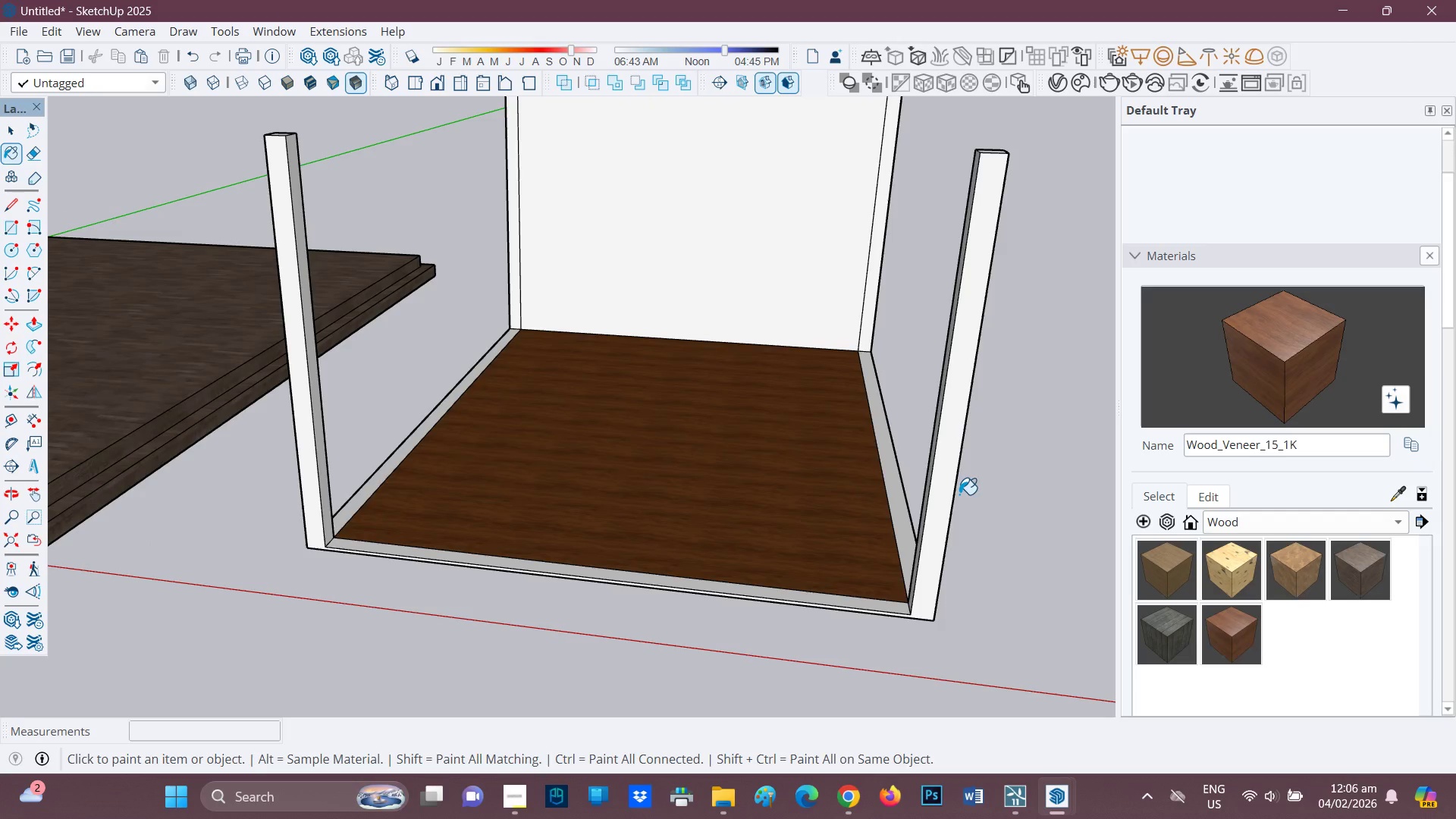 
left_click([760, 570])
 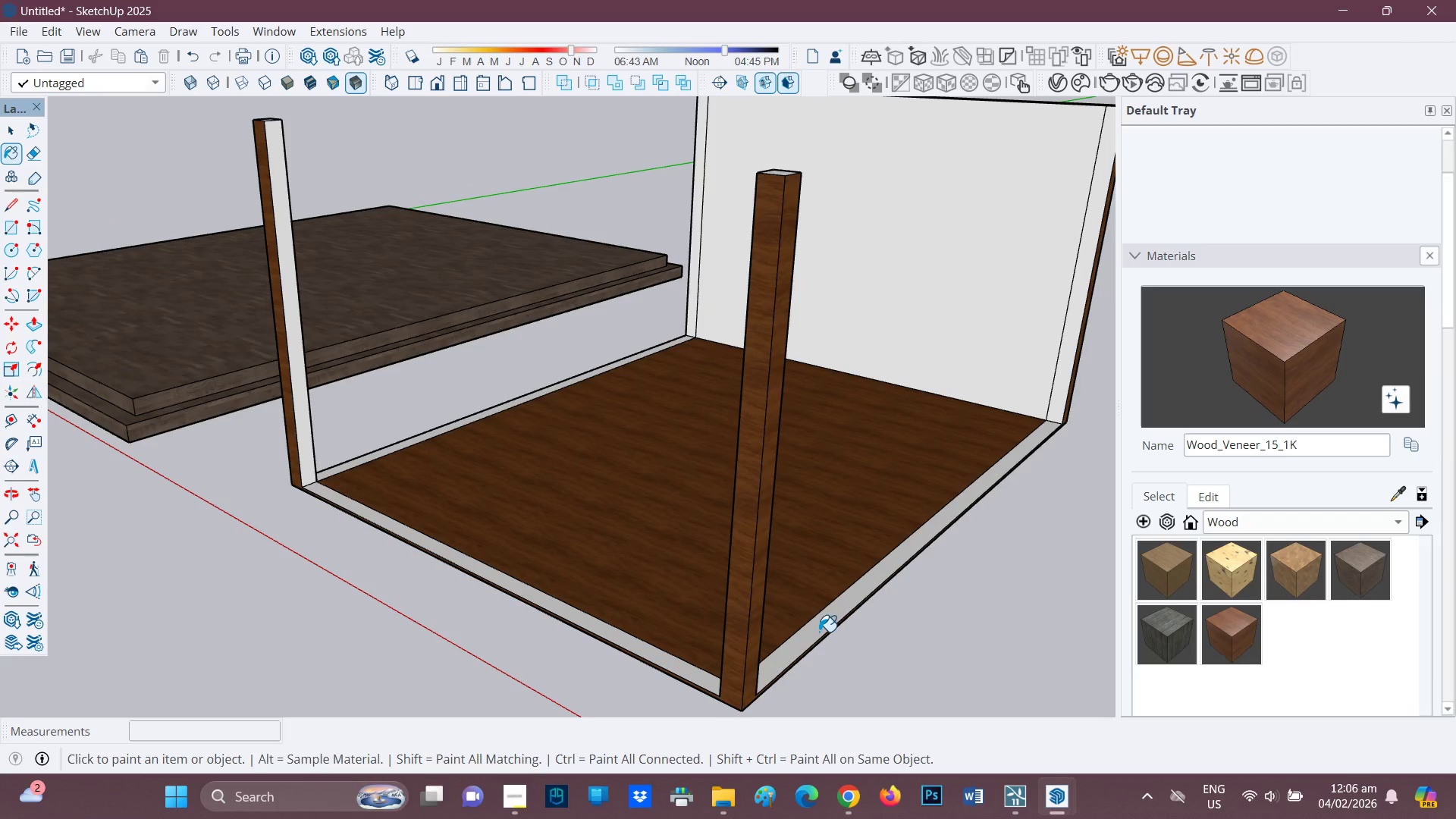 
left_click([819, 632])
 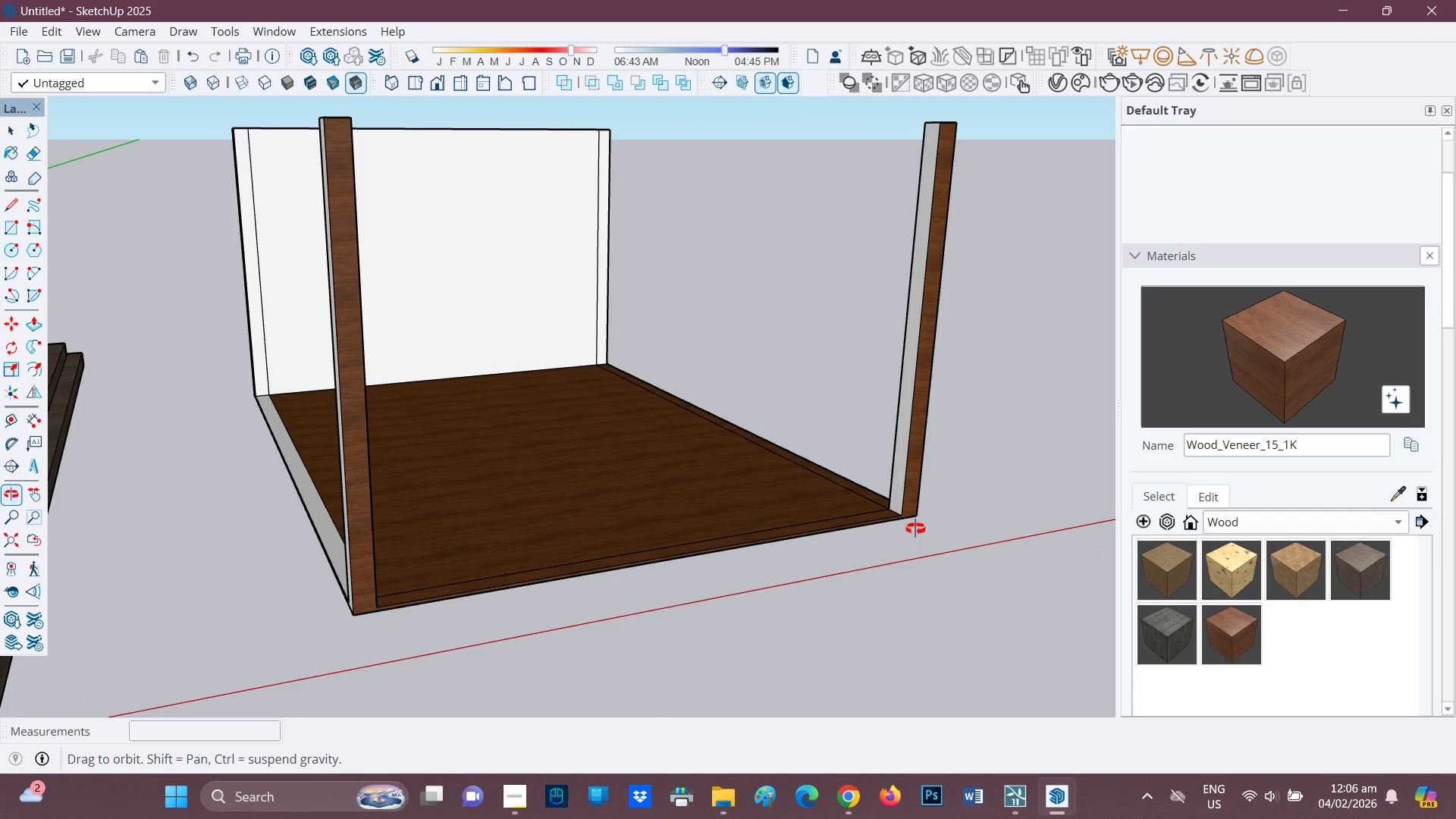 
scroll: coordinate [328, 528], scroll_direction: up, amount: 2.0
 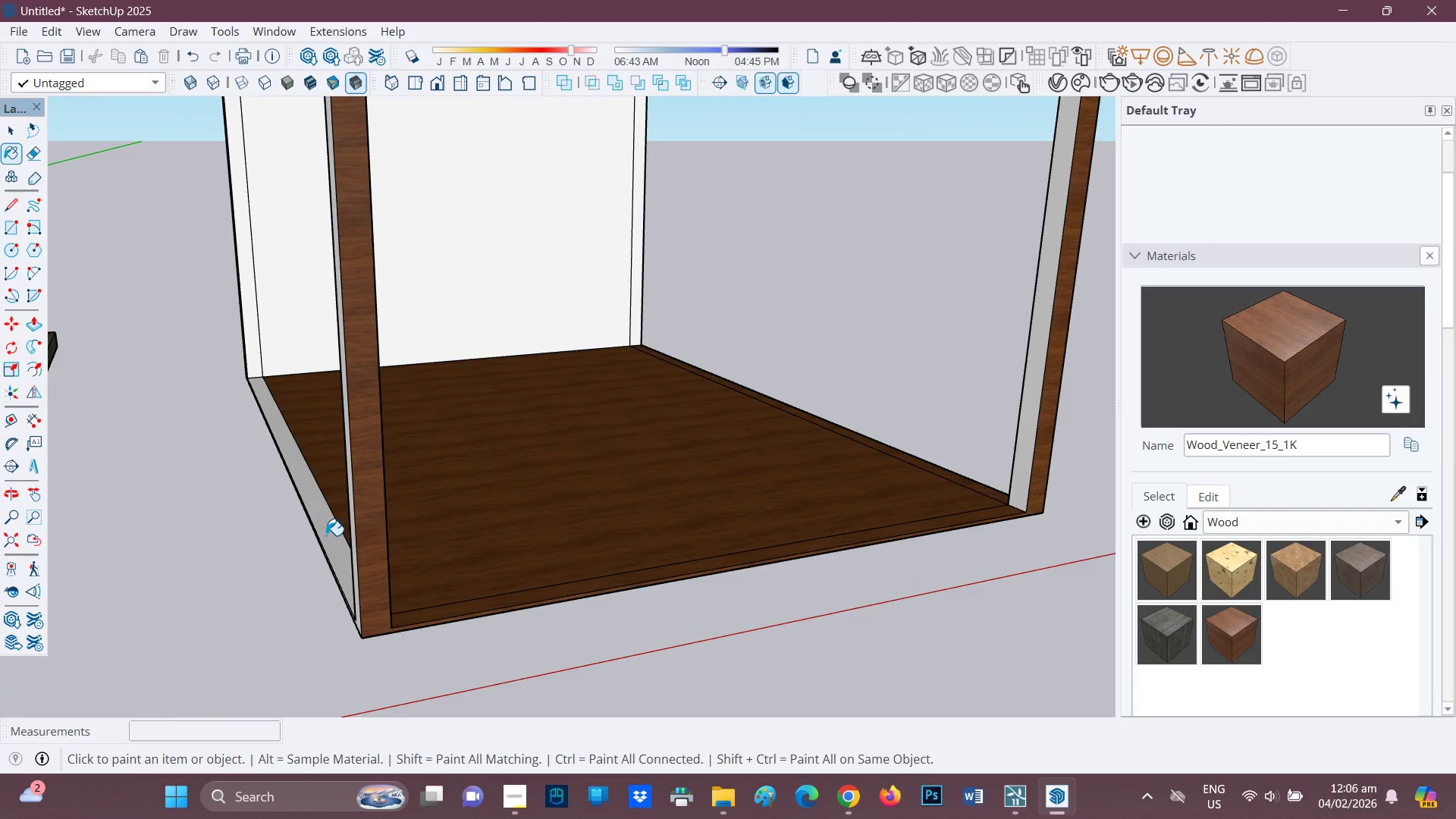 
left_click([325, 536])
 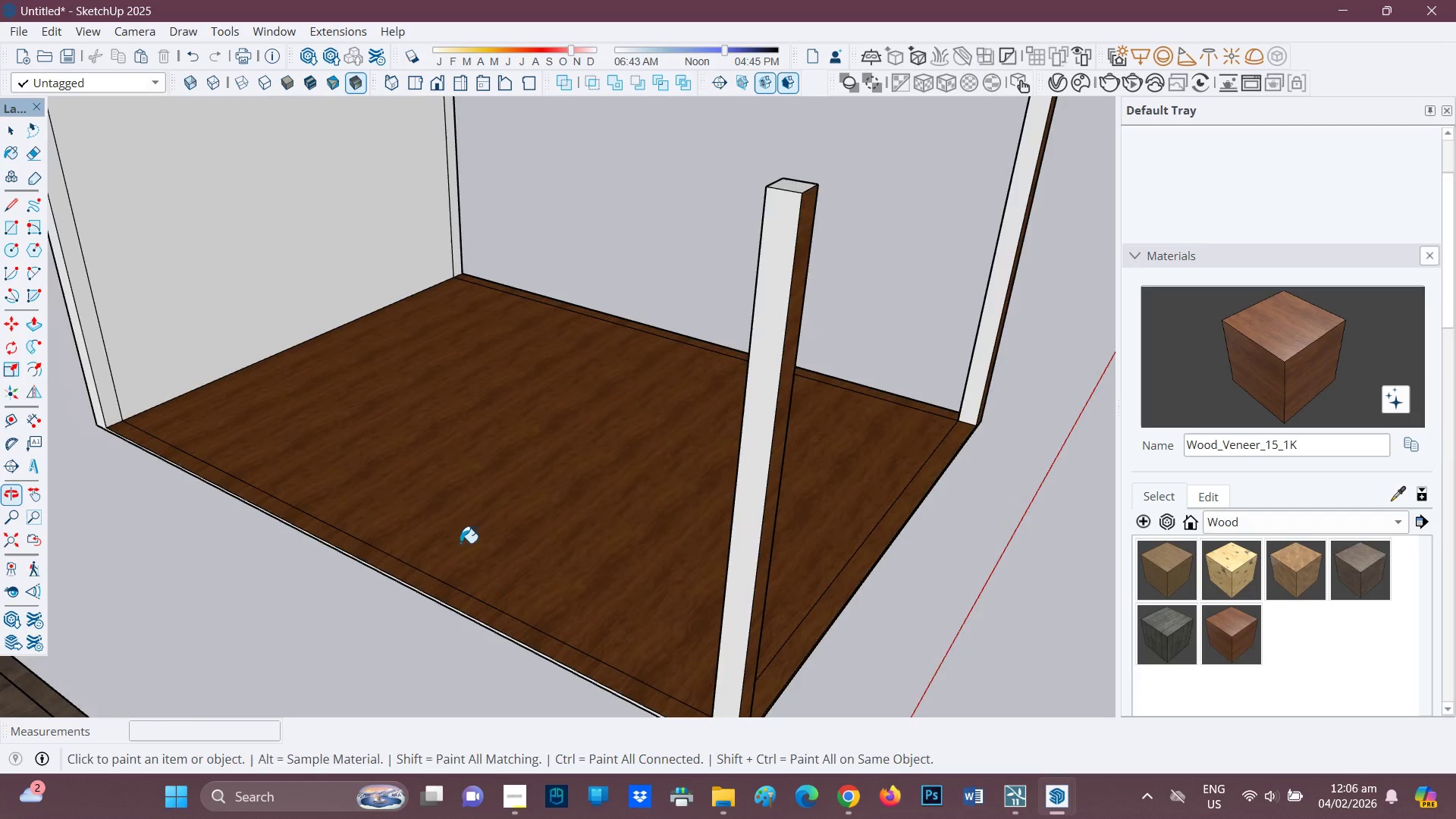 
scroll: coordinate [67, 318], scroll_direction: down, amount: 2.0
 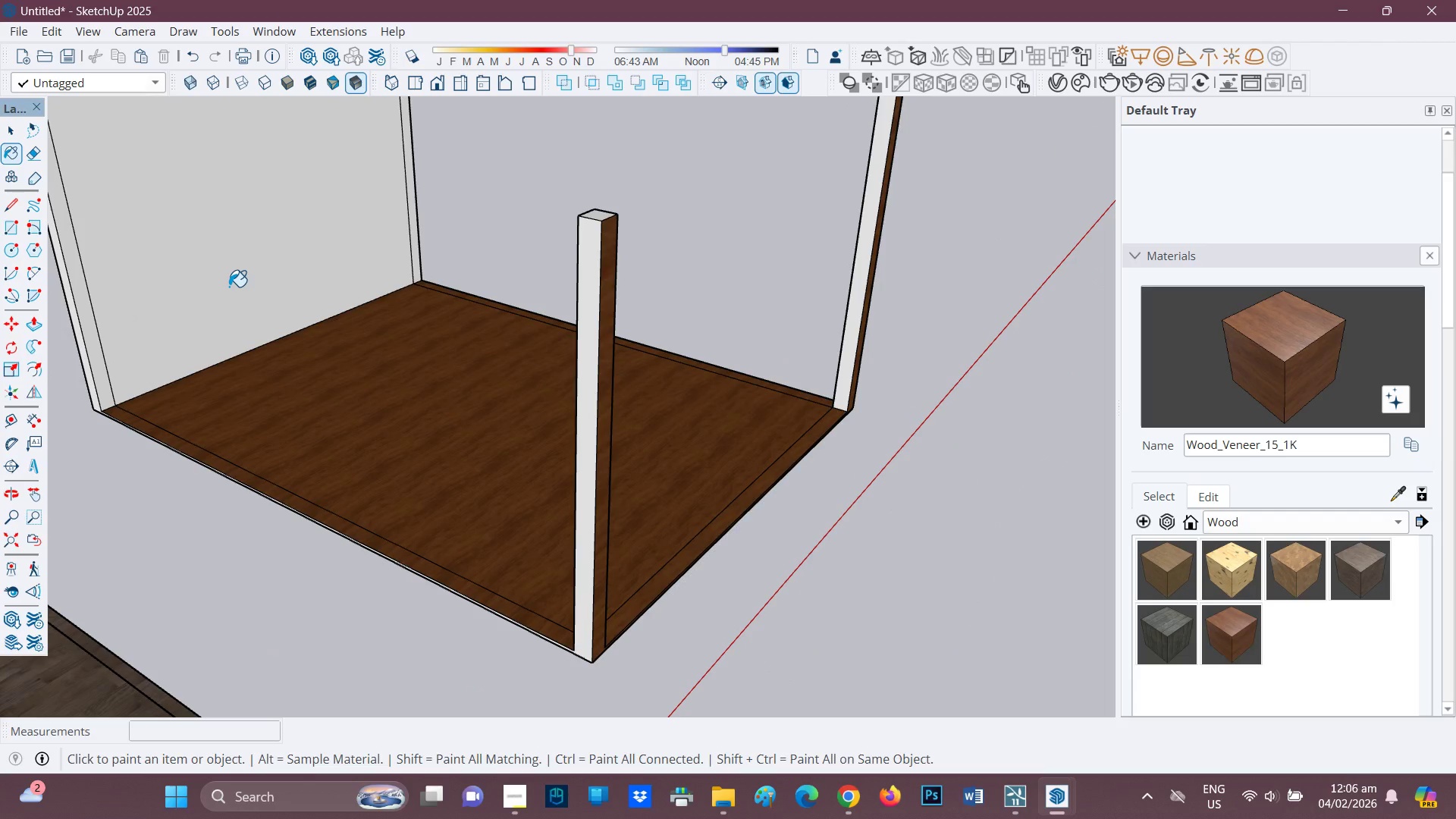 
key(H)
 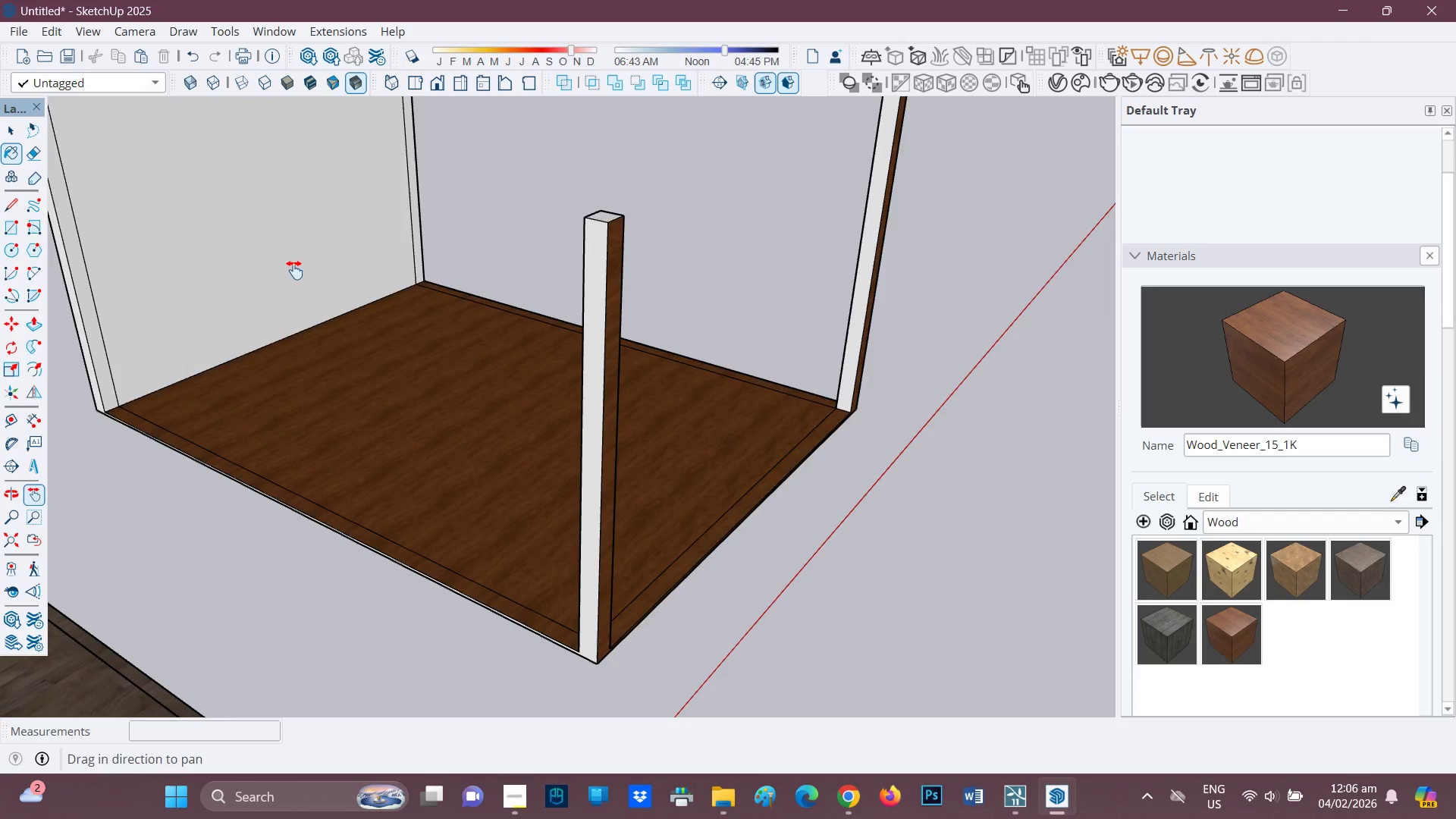 
left_click_drag(start_coordinate=[272, 257], to_coordinate=[605, 488])
 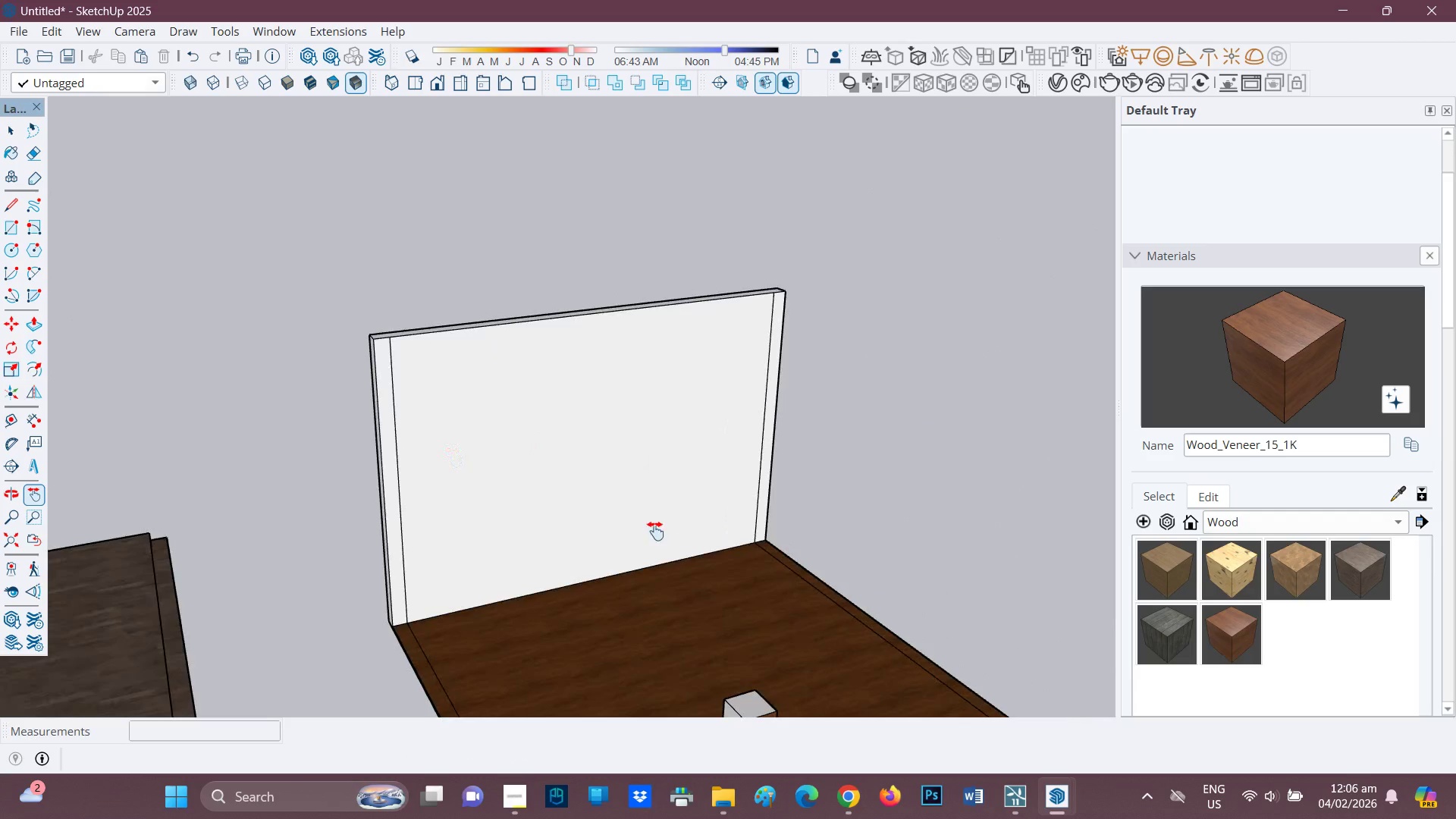 
scroll: coordinate [1313, 579], scroll_direction: up, amount: 5.0
 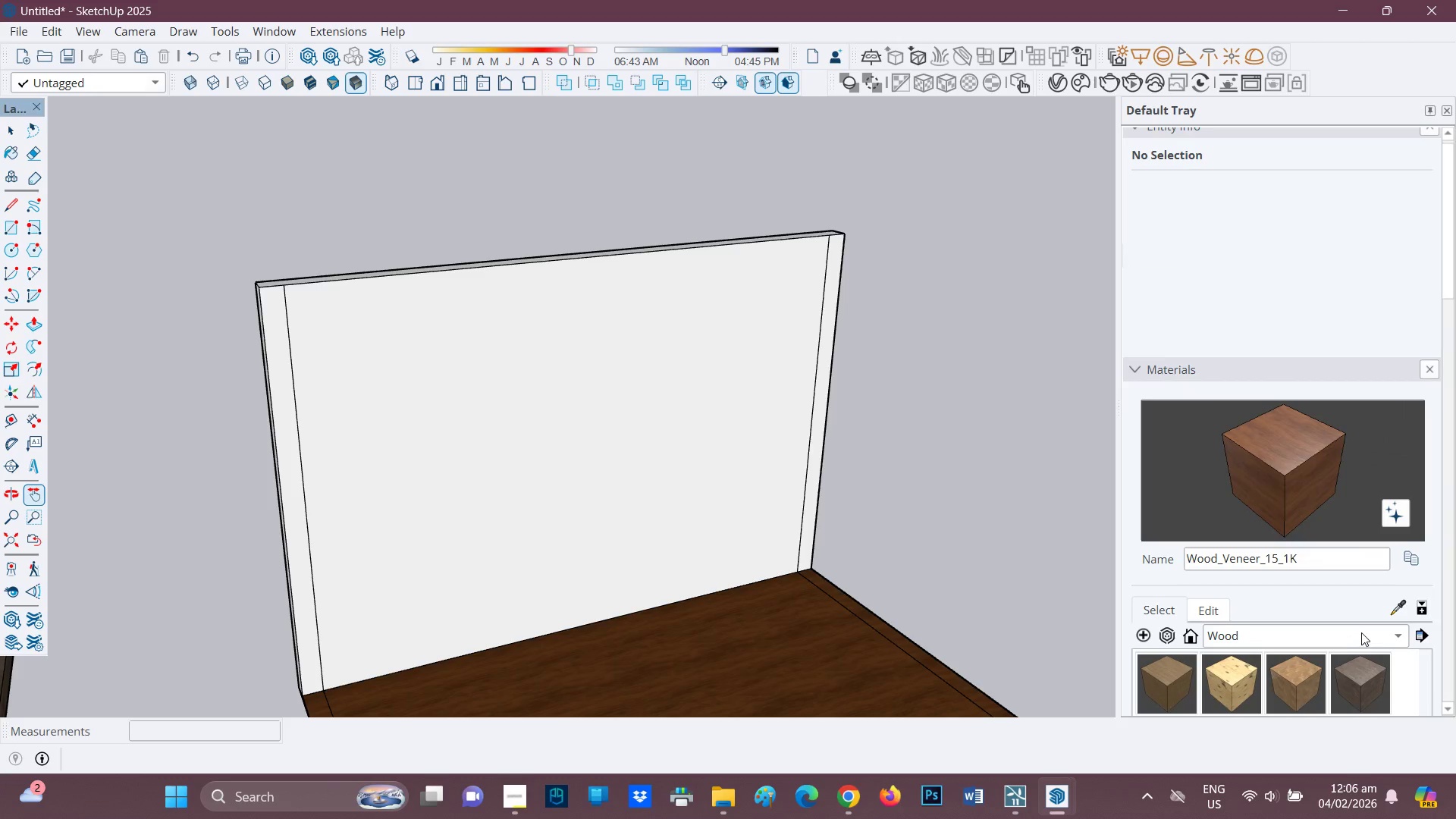 
left_click([1361, 632])
 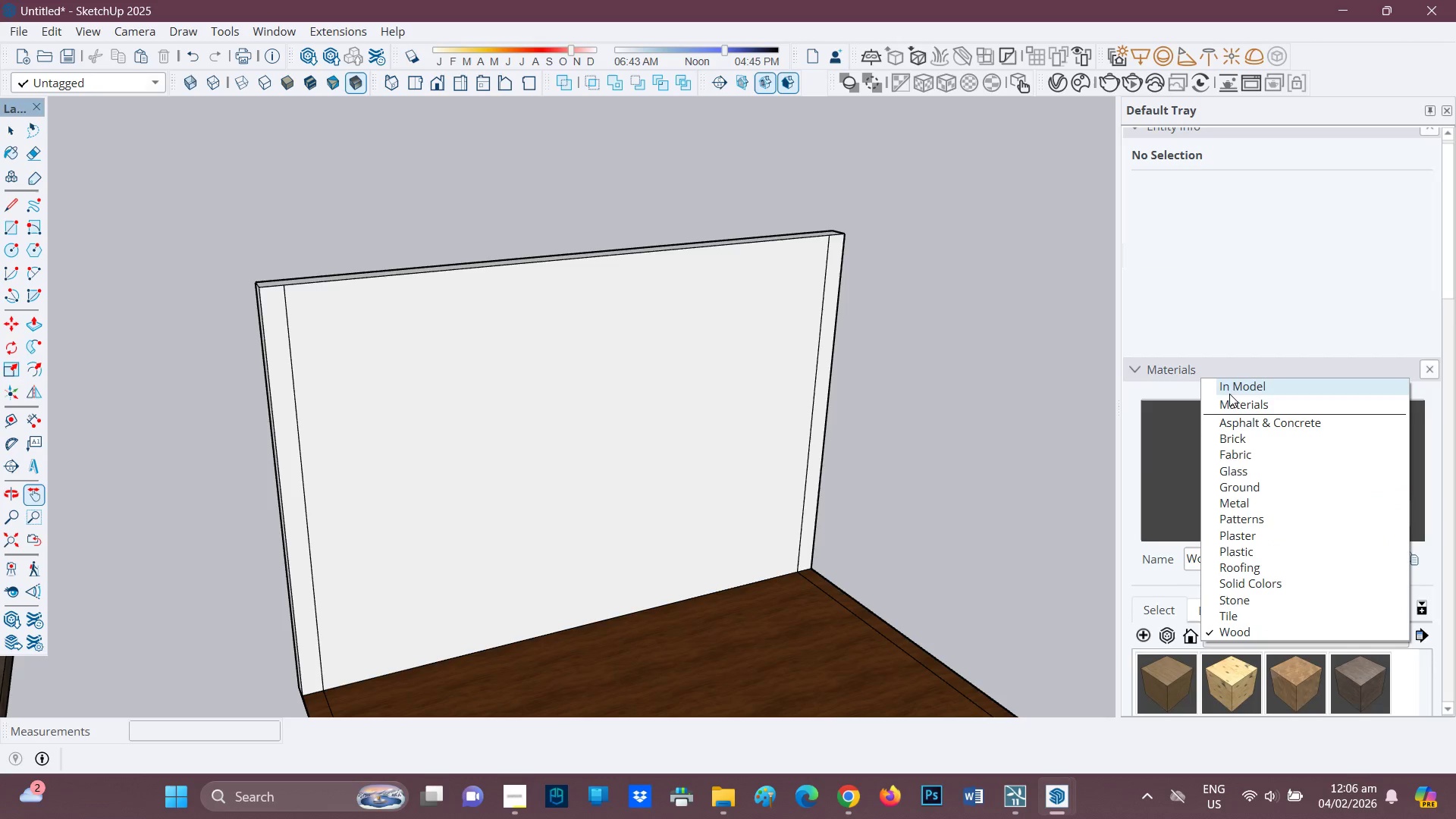 
left_click([1237, 387])
 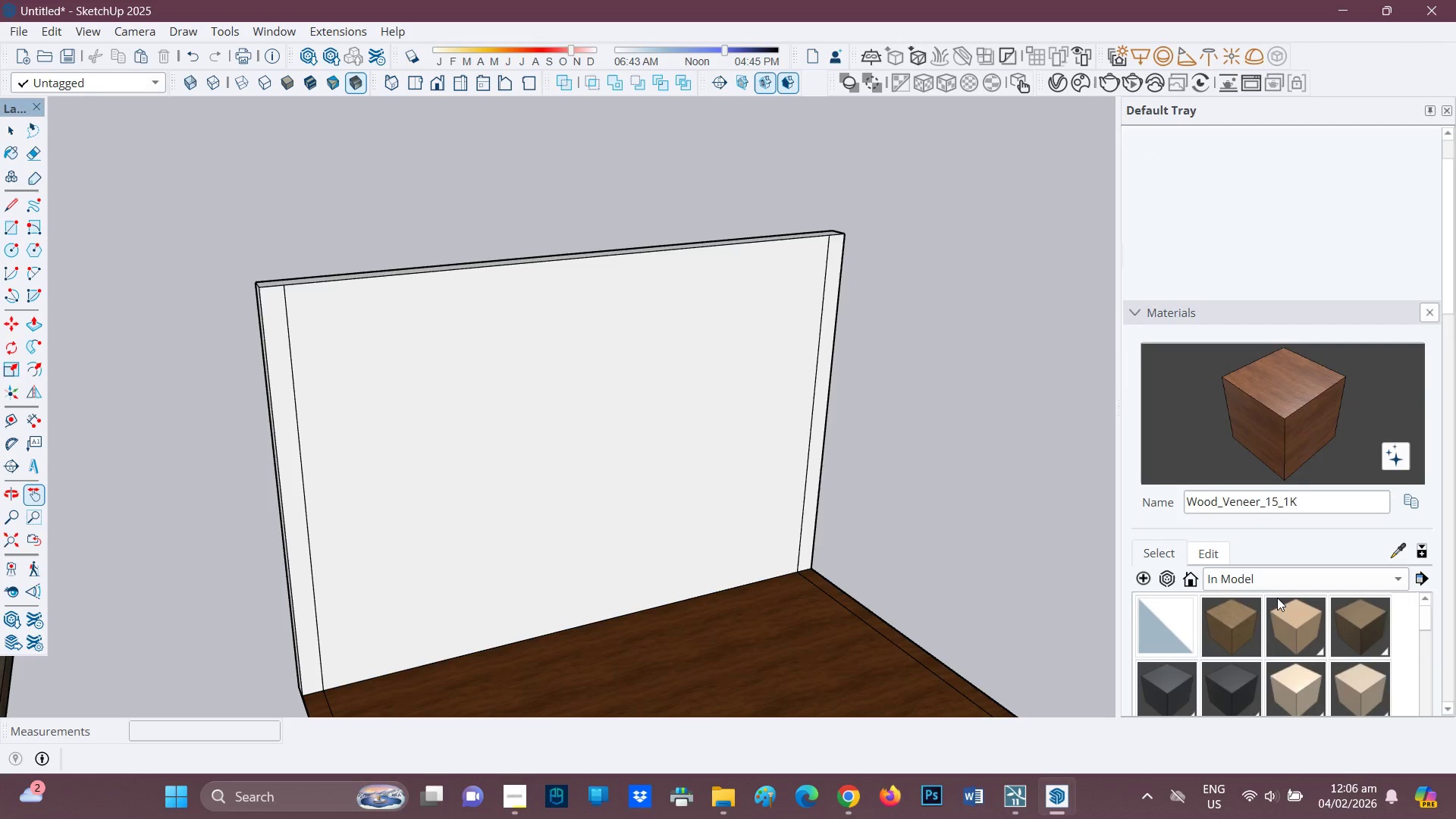 
scroll: coordinate [1293, 647], scroll_direction: down, amount: 5.0
 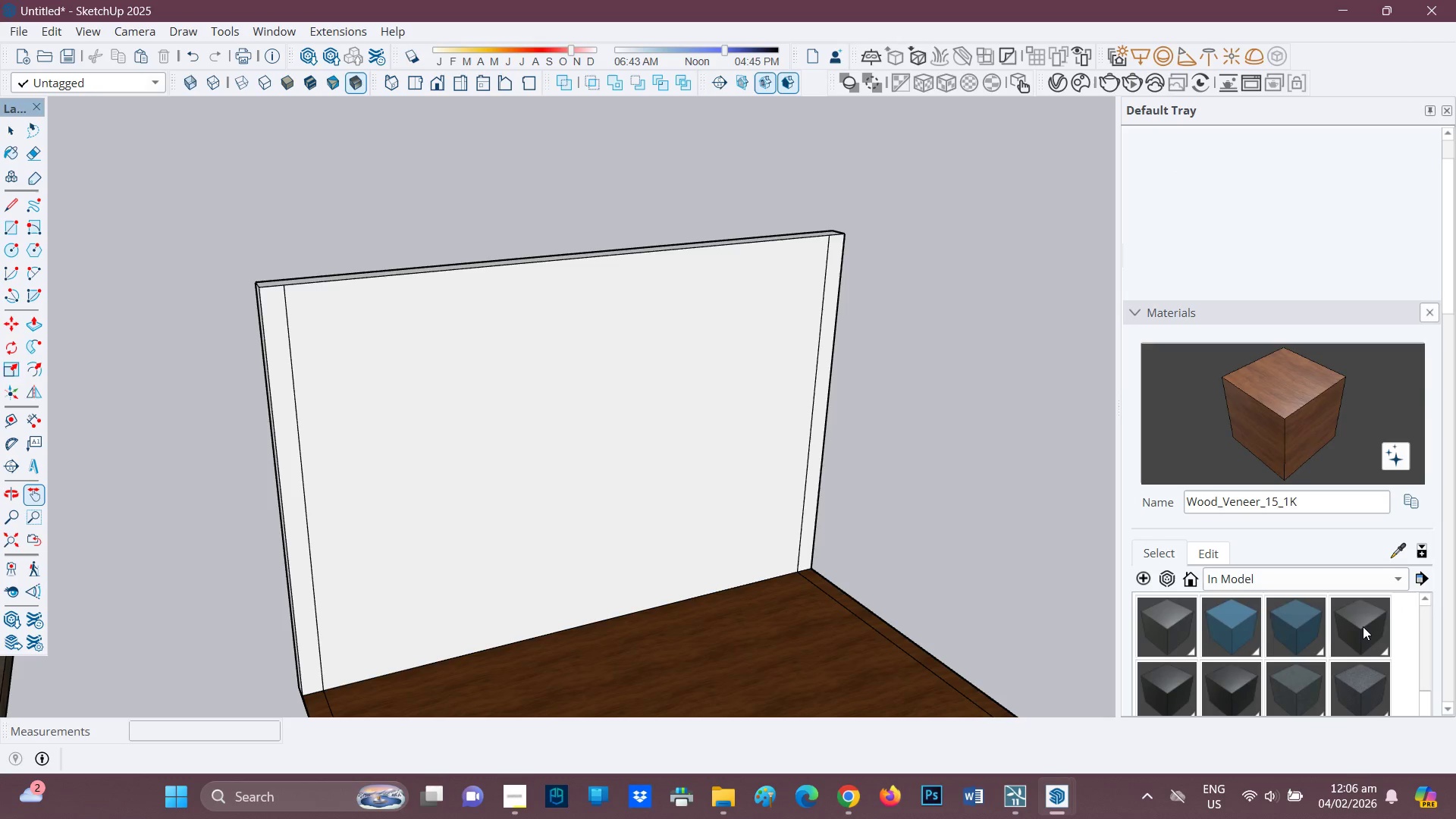 
left_click([1362, 629])
 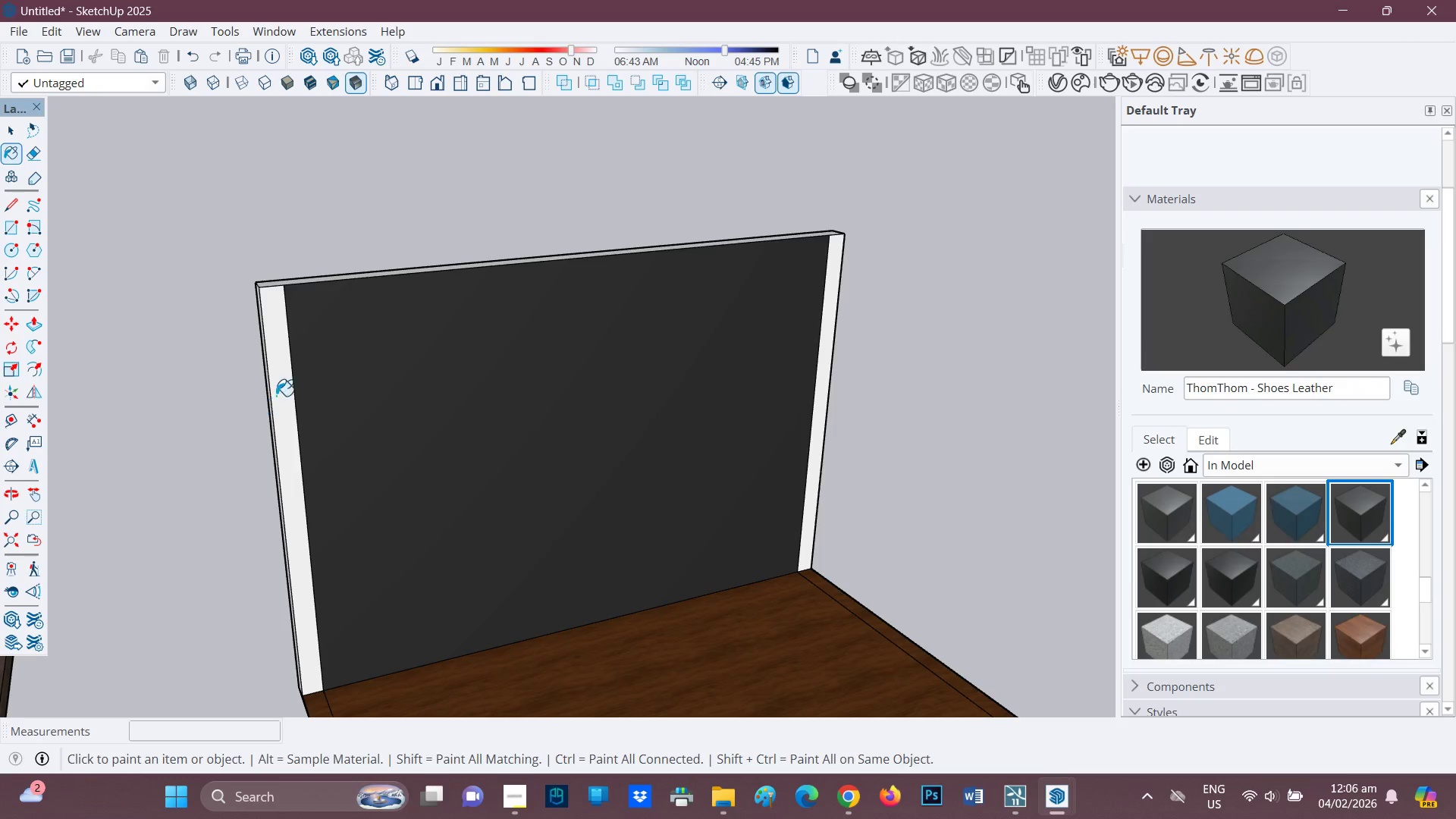 
left_click([288, 388])
 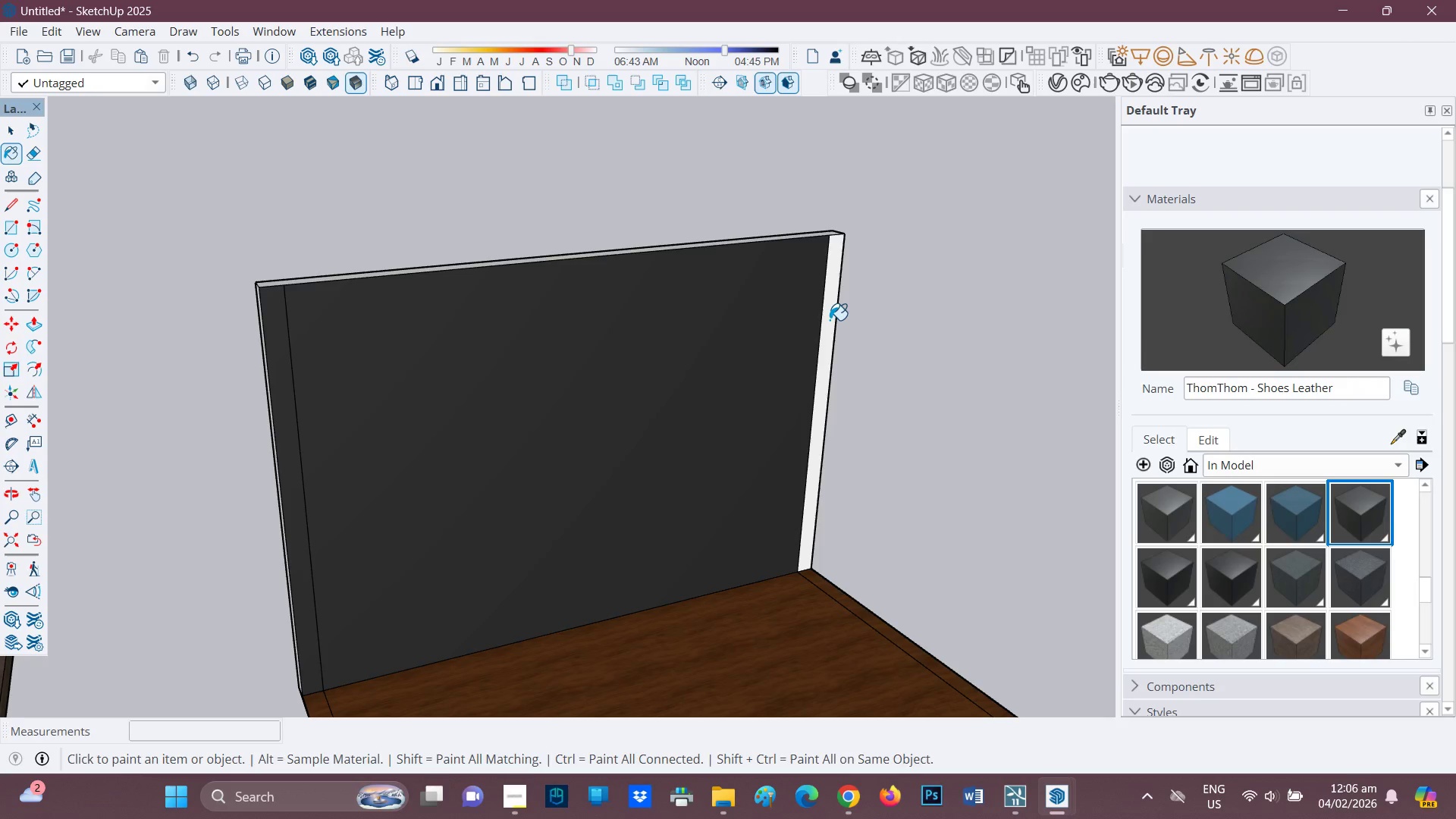 
left_click([830, 320])
 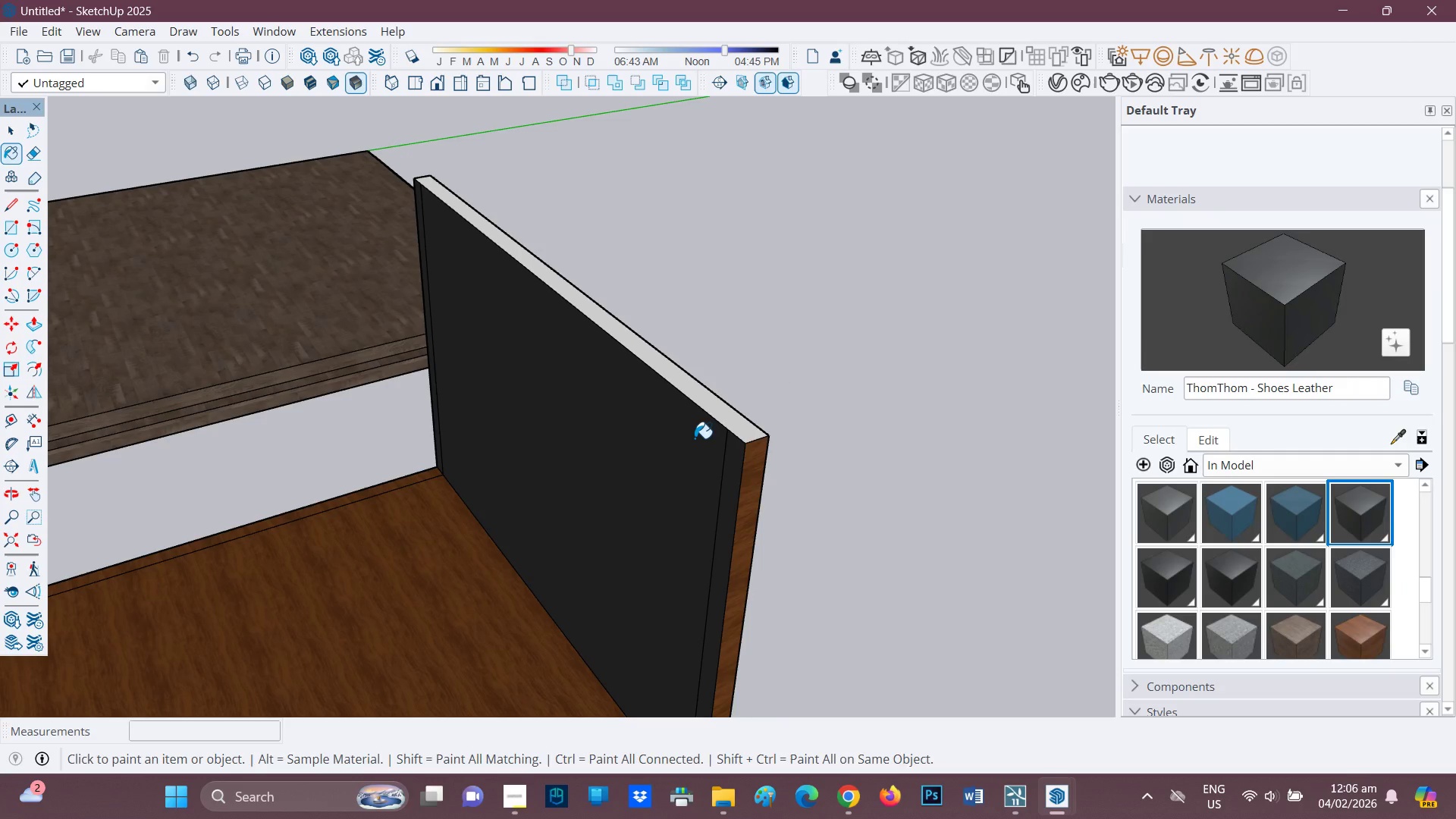 
scroll: coordinate [739, 459], scroll_direction: up, amount: 2.0
 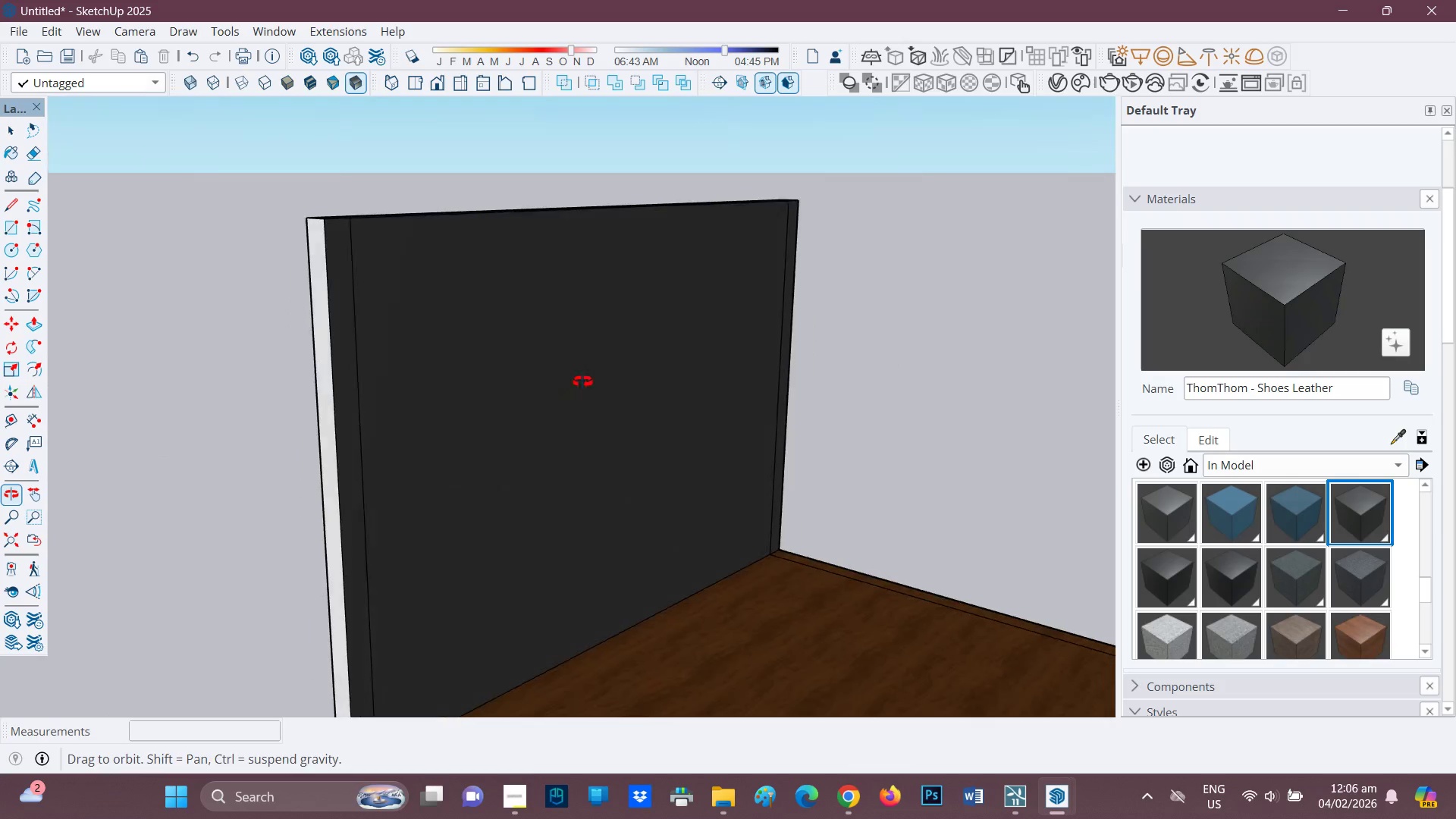 
left_click([317, 403])
 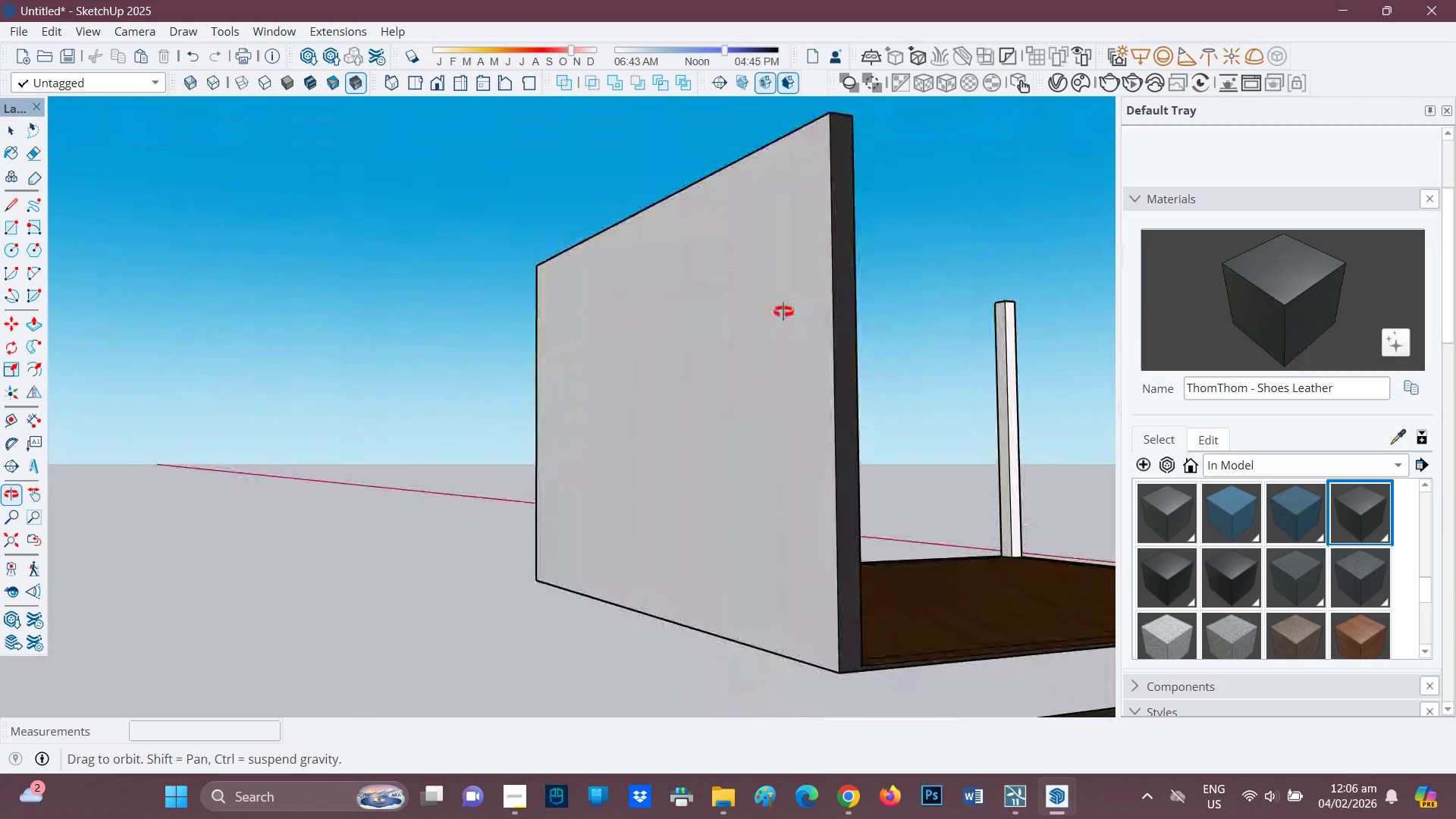 
scroll: coordinate [1329, 560], scroll_direction: down, amount: 4.0
 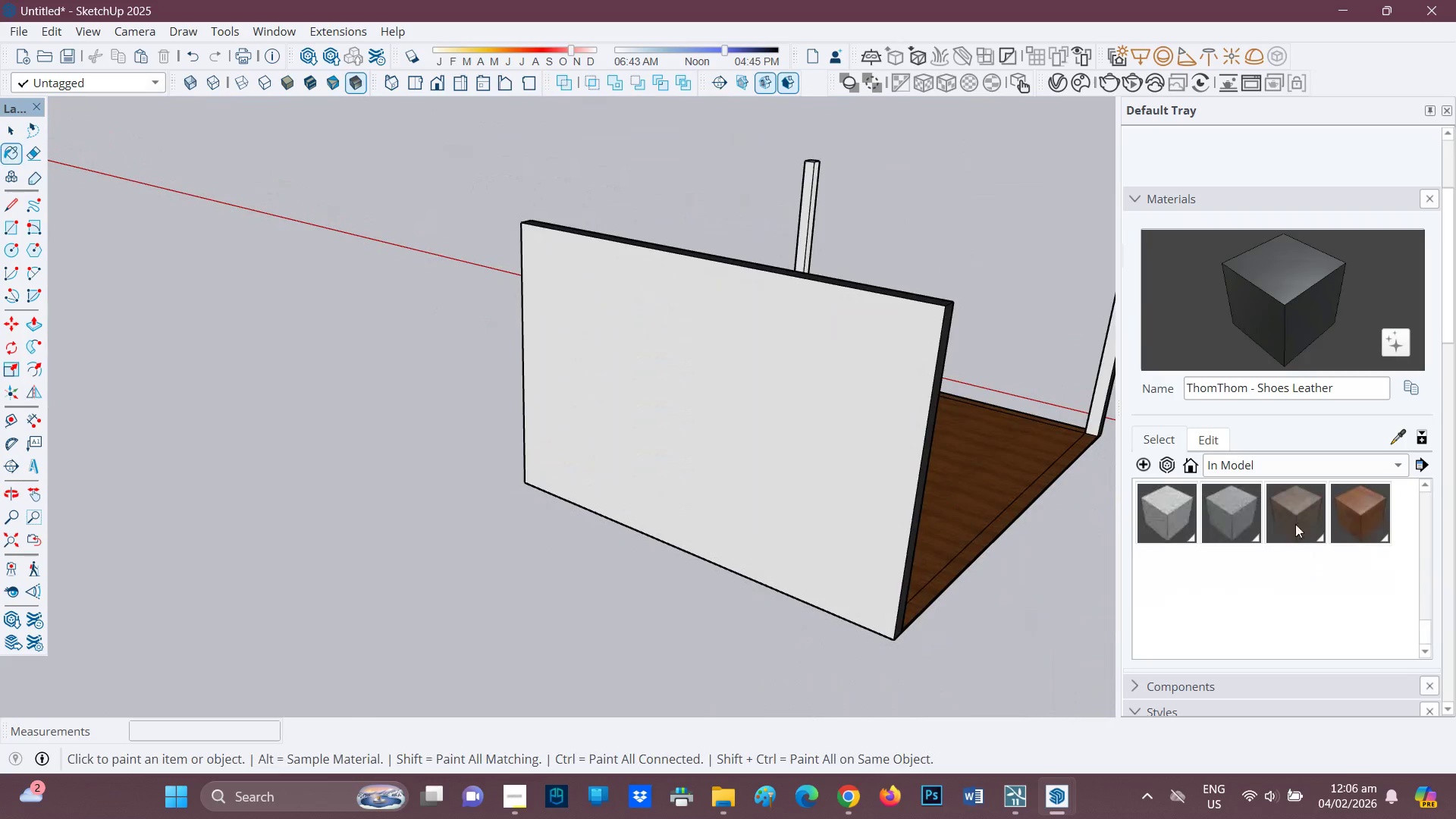 
scroll: coordinate [1291, 519], scroll_direction: up, amount: 1.0
 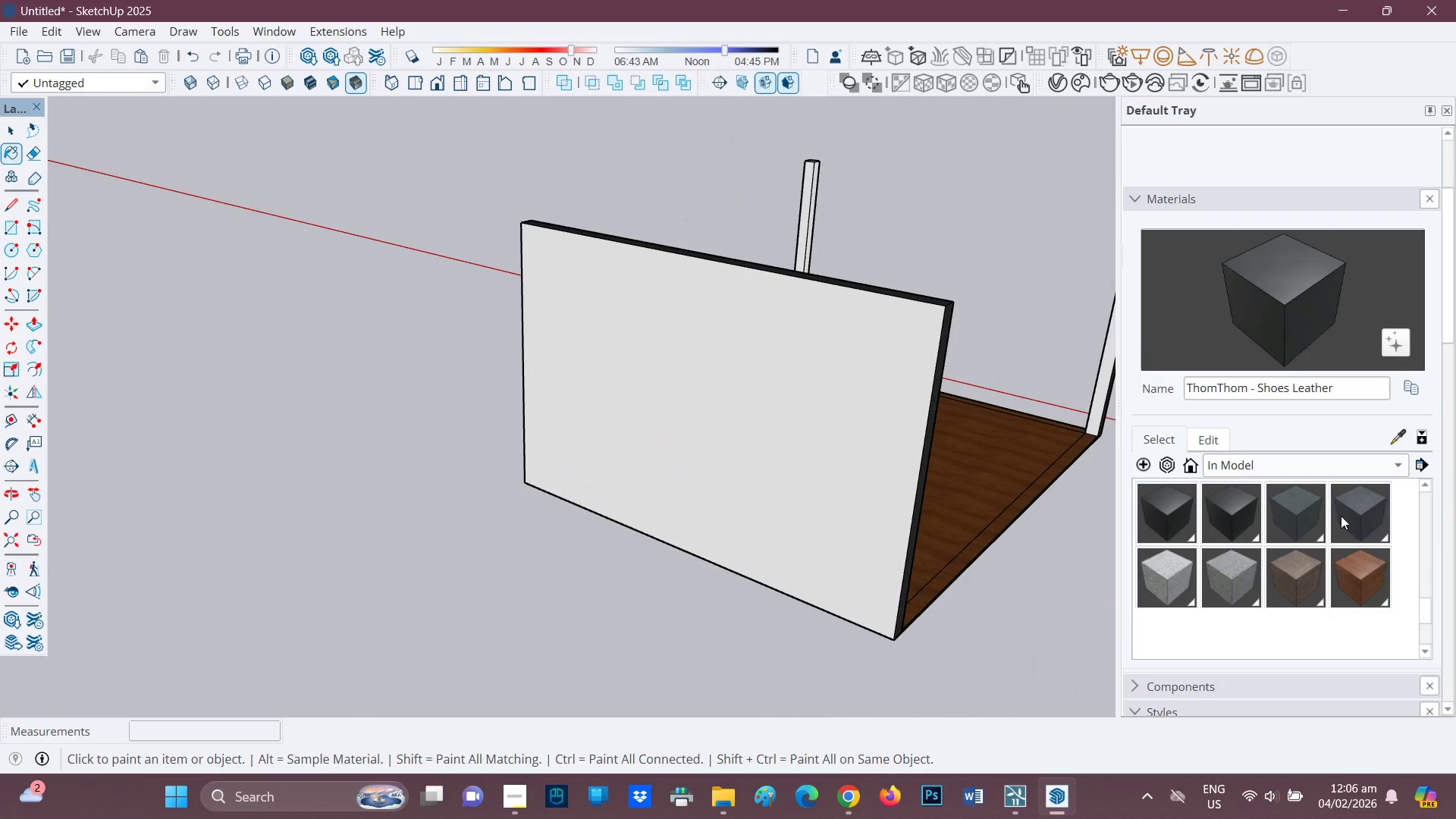 
left_click([1347, 512])
 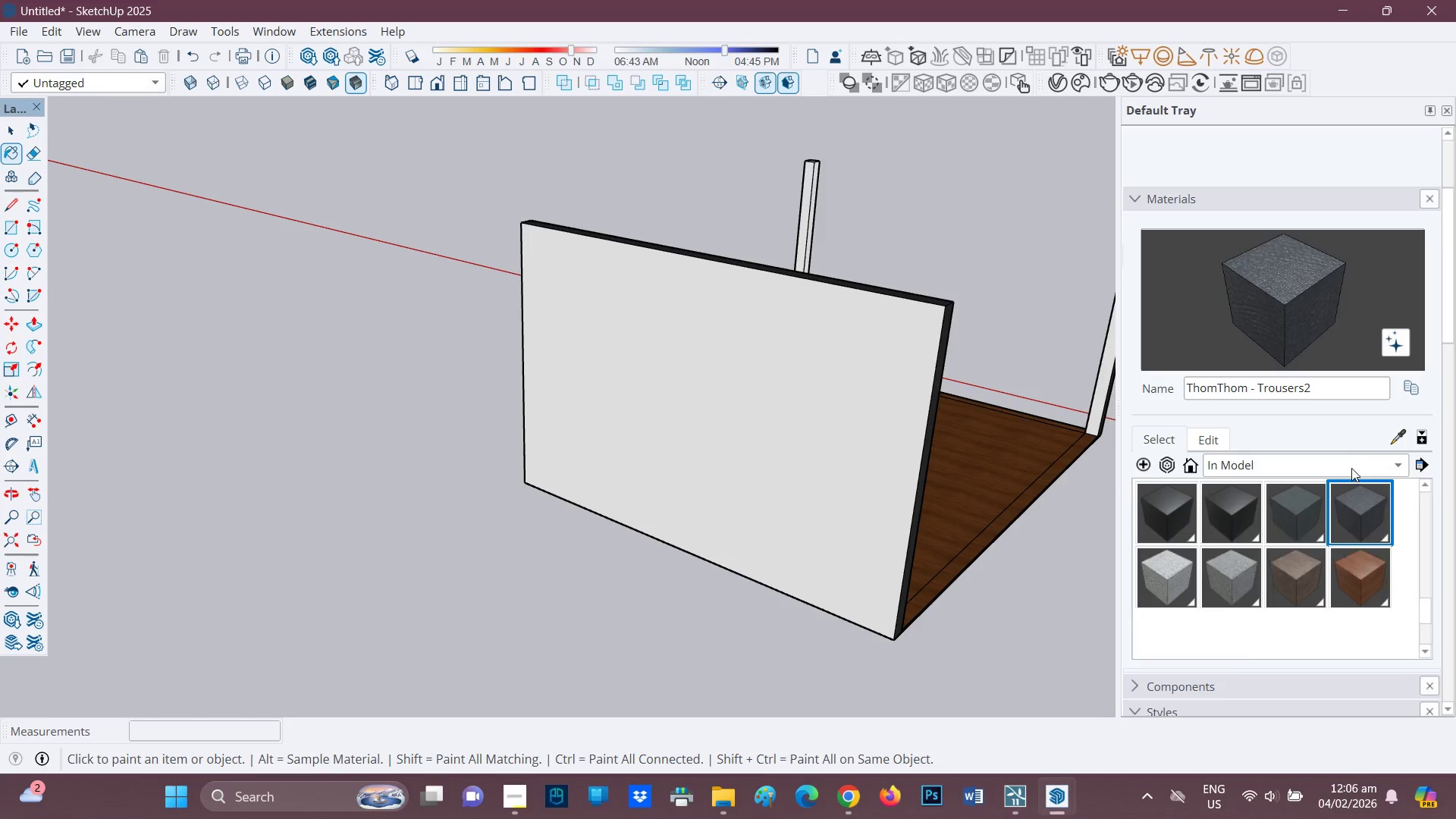 
left_click([1351, 467])
 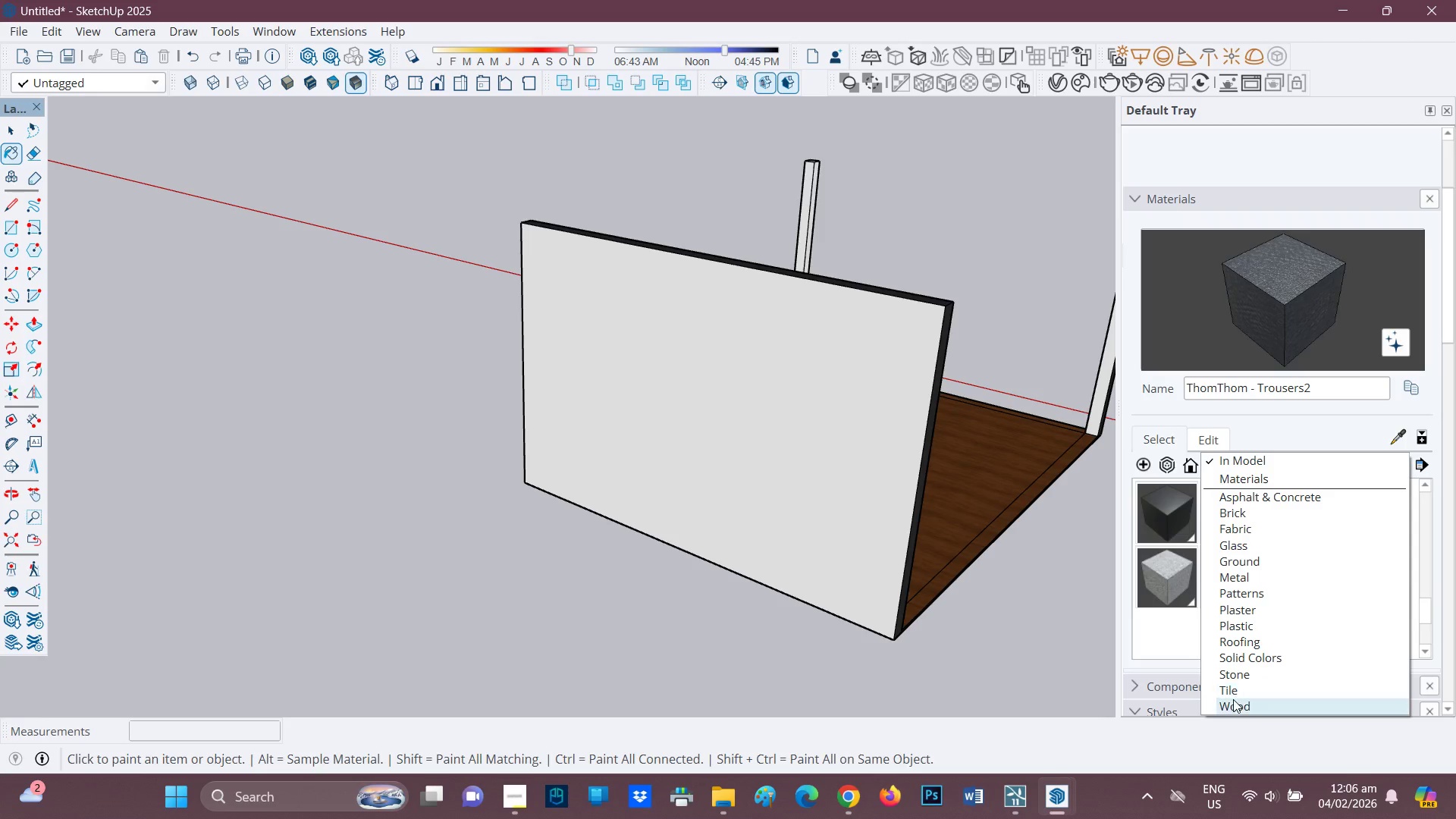 
left_click([1233, 700])
 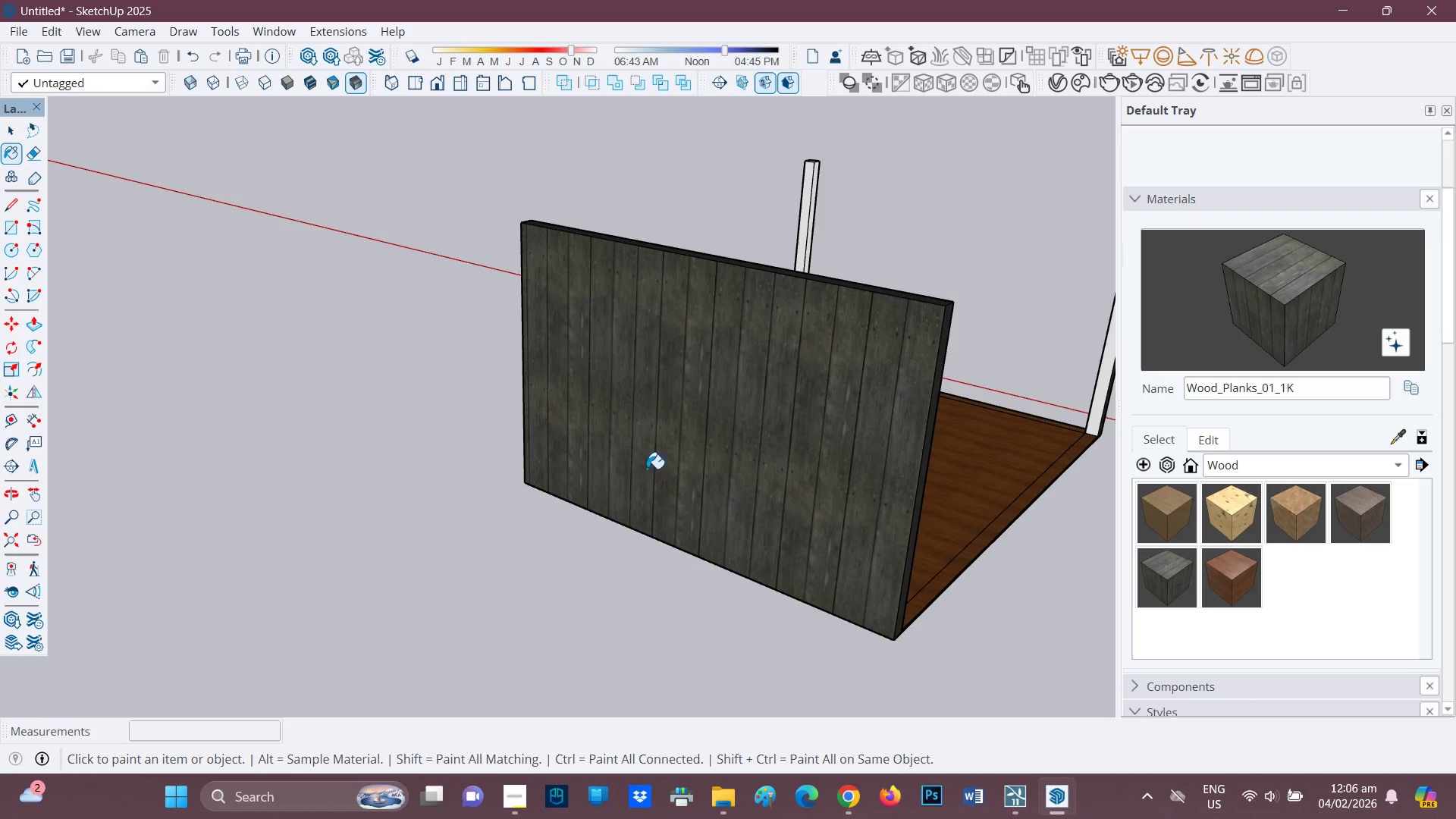 
scroll: coordinate [389, 404], scroll_direction: down, amount: 3.0
 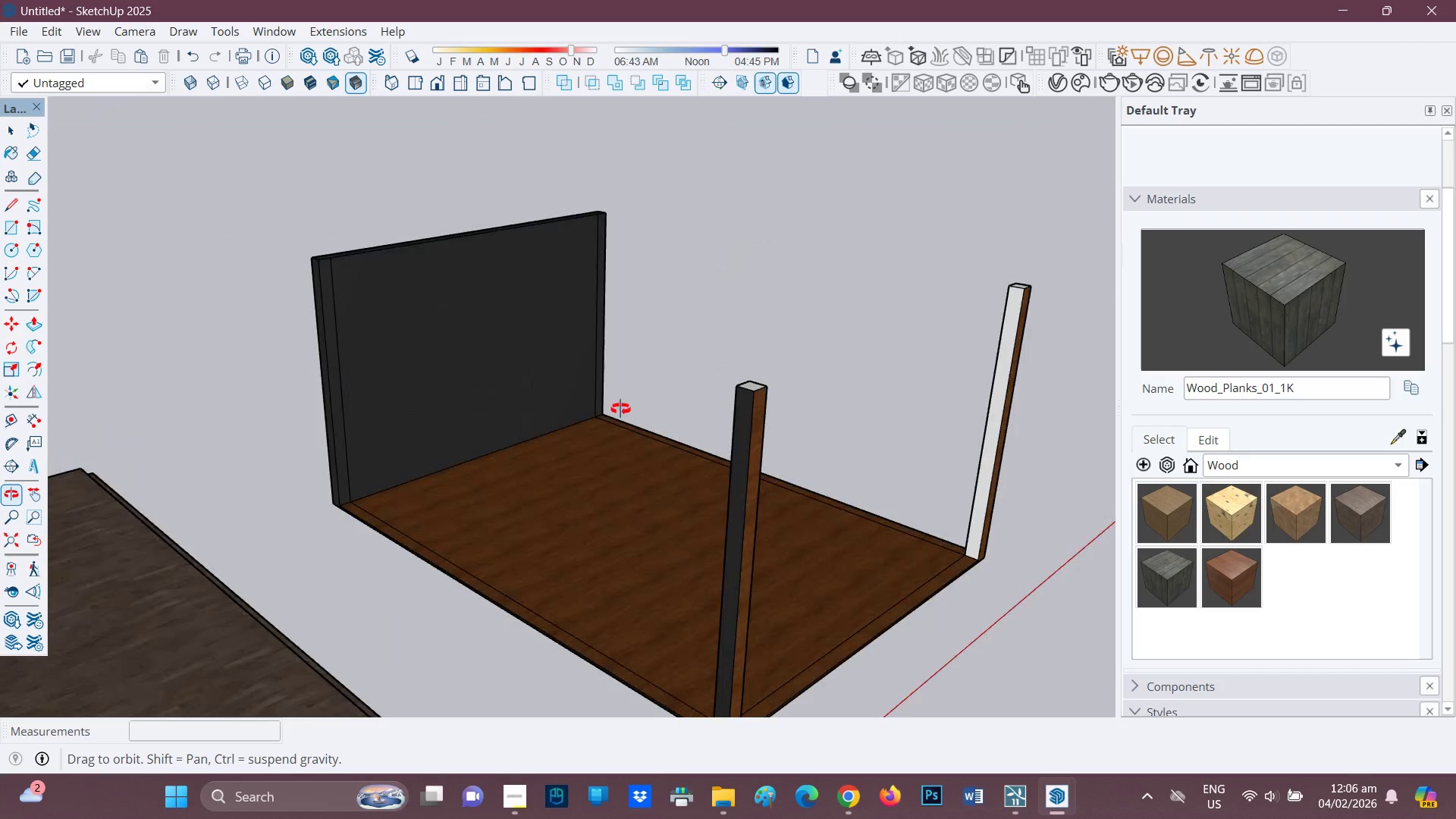 
scroll: coordinate [1176, 461], scroll_direction: up, amount: 1.0
 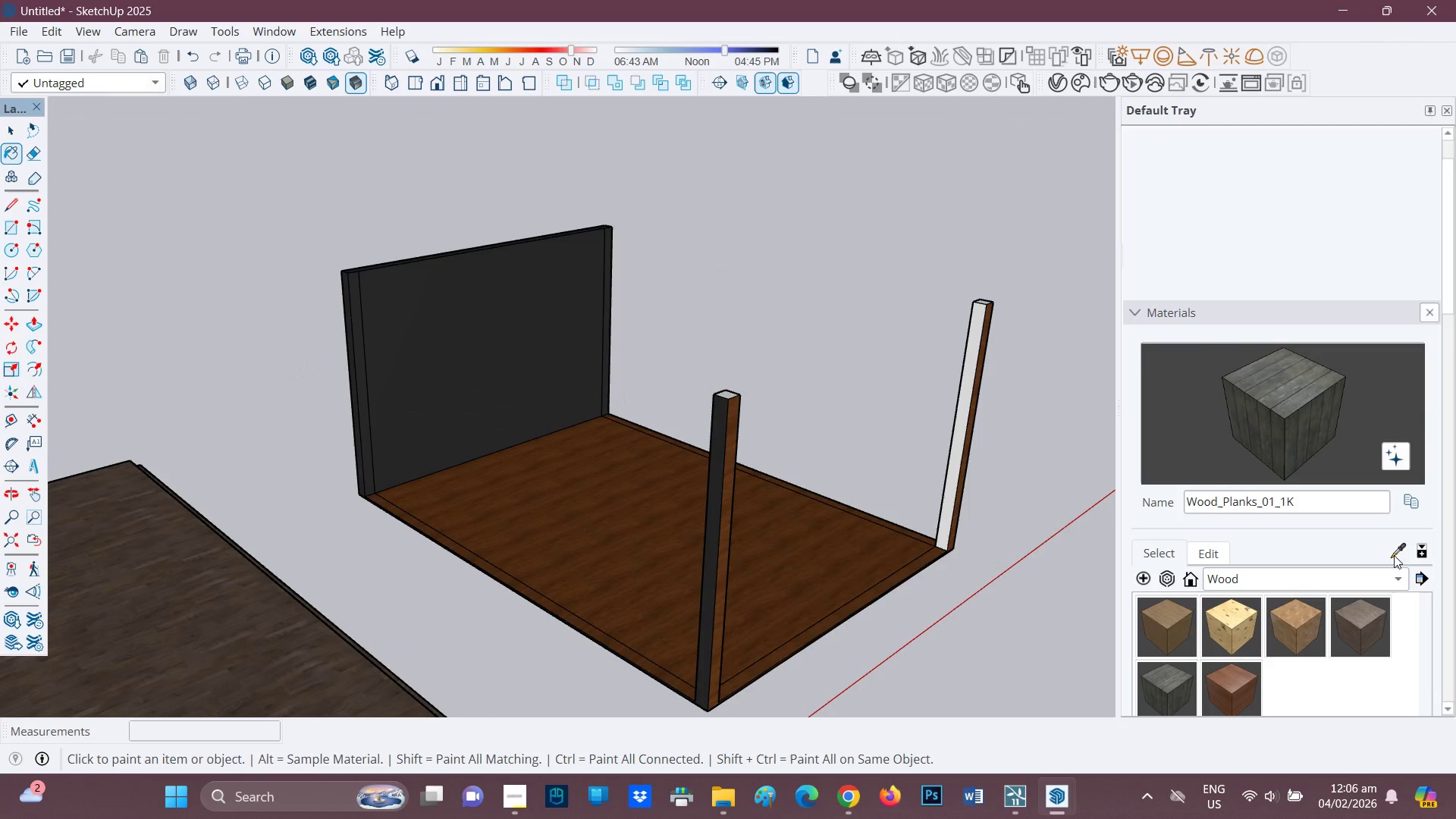 
scroll: coordinate [1266, 510], scroll_direction: down, amount: 1.0
 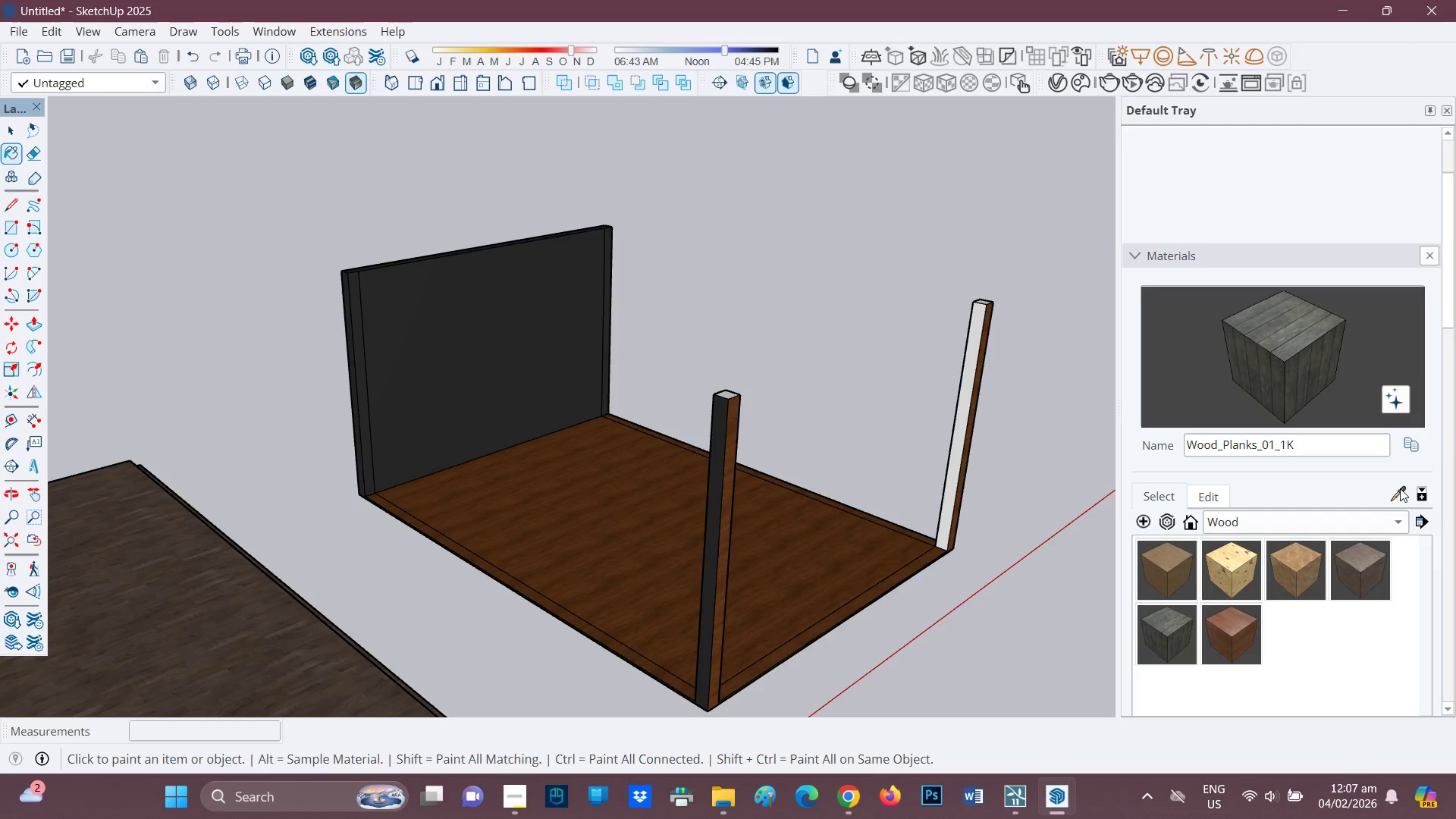 
scroll: coordinate [847, 556], scroll_direction: up, amount: 2.0
 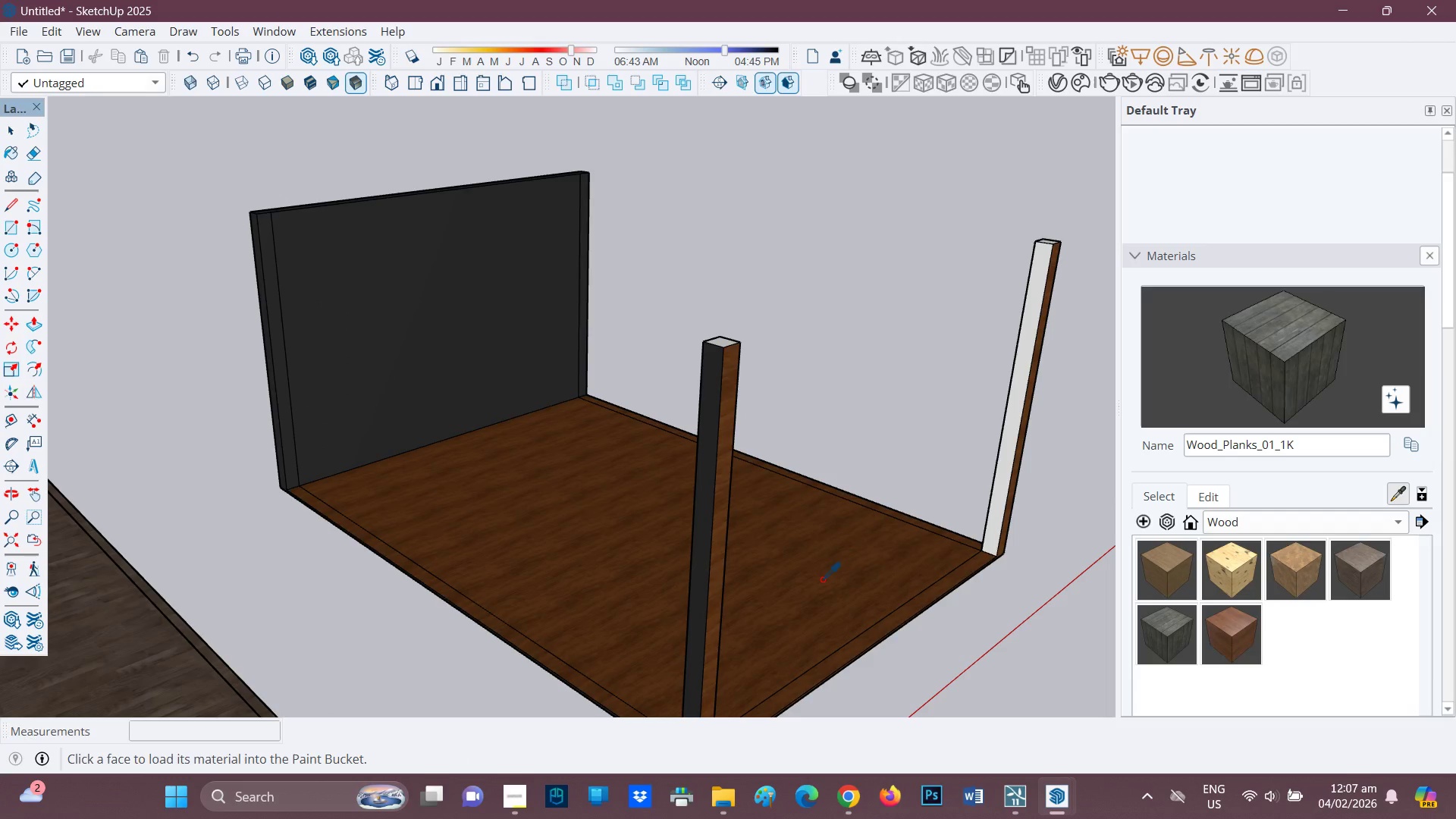 
left_click([822, 579])
 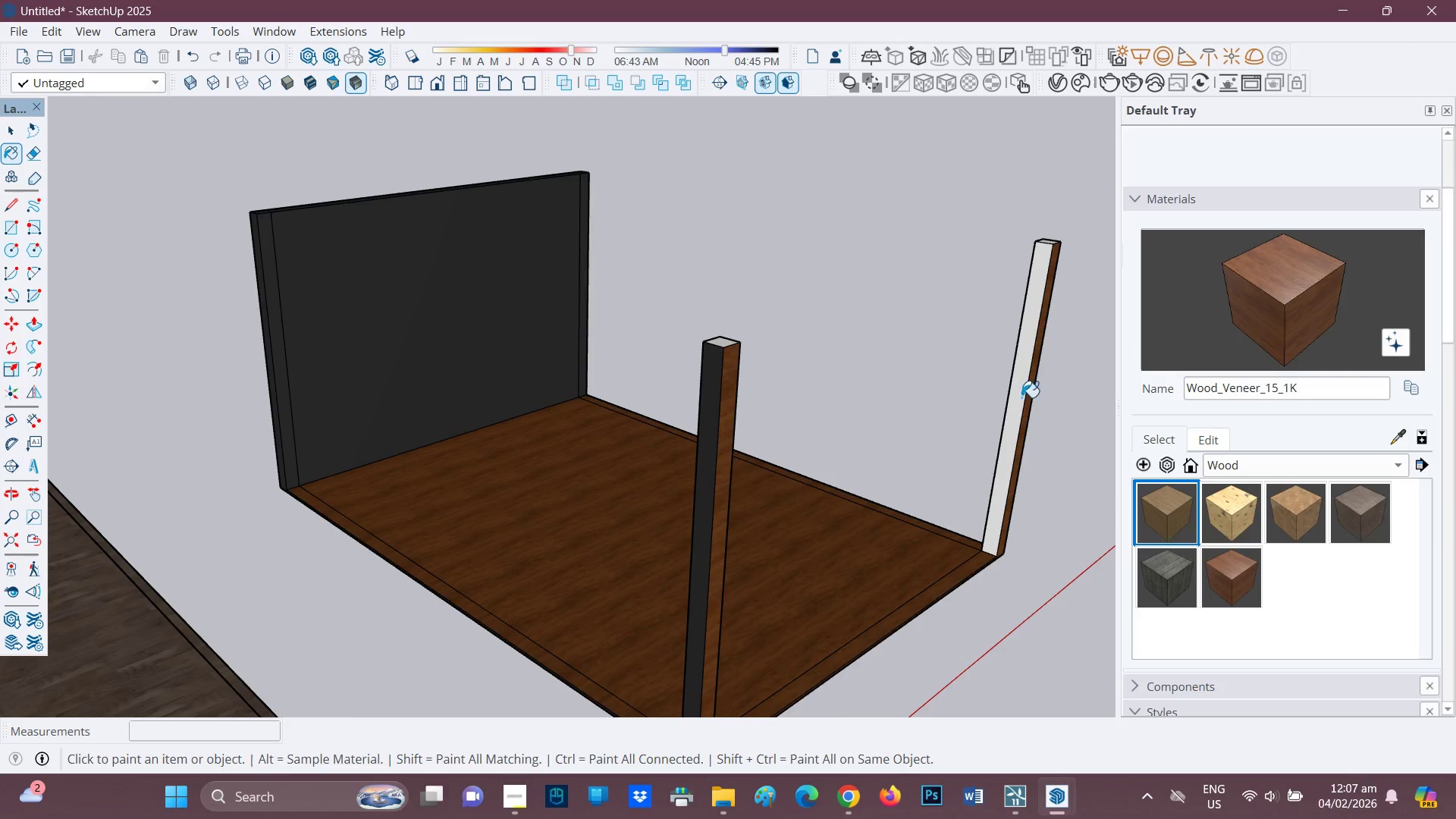 
left_click([1018, 398])
 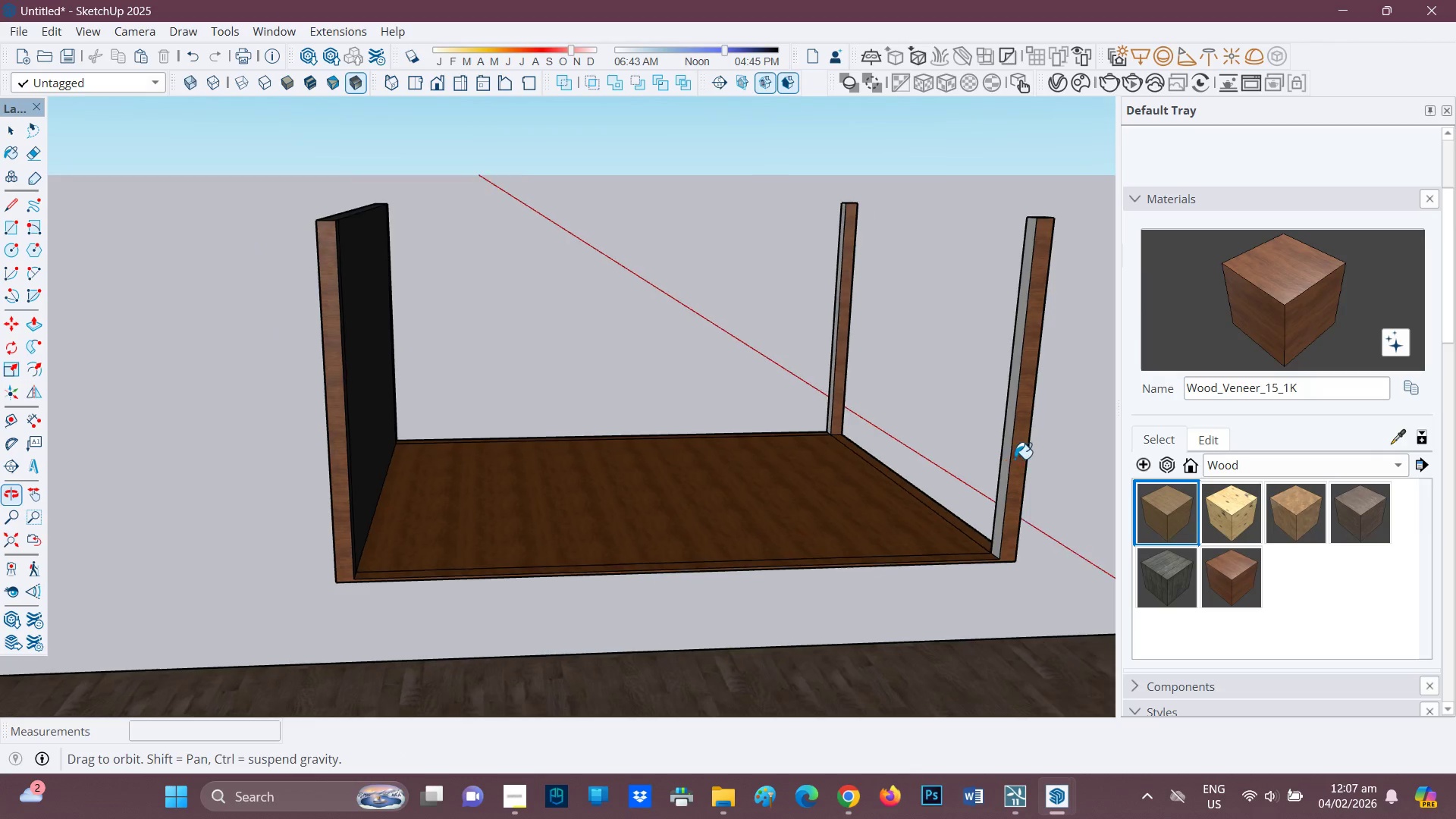 
left_click([1011, 382])
 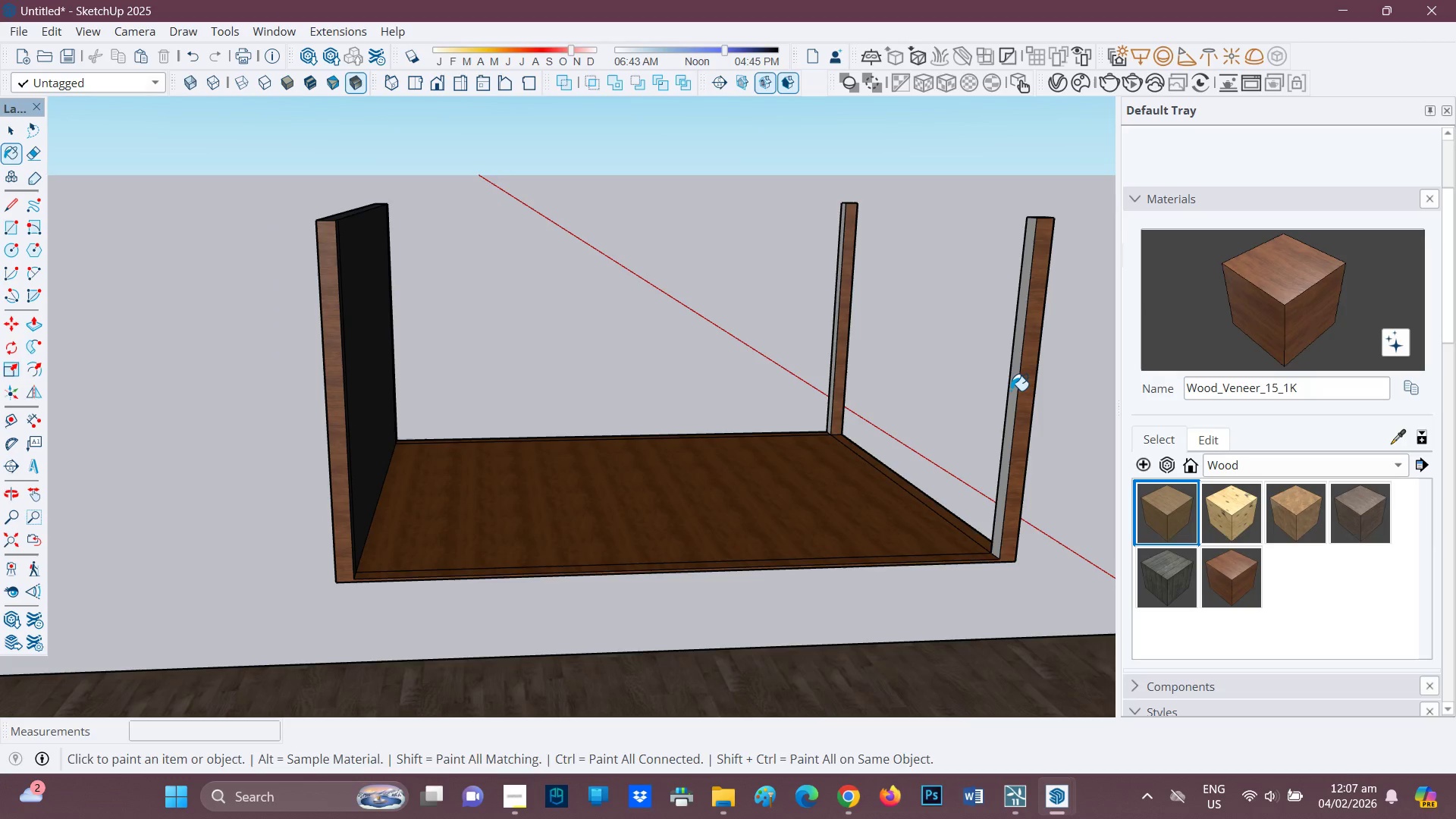 
left_click([1011, 391])
 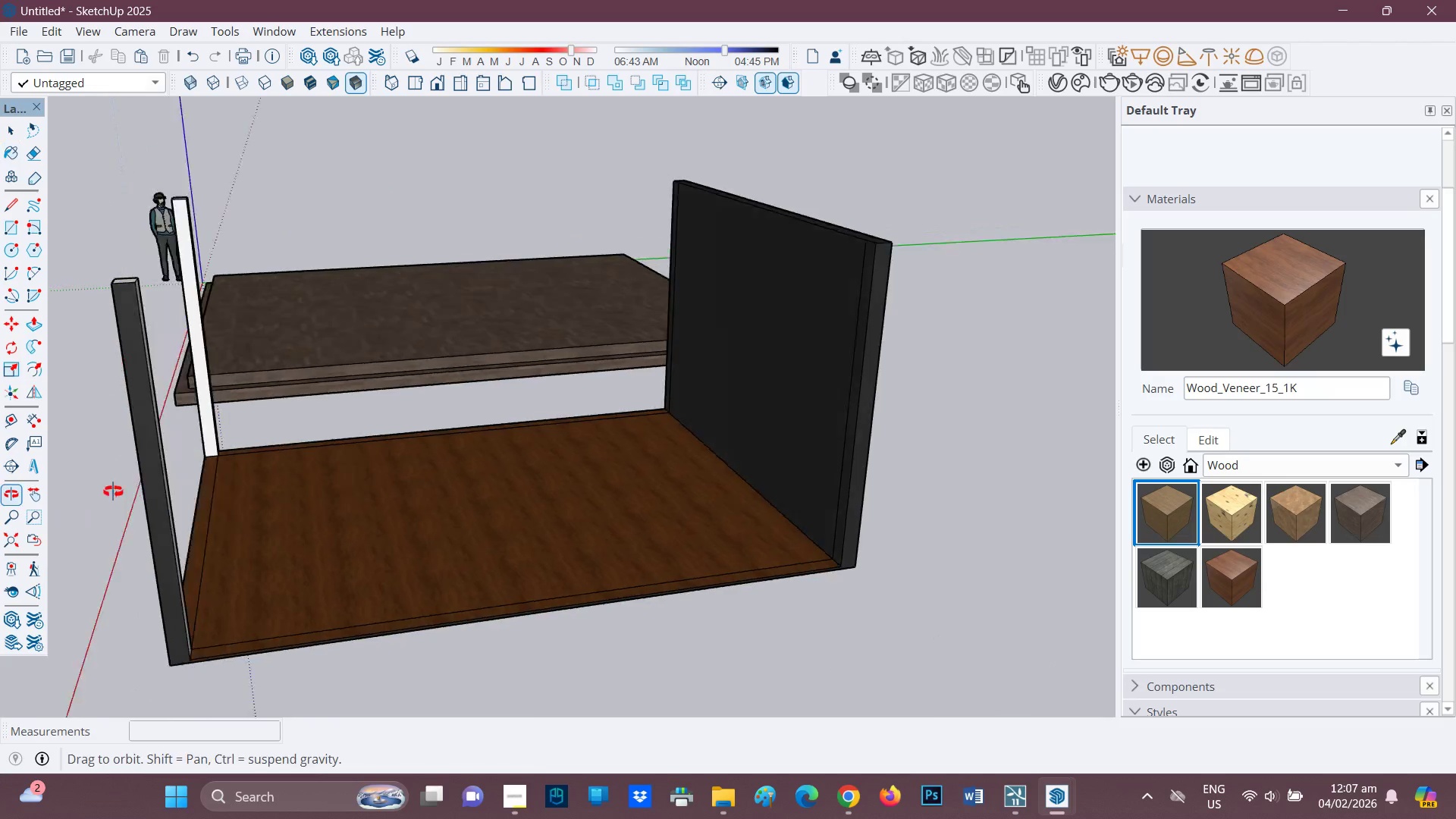 
scroll: coordinate [179, 376], scroll_direction: up, amount: 1.0
 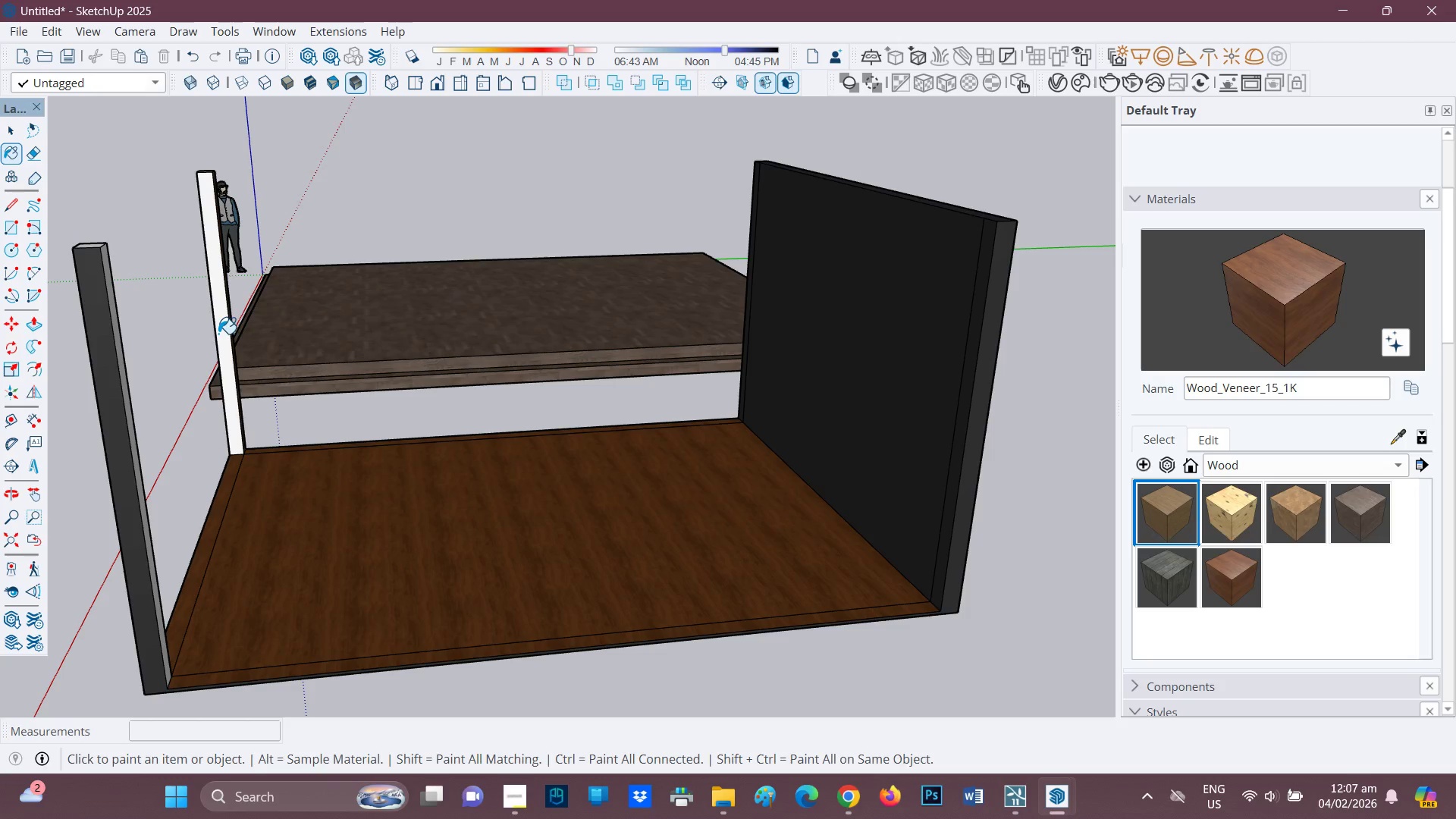 
left_click([218, 334])
 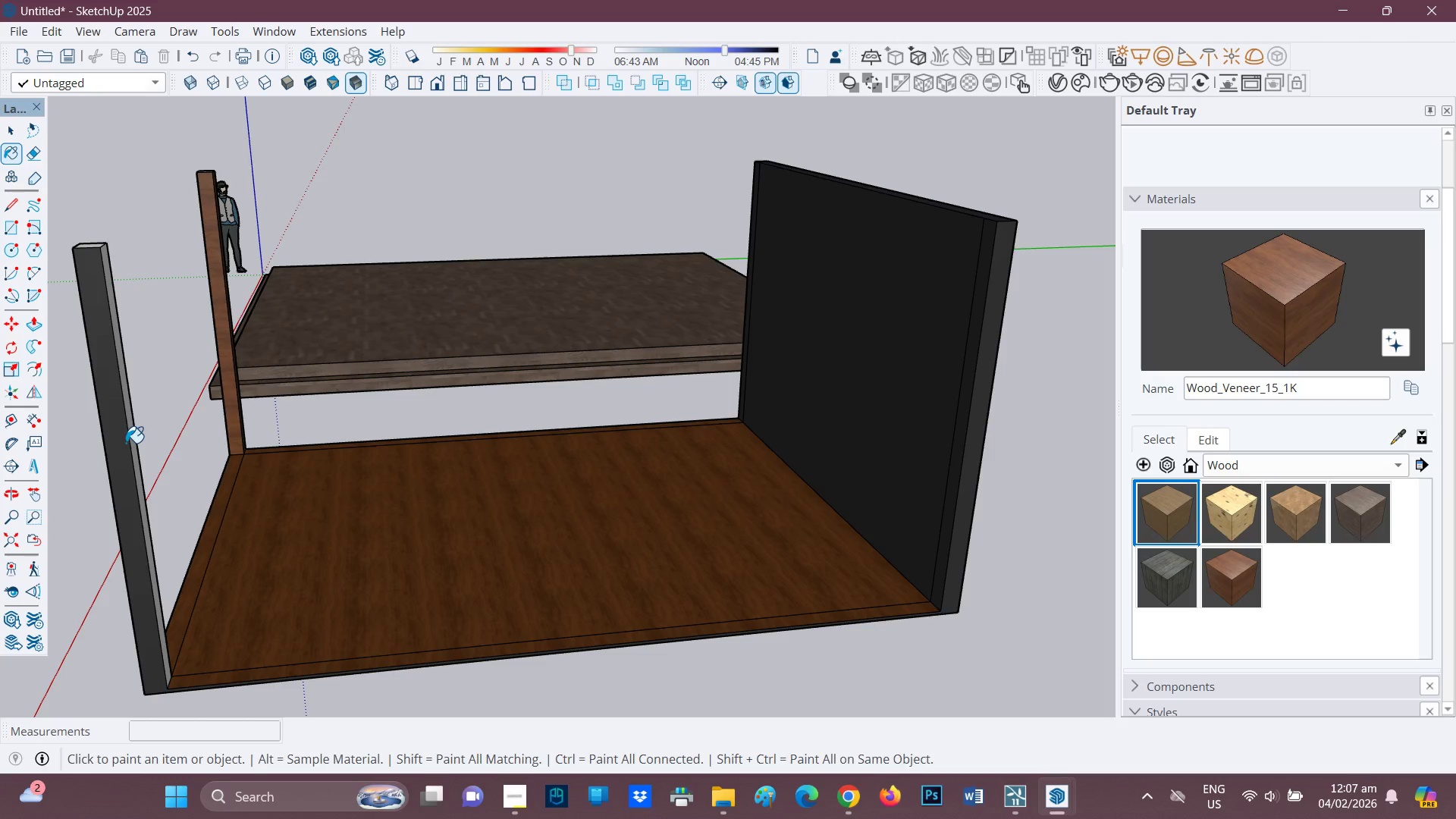 
left_click([126, 443])
 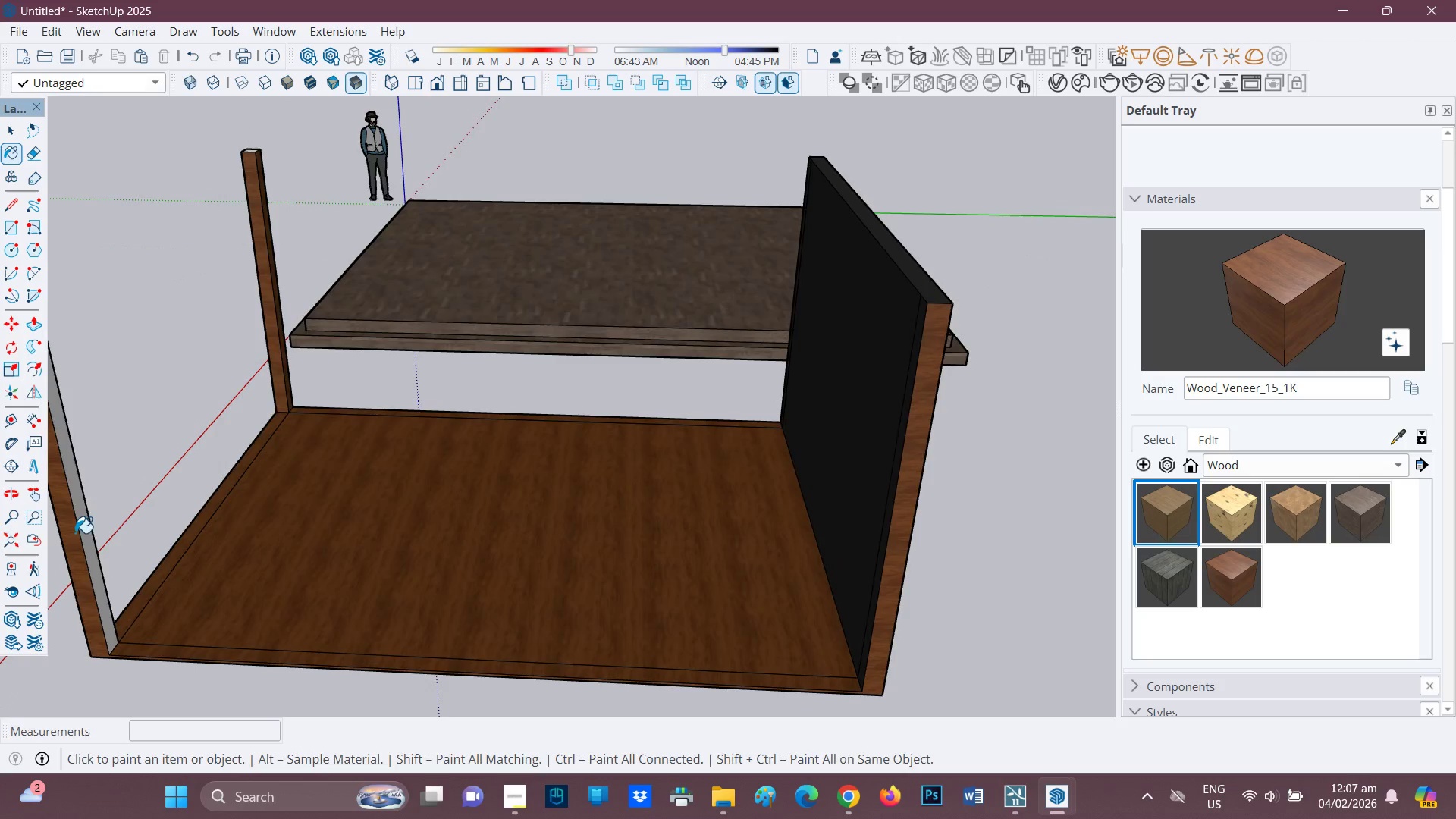 
left_click([83, 530])
 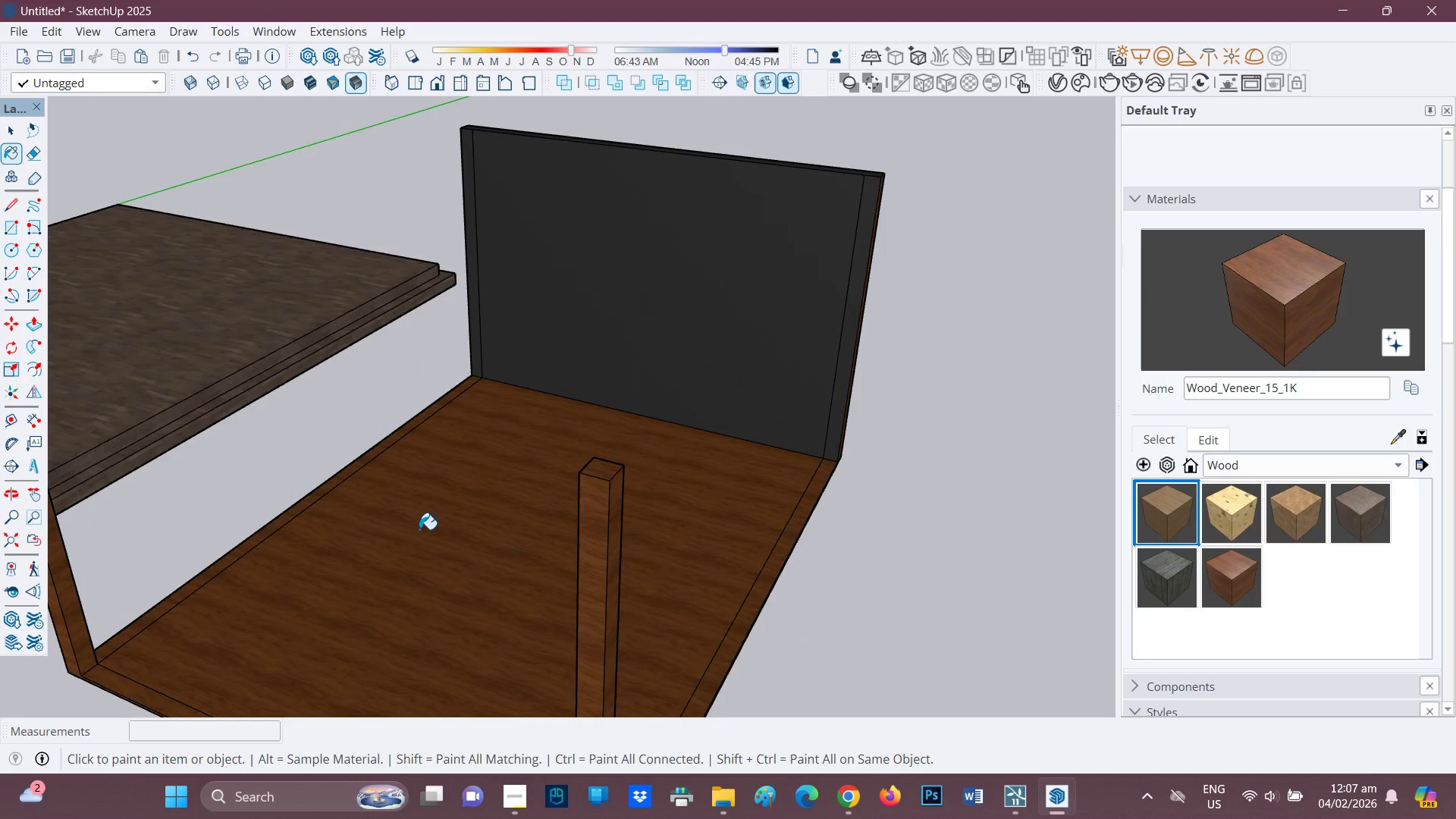 
key(H)
 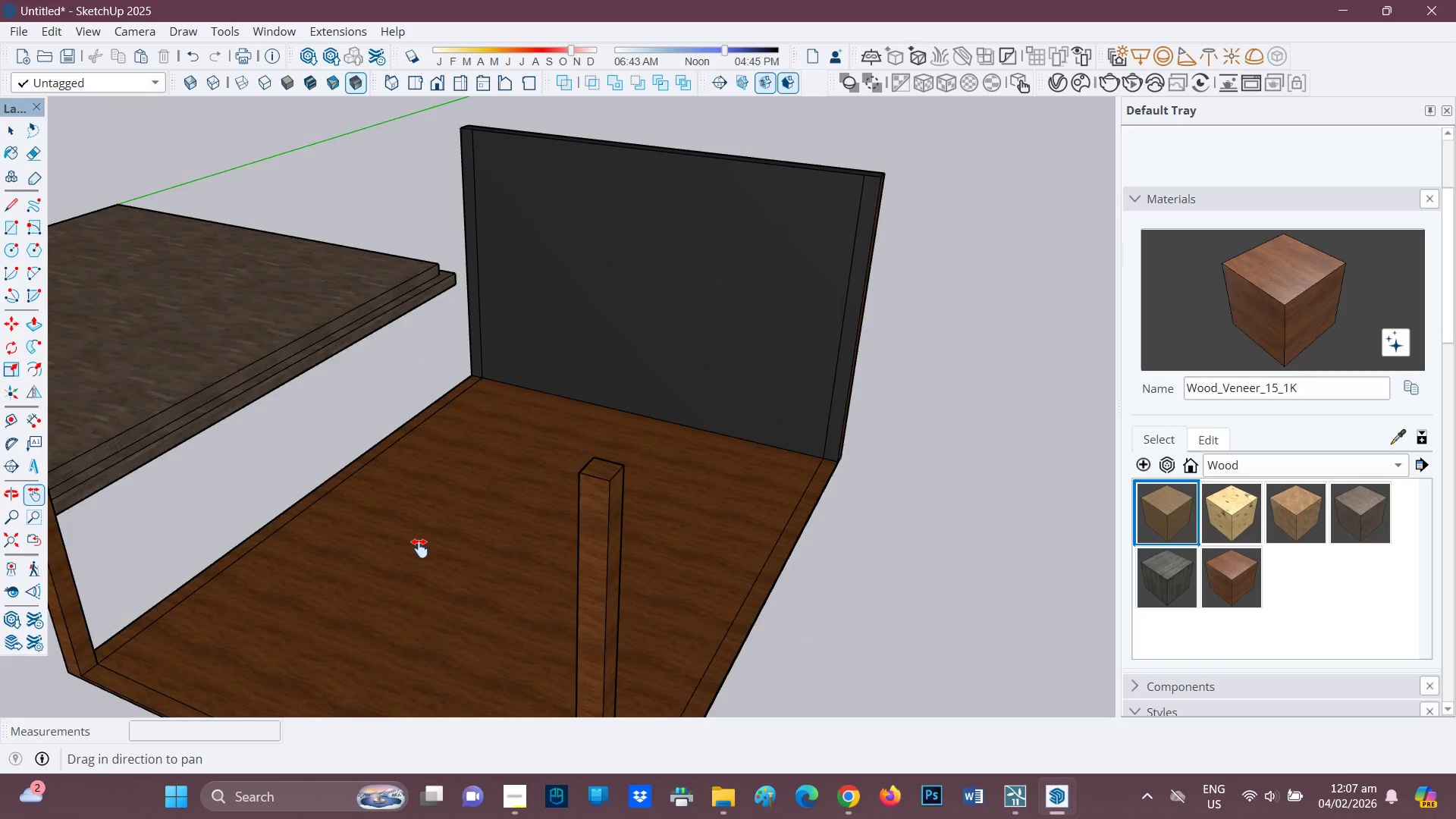 
left_click_drag(start_coordinate=[410, 545], to_coordinate=[723, 507])
 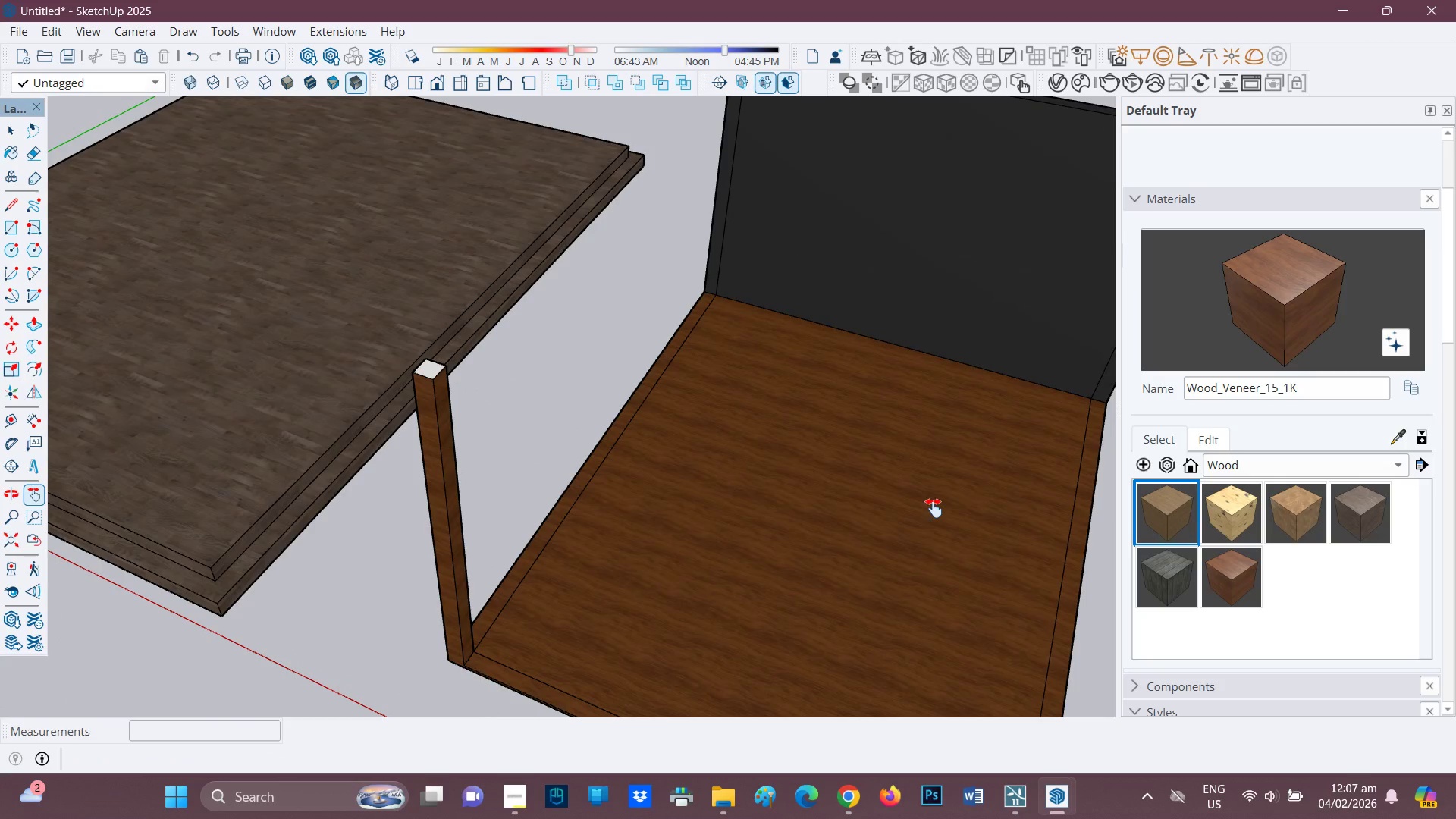 
left_click([1399, 441])
 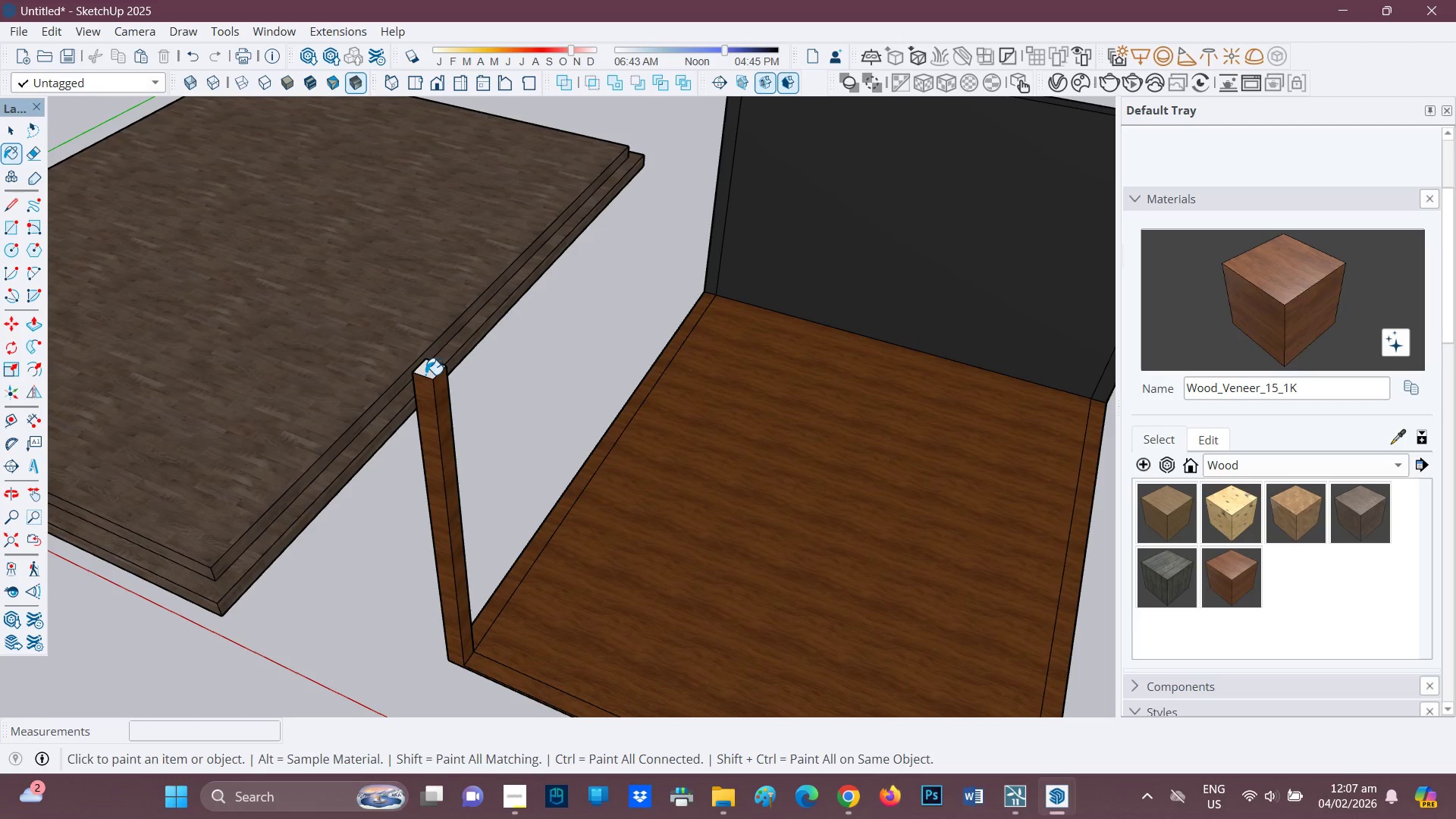 
scroll: coordinate [892, 522], scroll_direction: down, amount: 4.0
 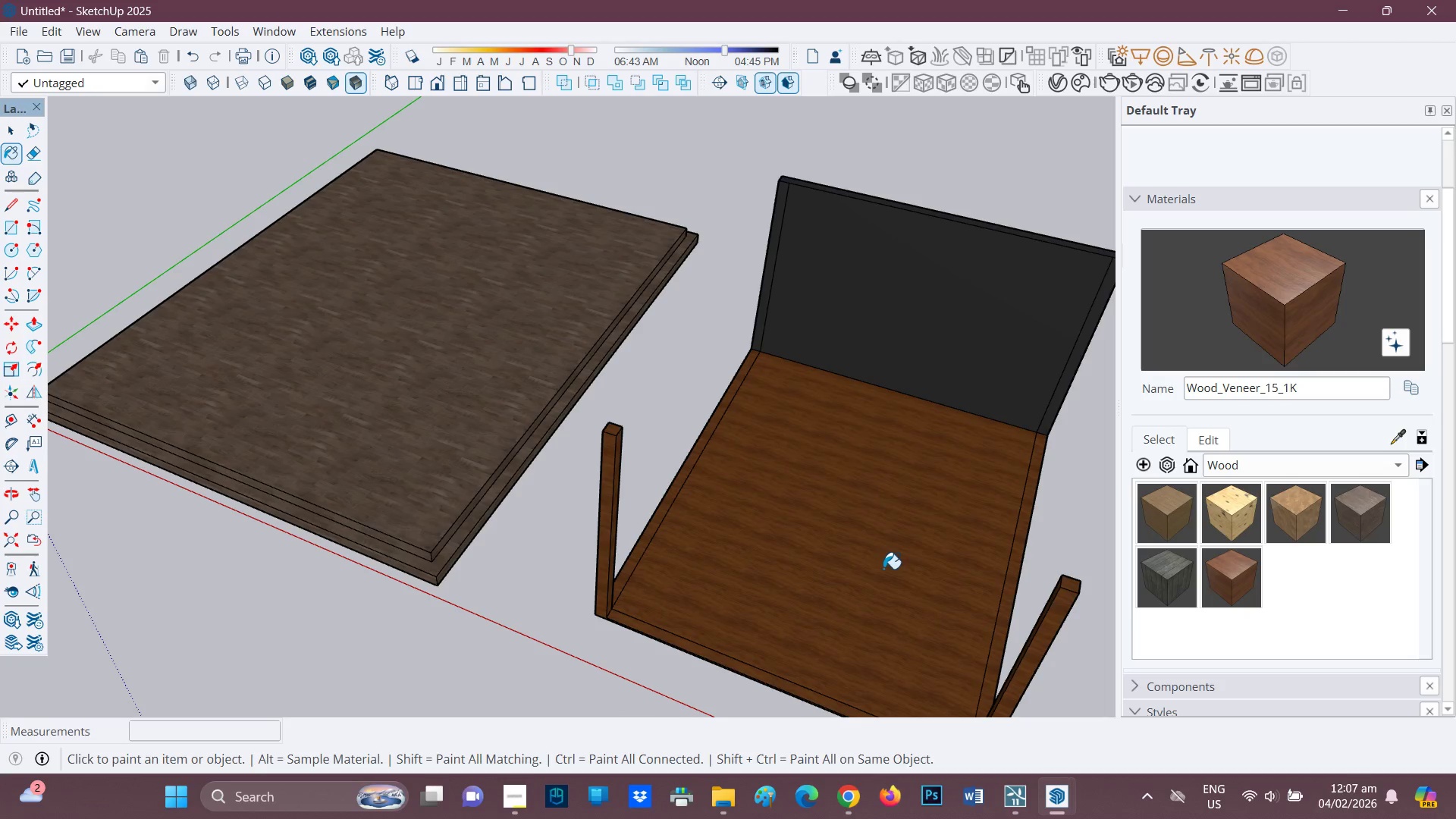 
key(H)
 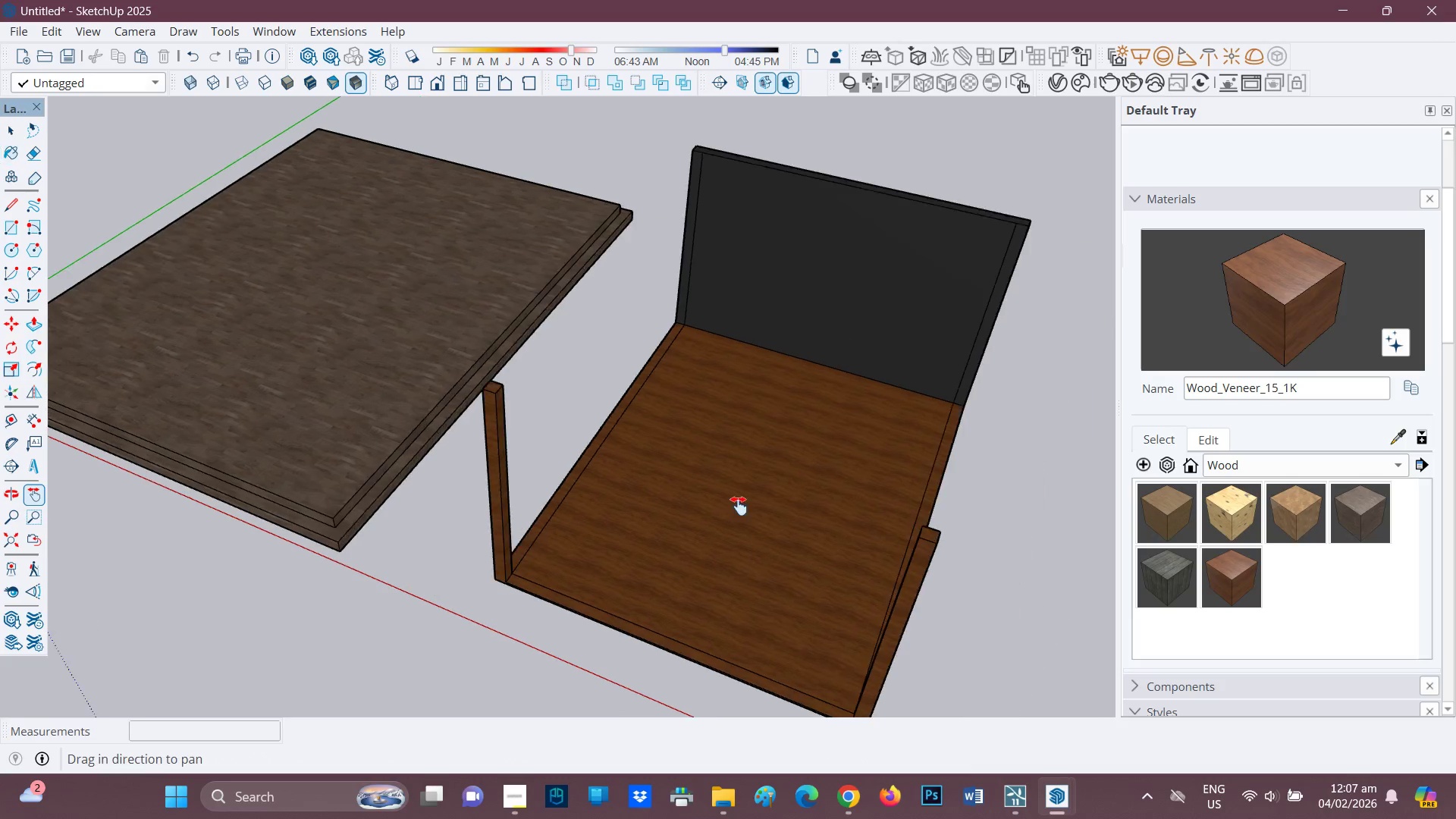 
left_click_drag(start_coordinate=[901, 556], to_coordinate=[567, 482])
 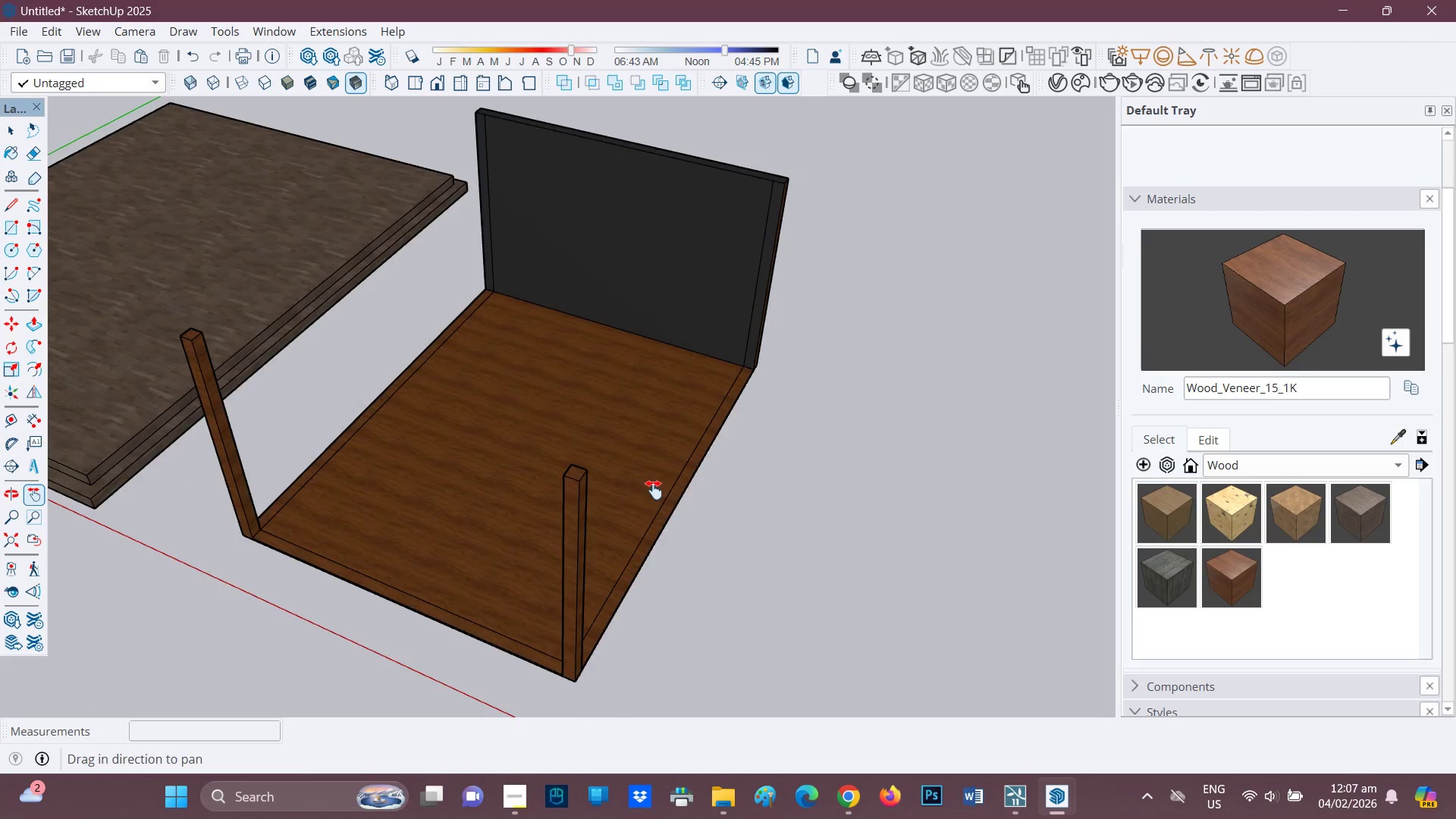 
scroll: coordinate [780, 434], scroll_direction: down, amount: 4.0
 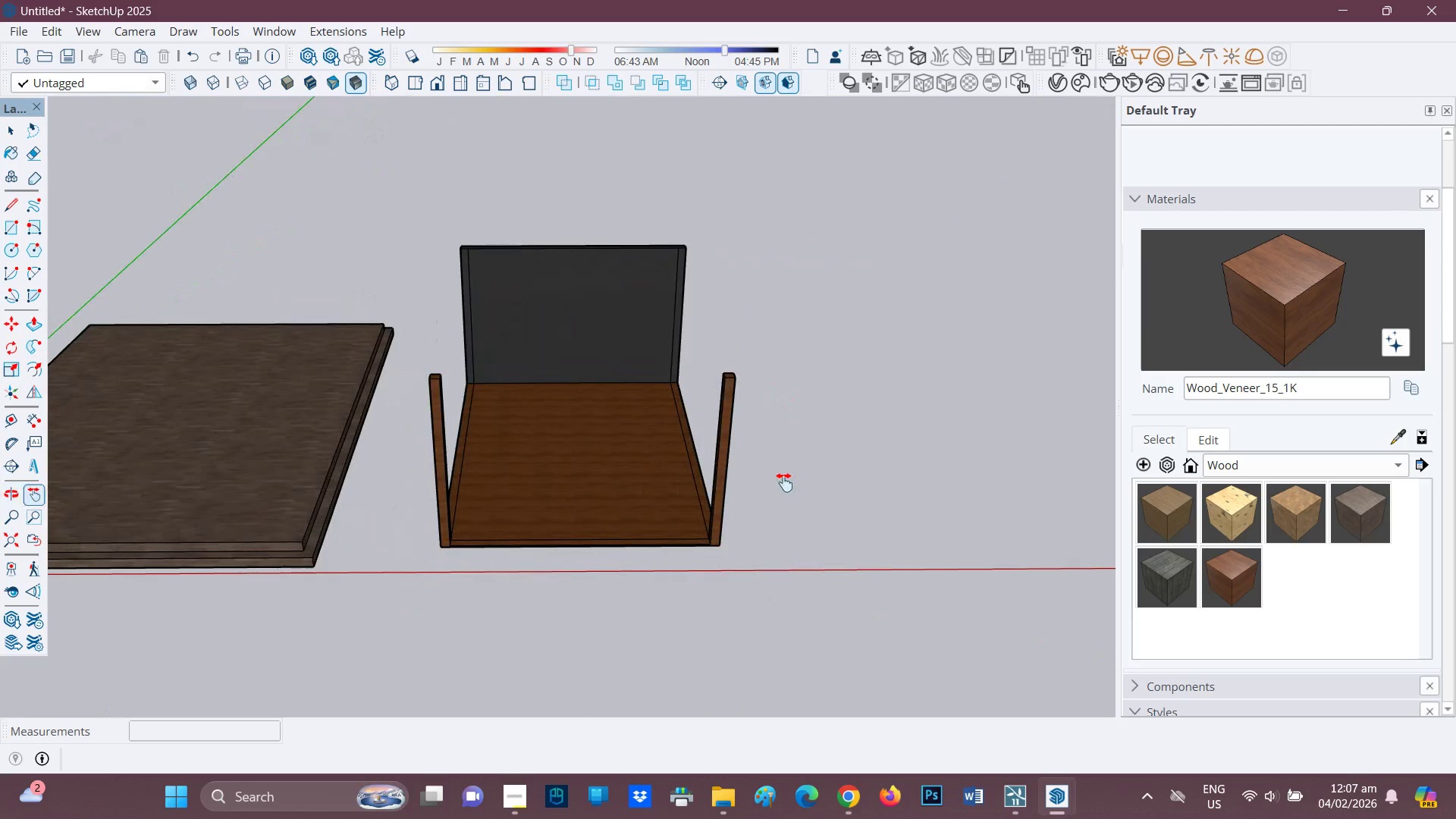 
key(L)
 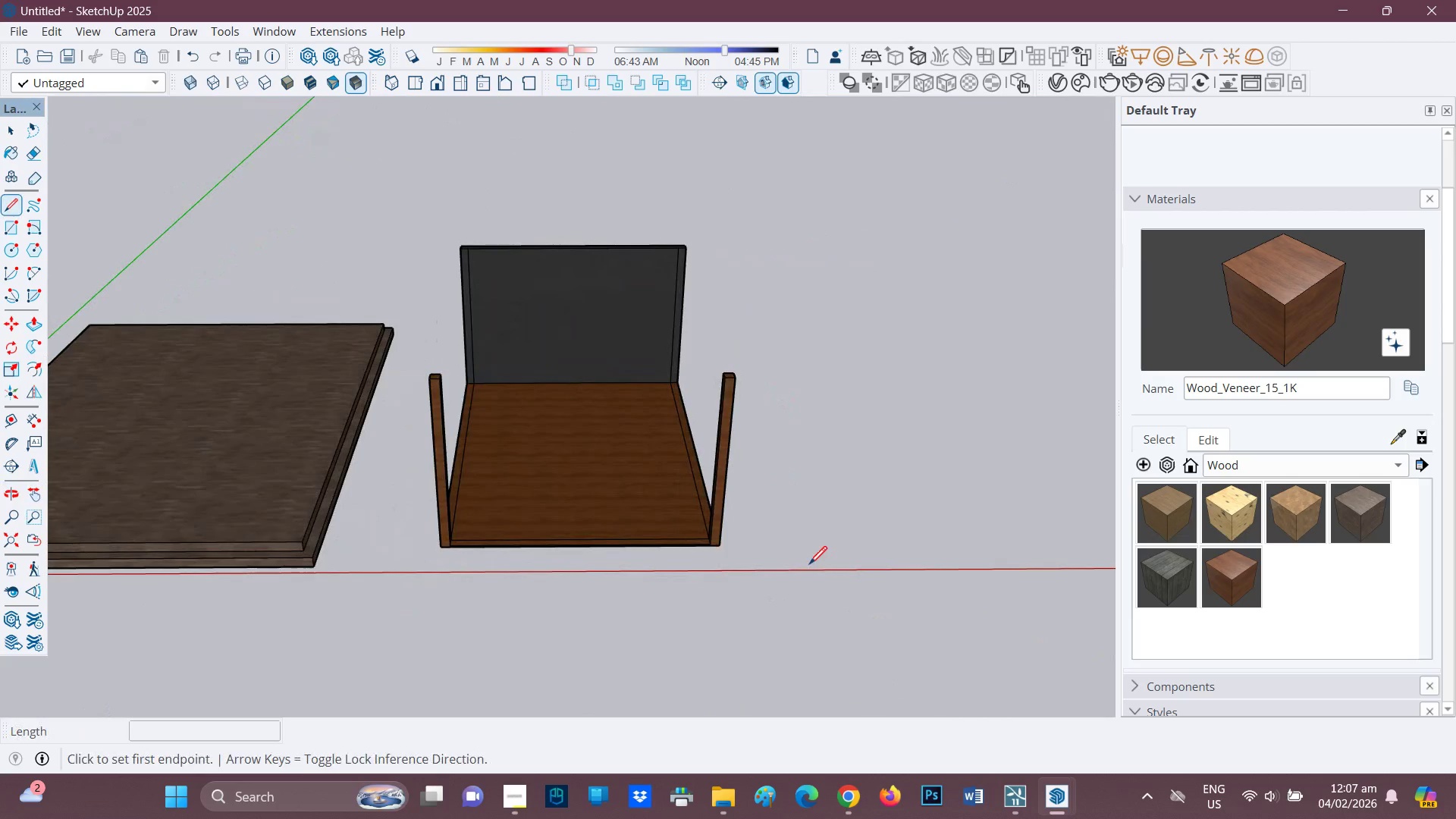 
left_click_drag(start_coordinate=[807, 570], to_coordinate=[752, 513])
 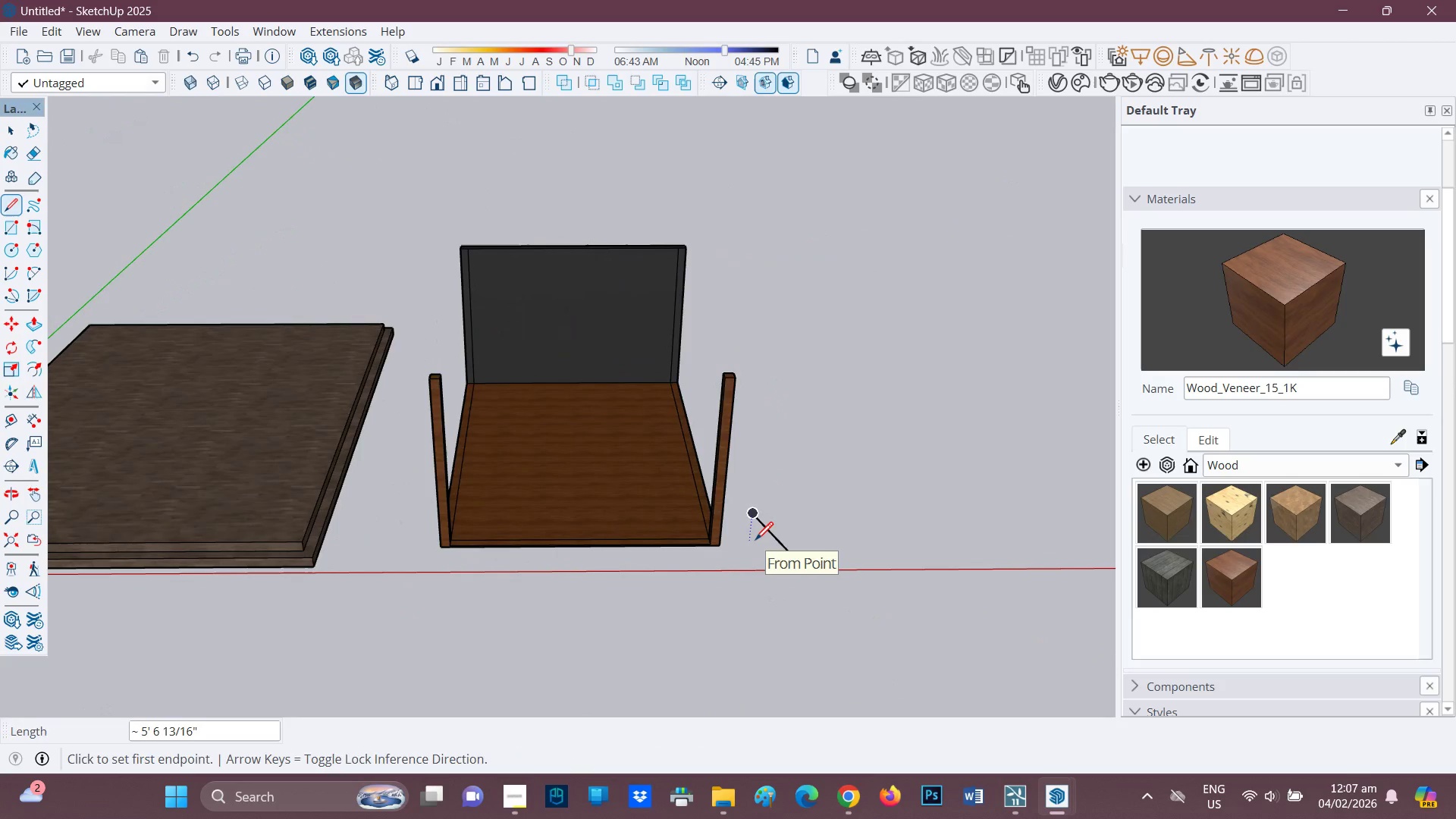 
key(Control+ControlLeft)
 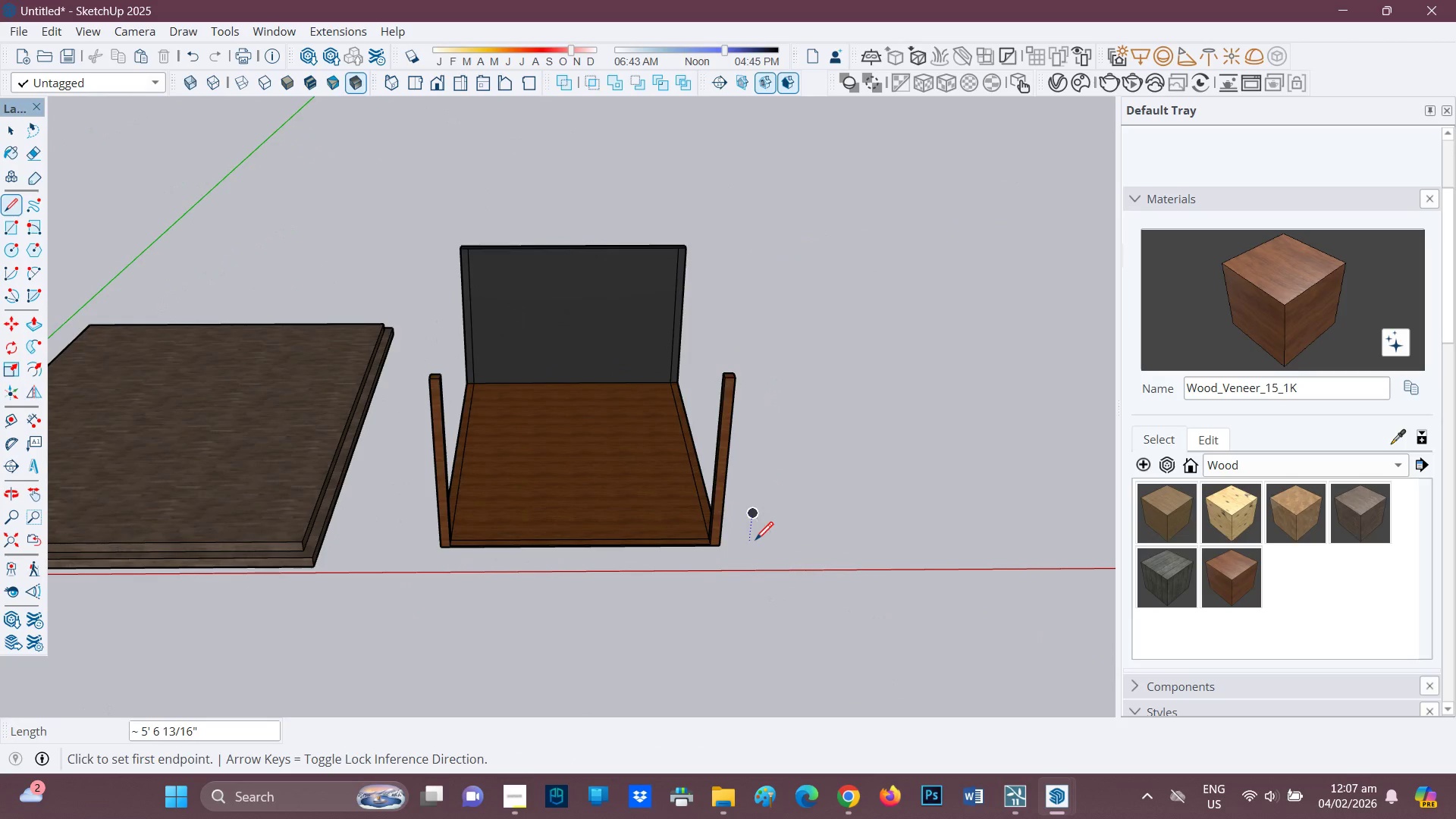 
key(Z)
 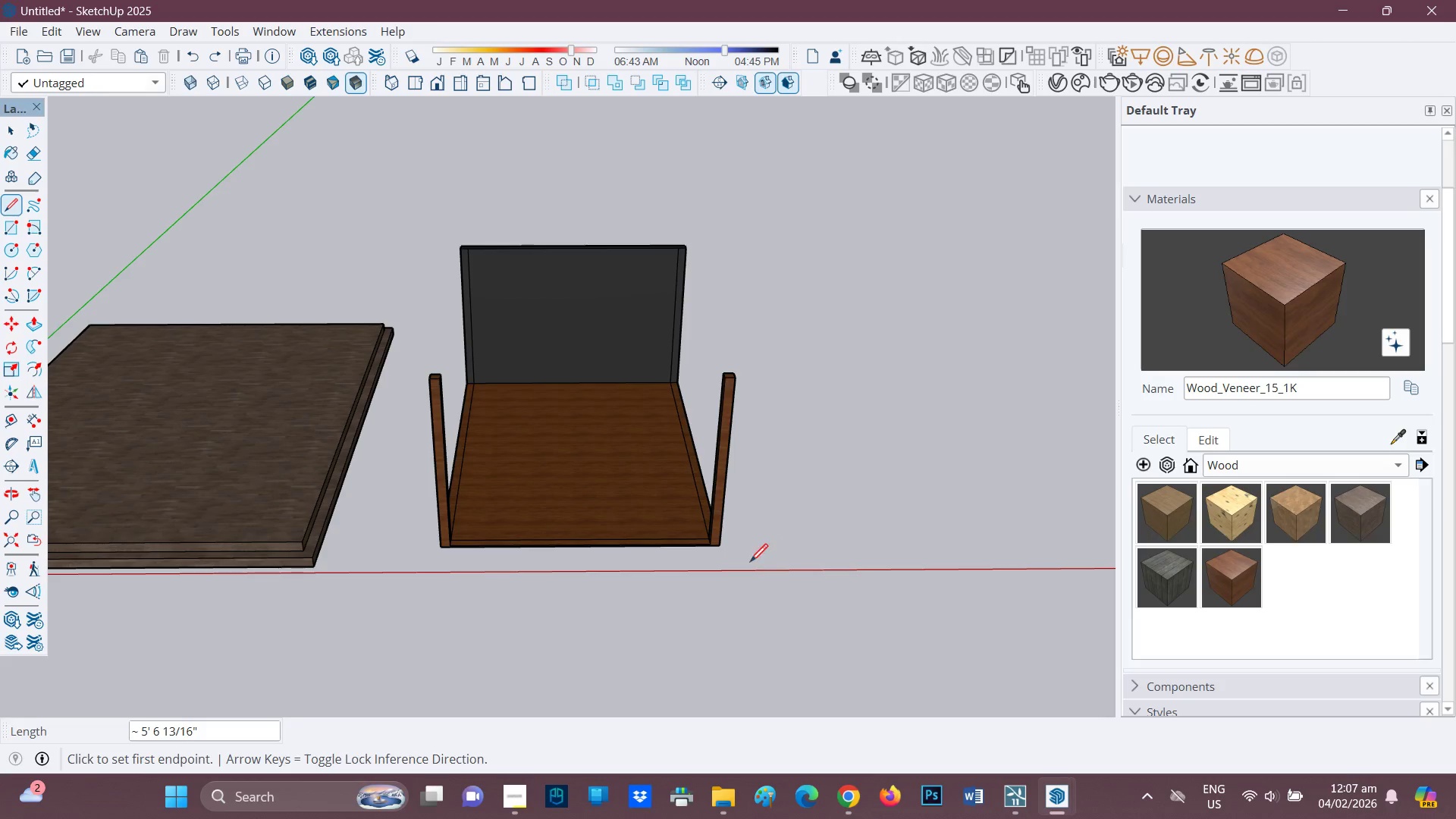 
wait(9.74)
 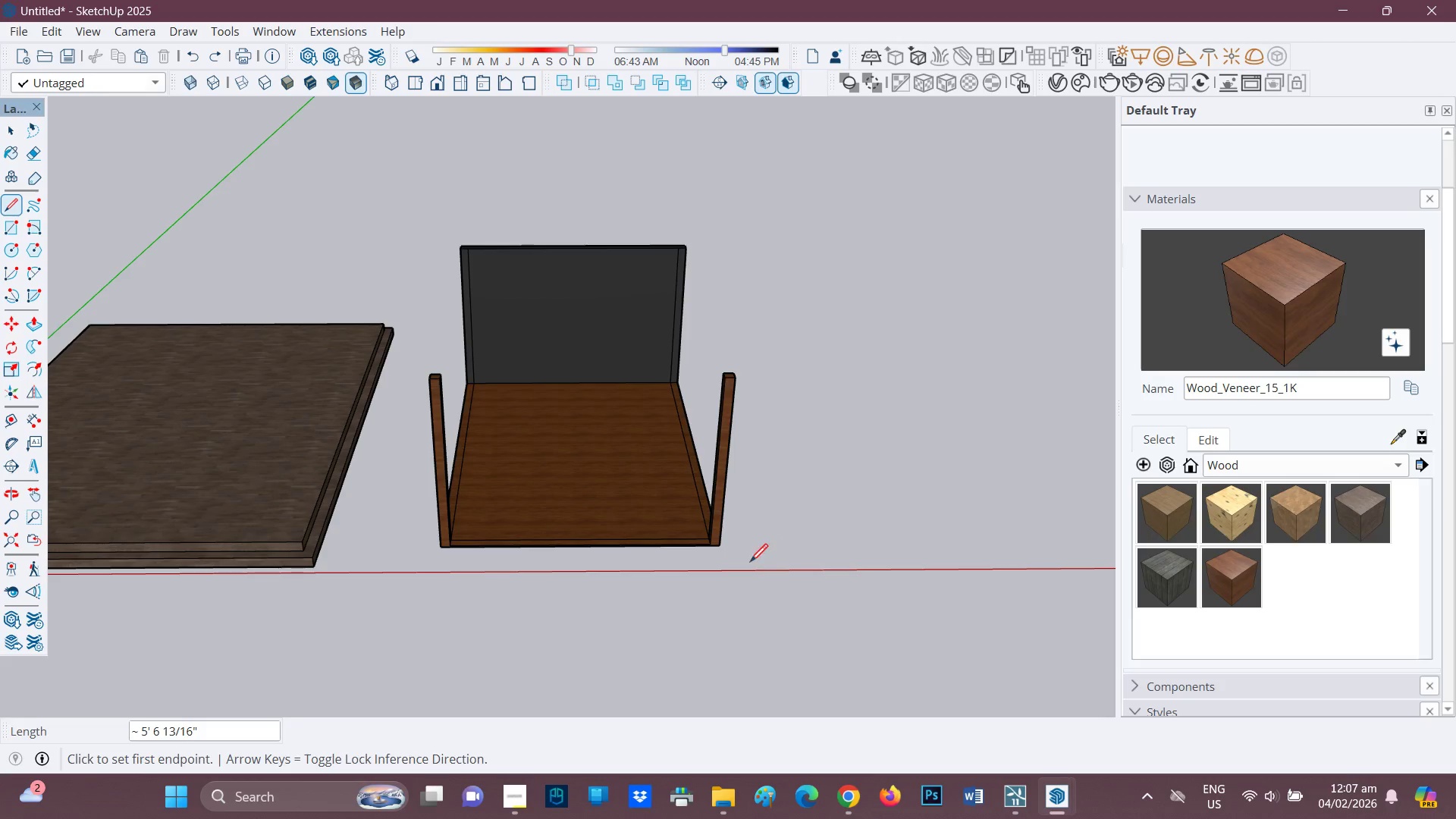 
key(Space)
 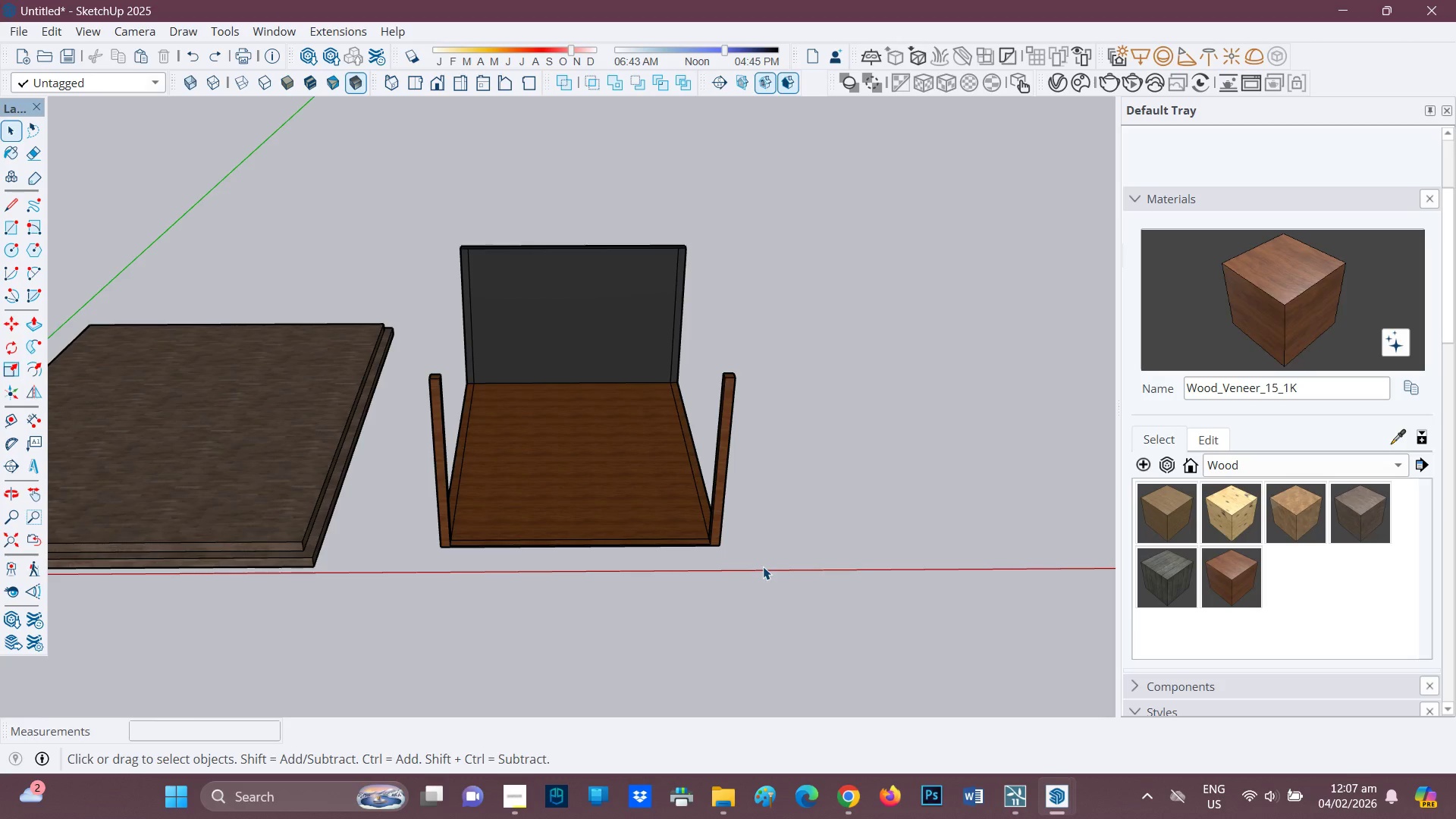 
left_click_drag(start_coordinate=[764, 570], to_coordinate=[425, 214])
 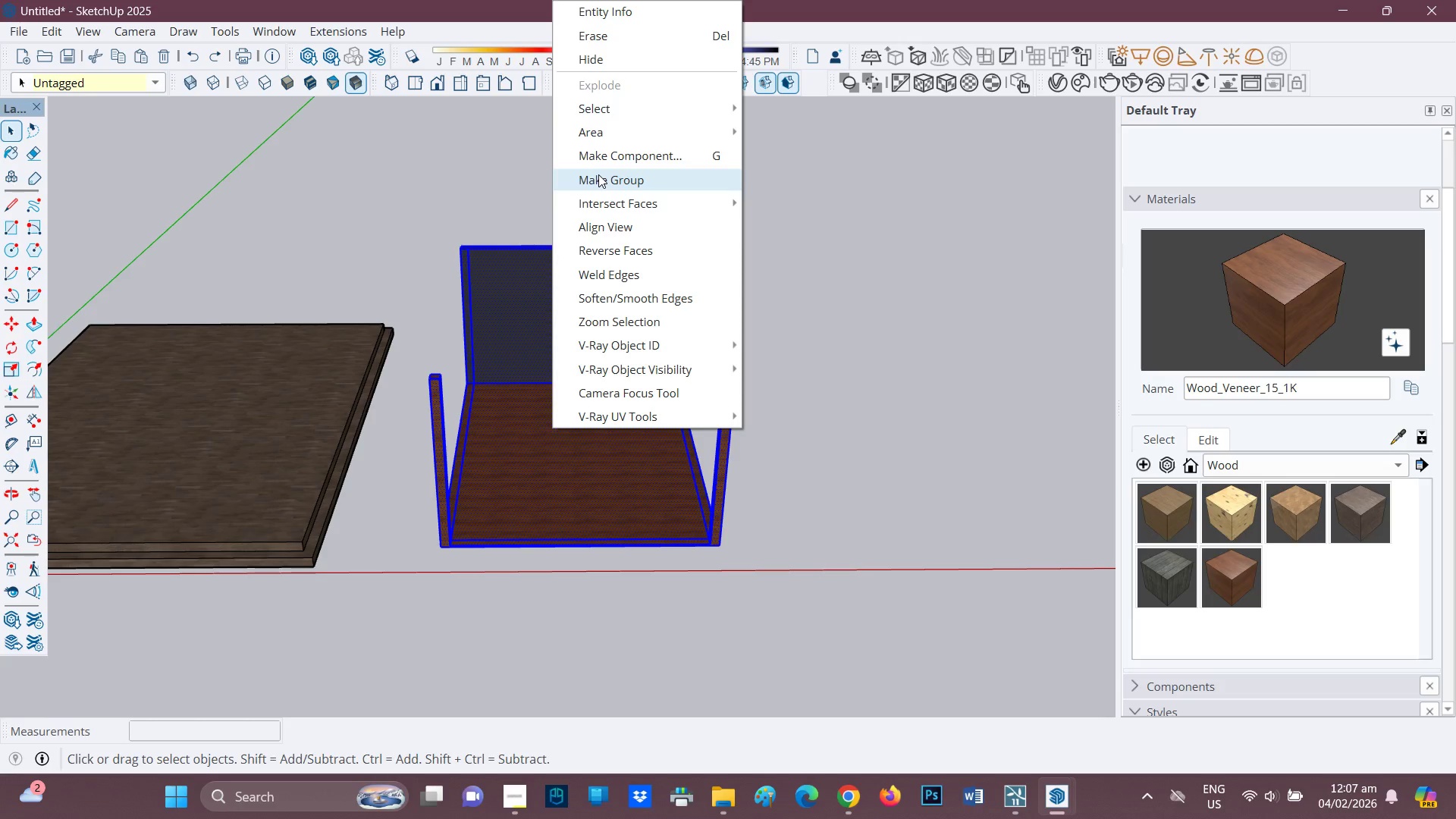 
left_click([598, 174])
 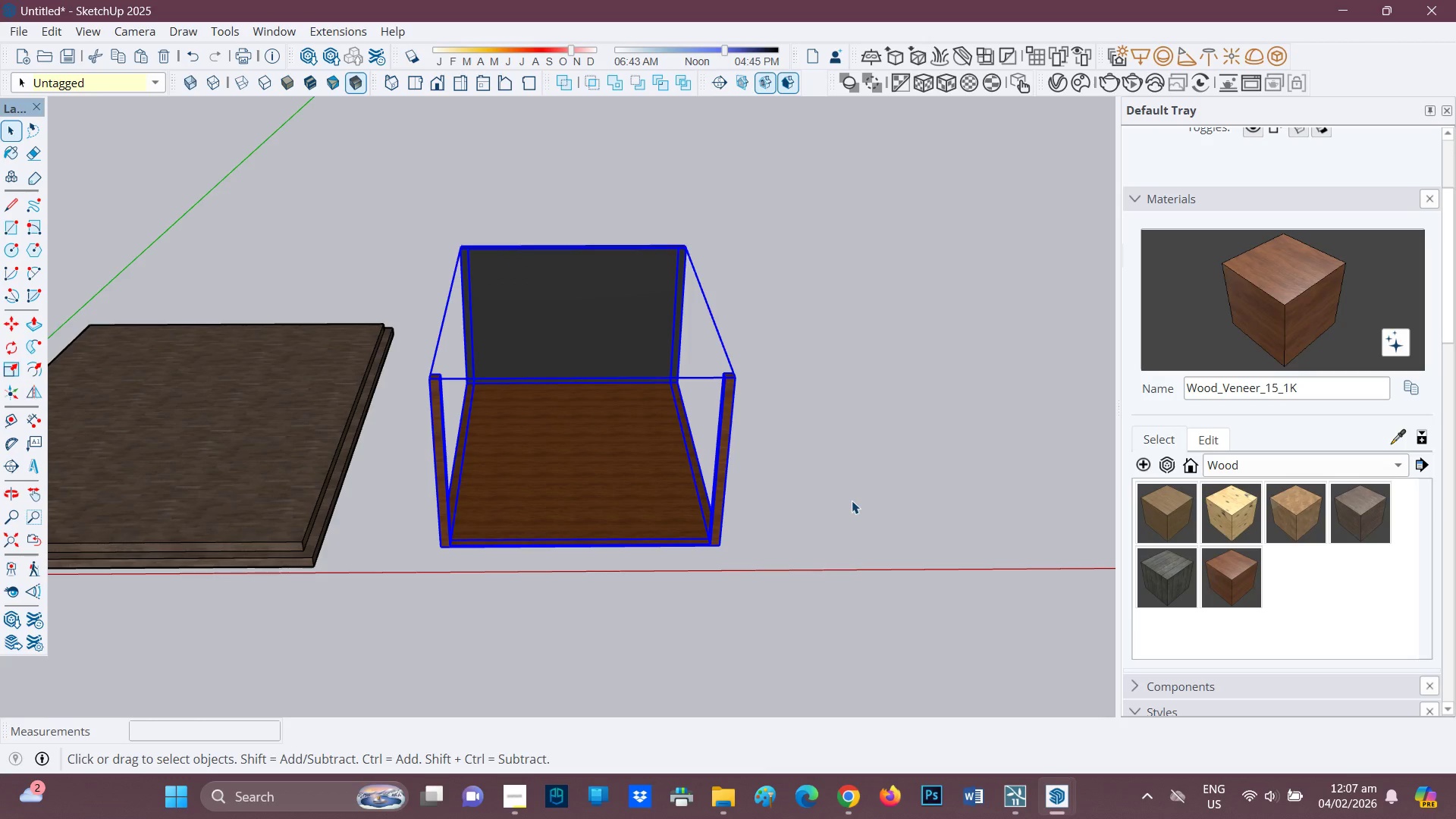 
type(hh)
 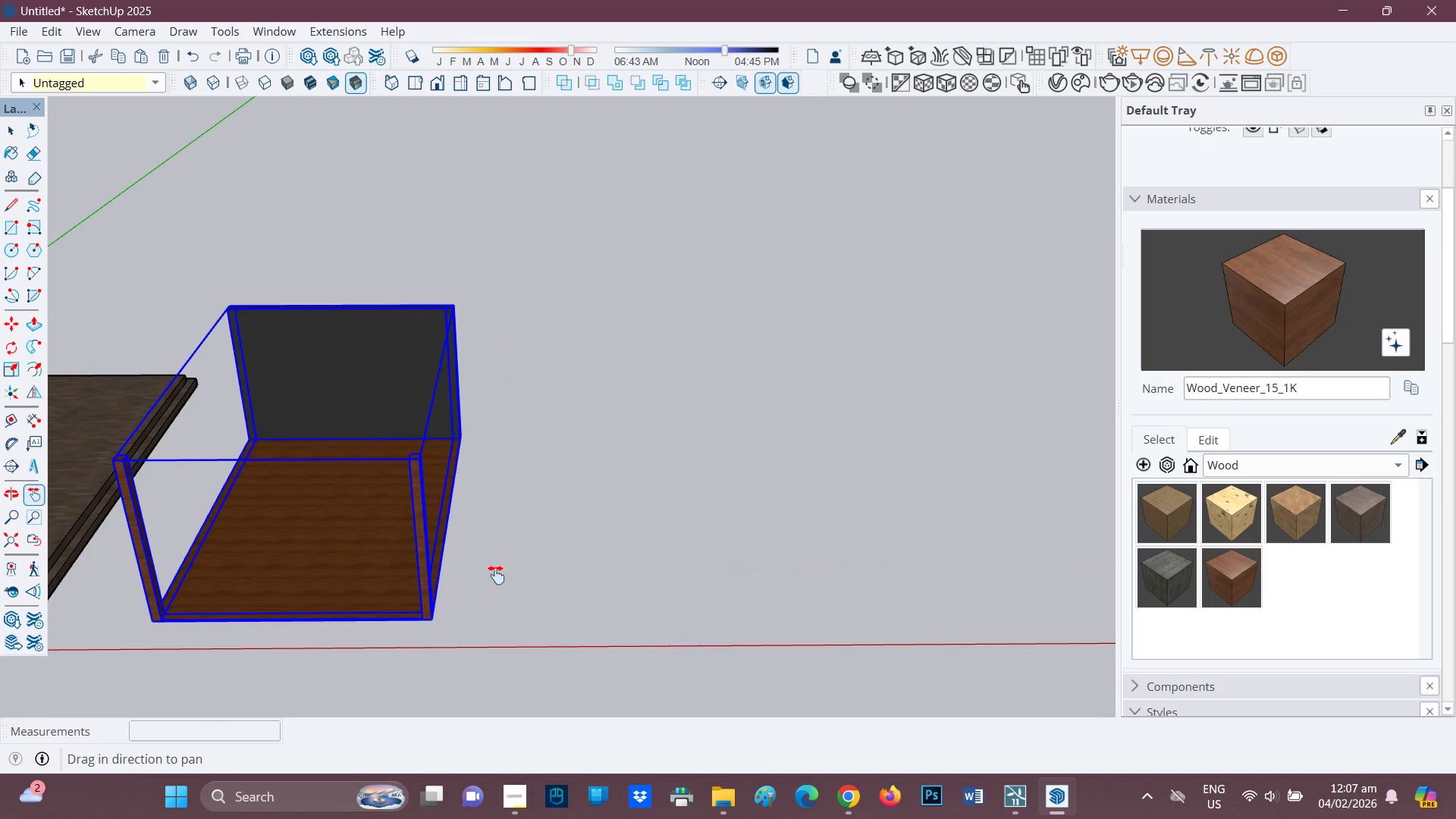 
left_click_drag(start_coordinate=[886, 478], to_coordinate=[868, 477])
 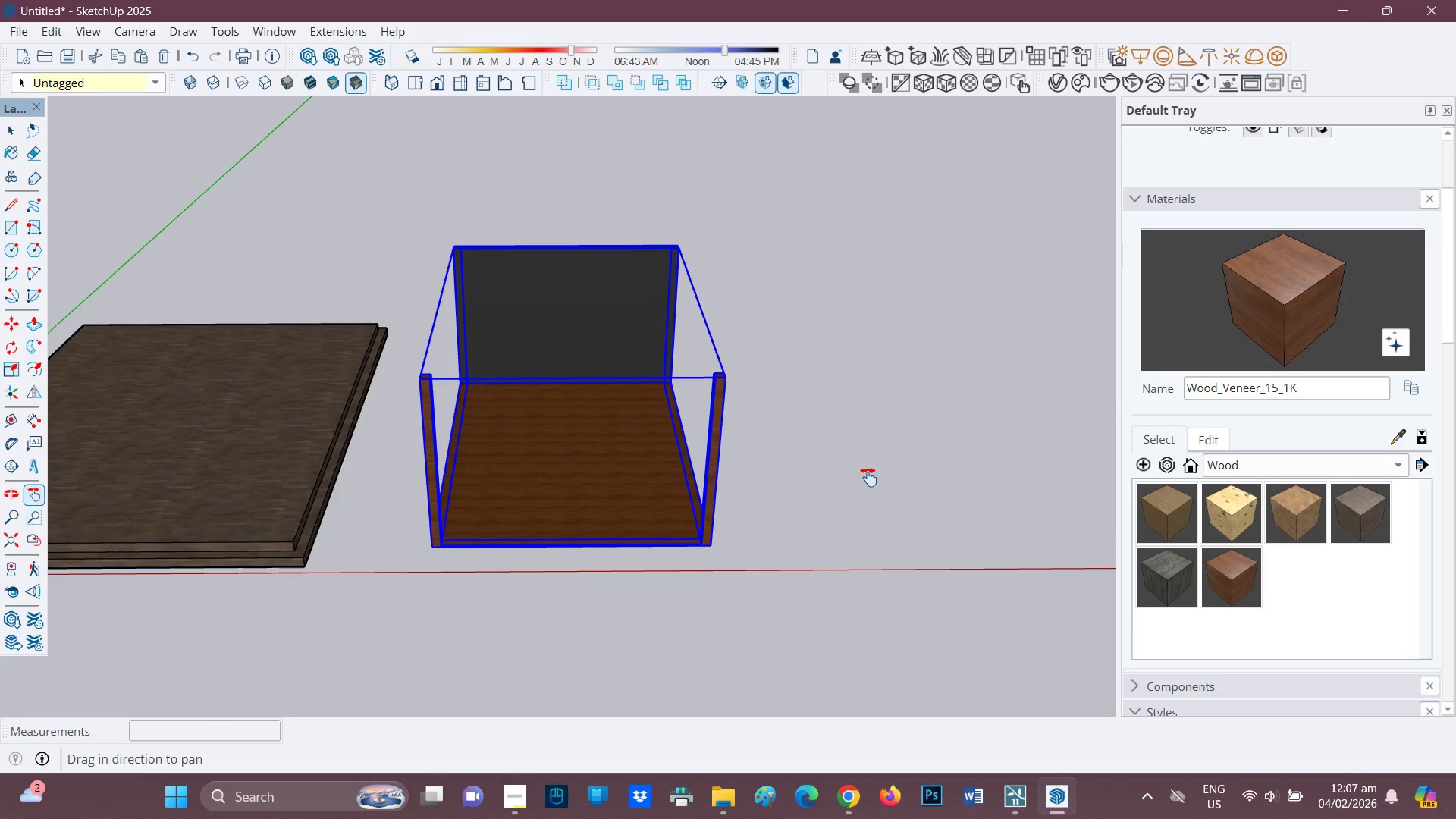 
left_click_drag(start_coordinate=[866, 477], to_coordinate=[497, 572])
 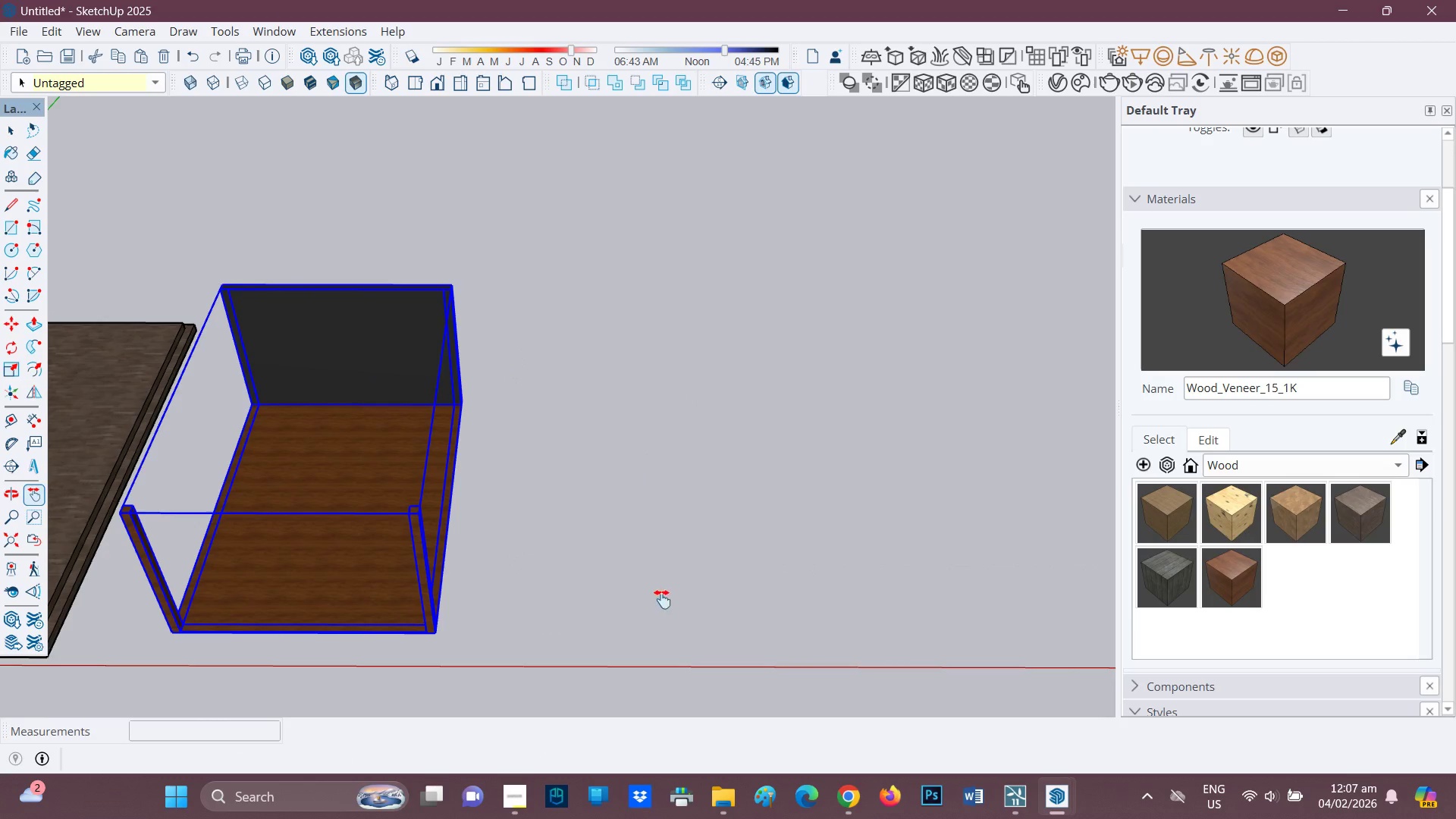 
left_click([662, 599])
 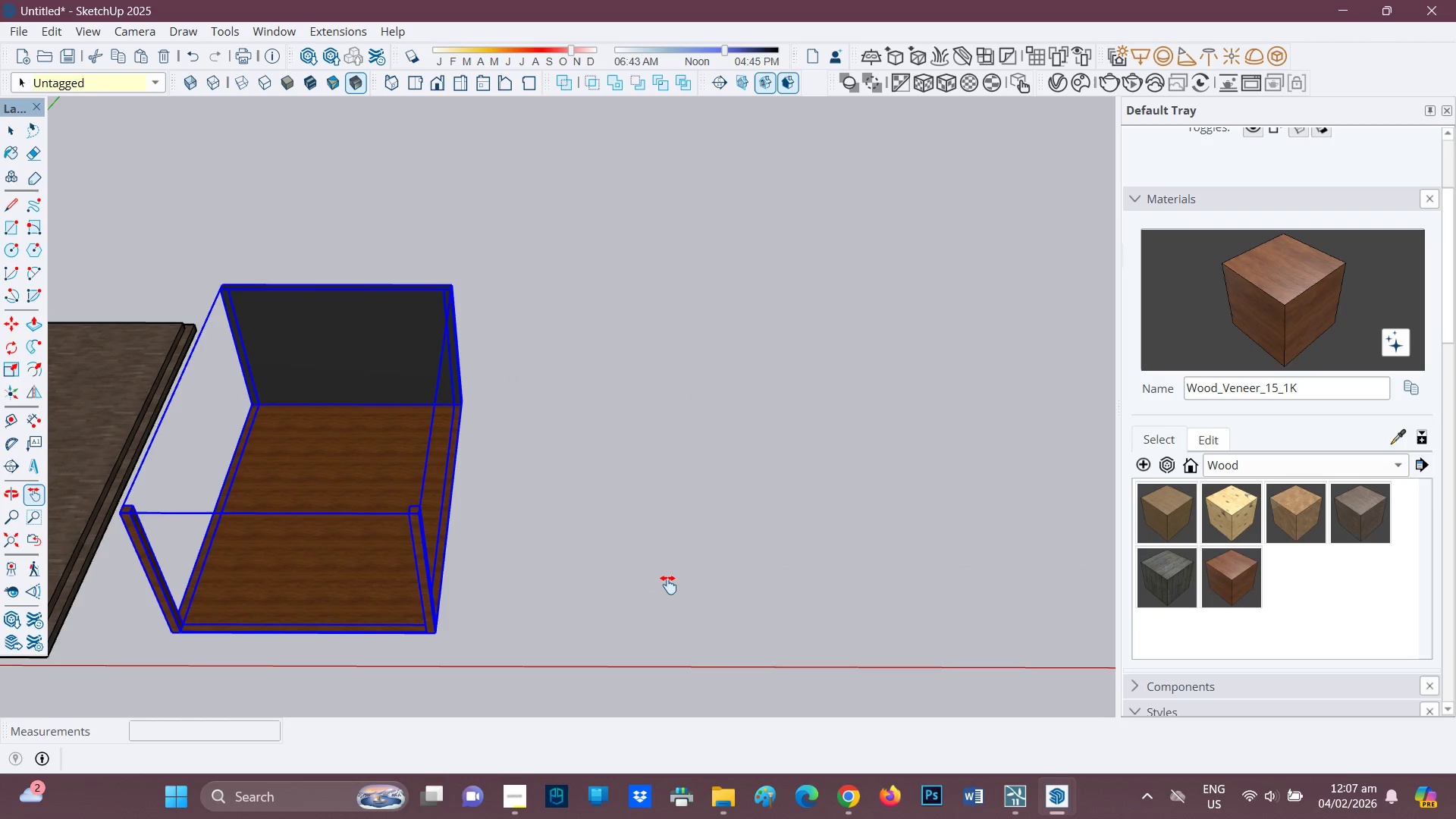 
key(H)
 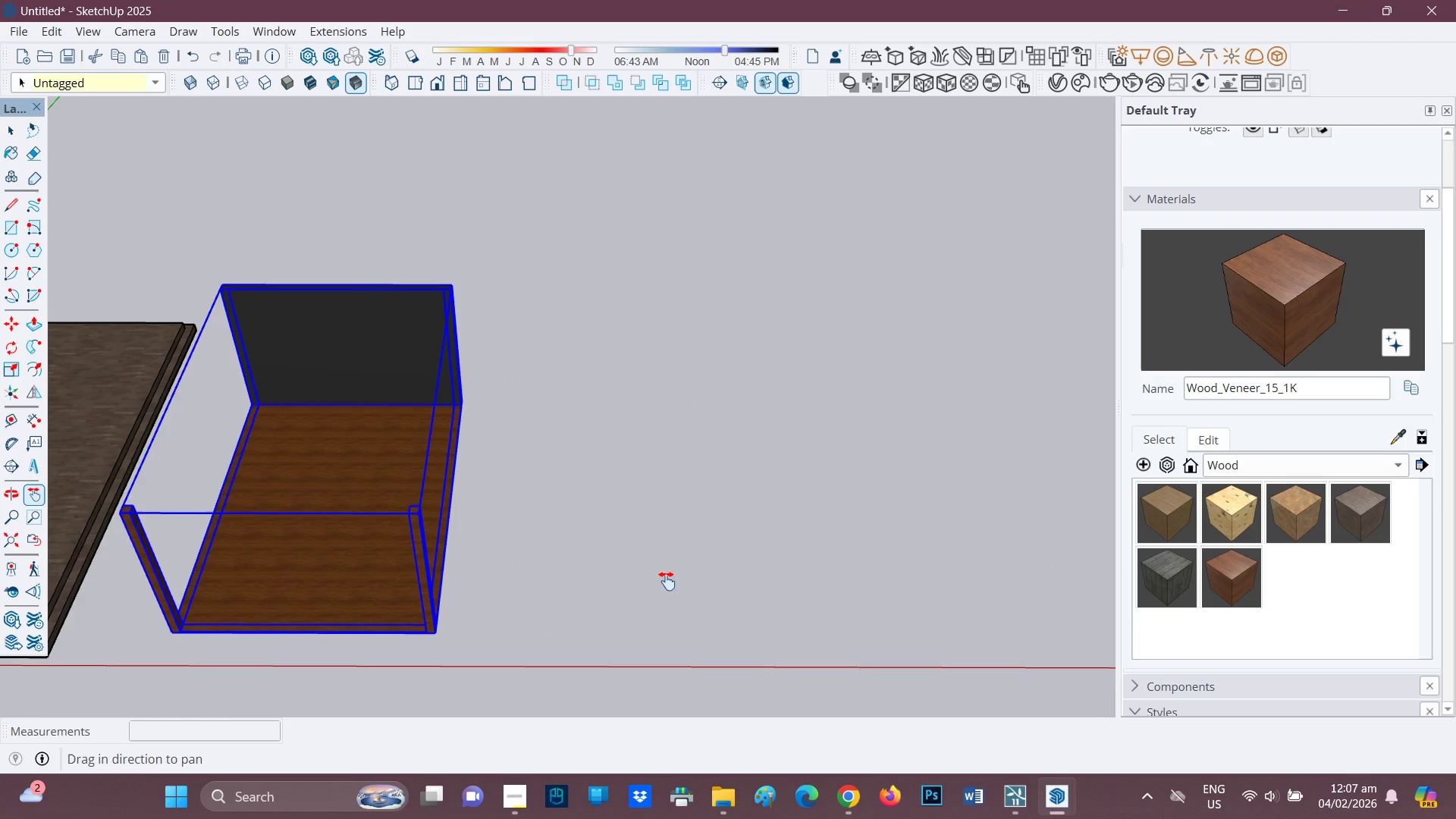 
left_click_drag(start_coordinate=[667, 581], to_coordinate=[550, 582])
 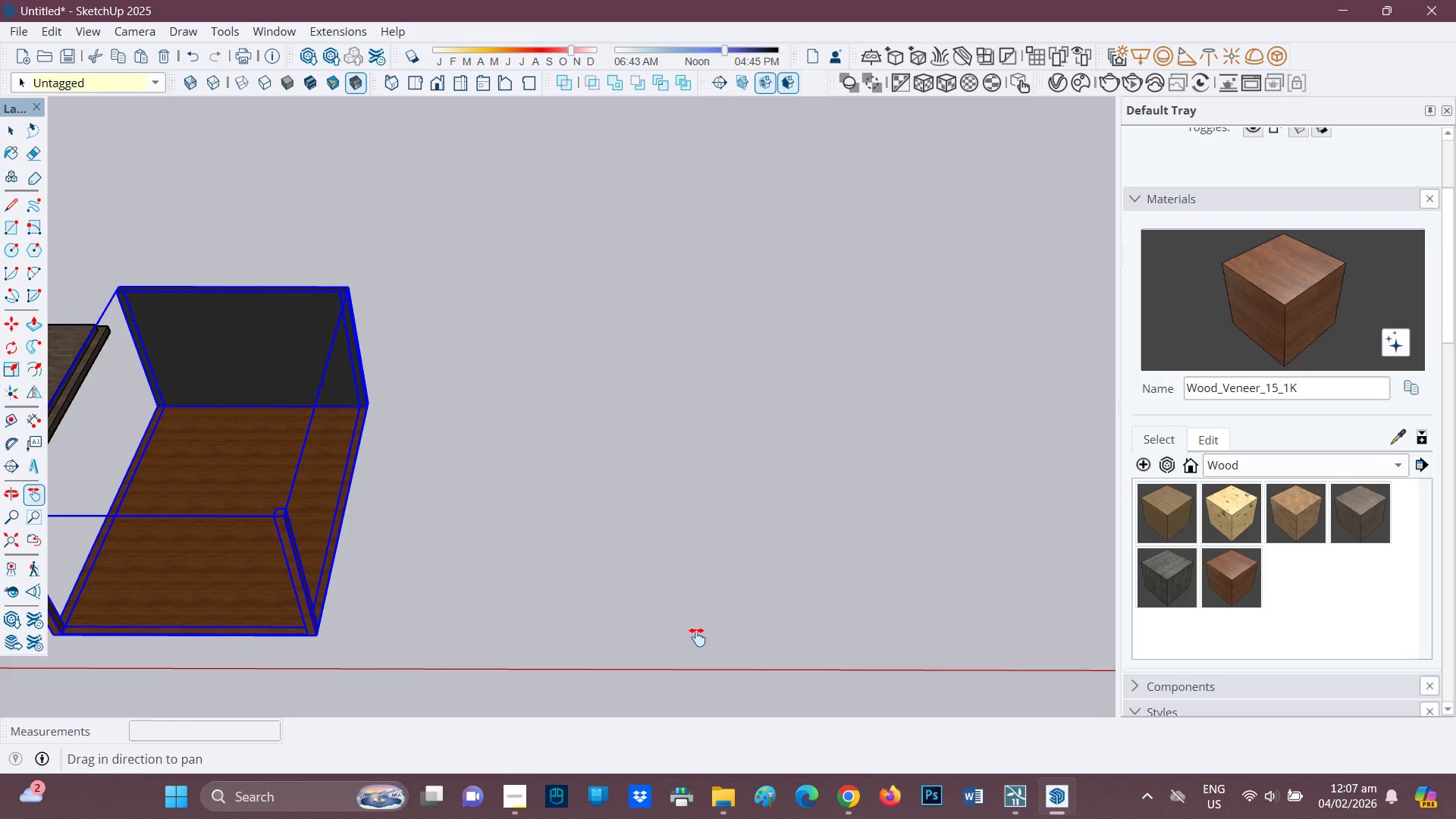 
key(Space)
 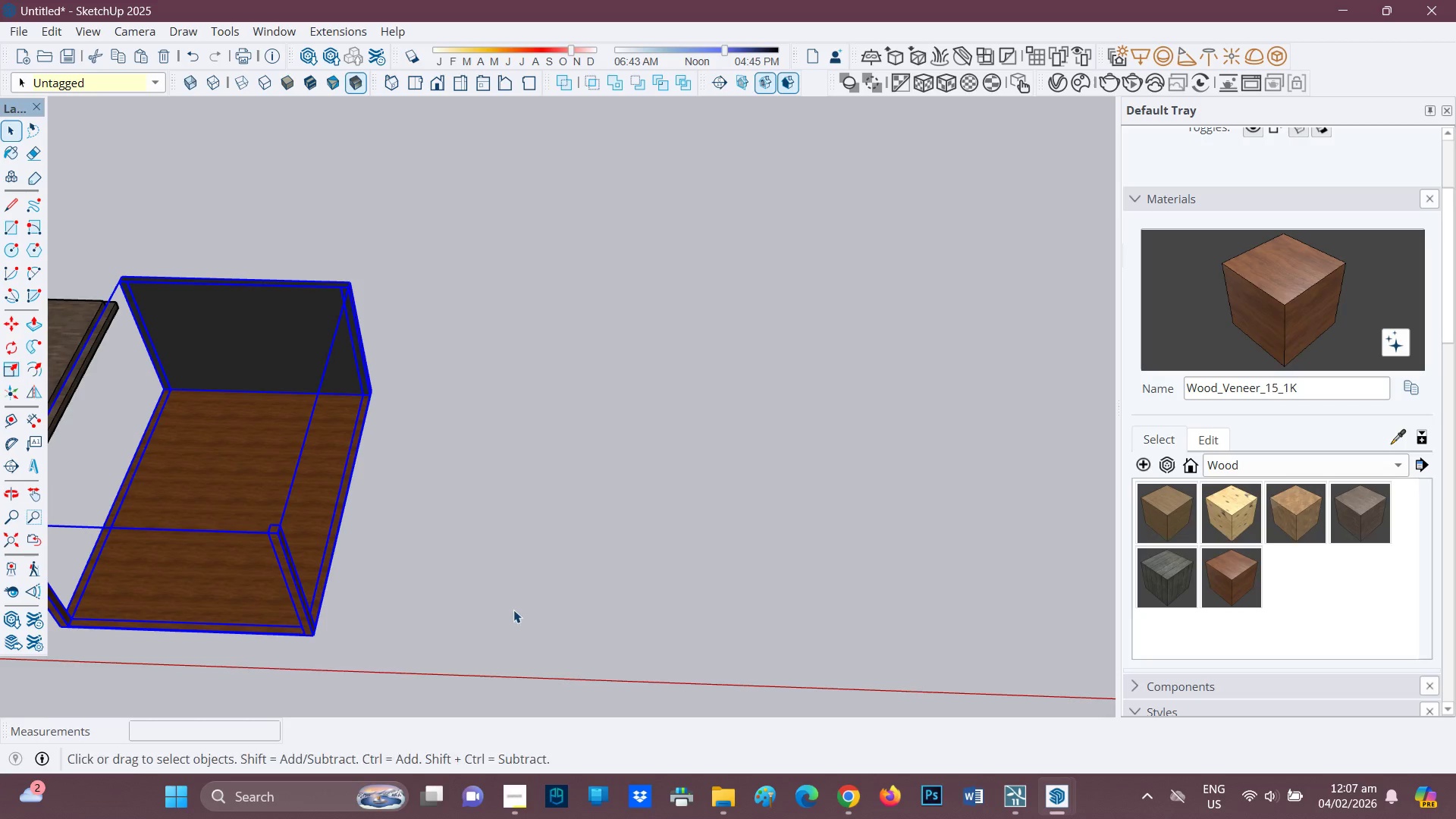 
left_click([521, 594])
 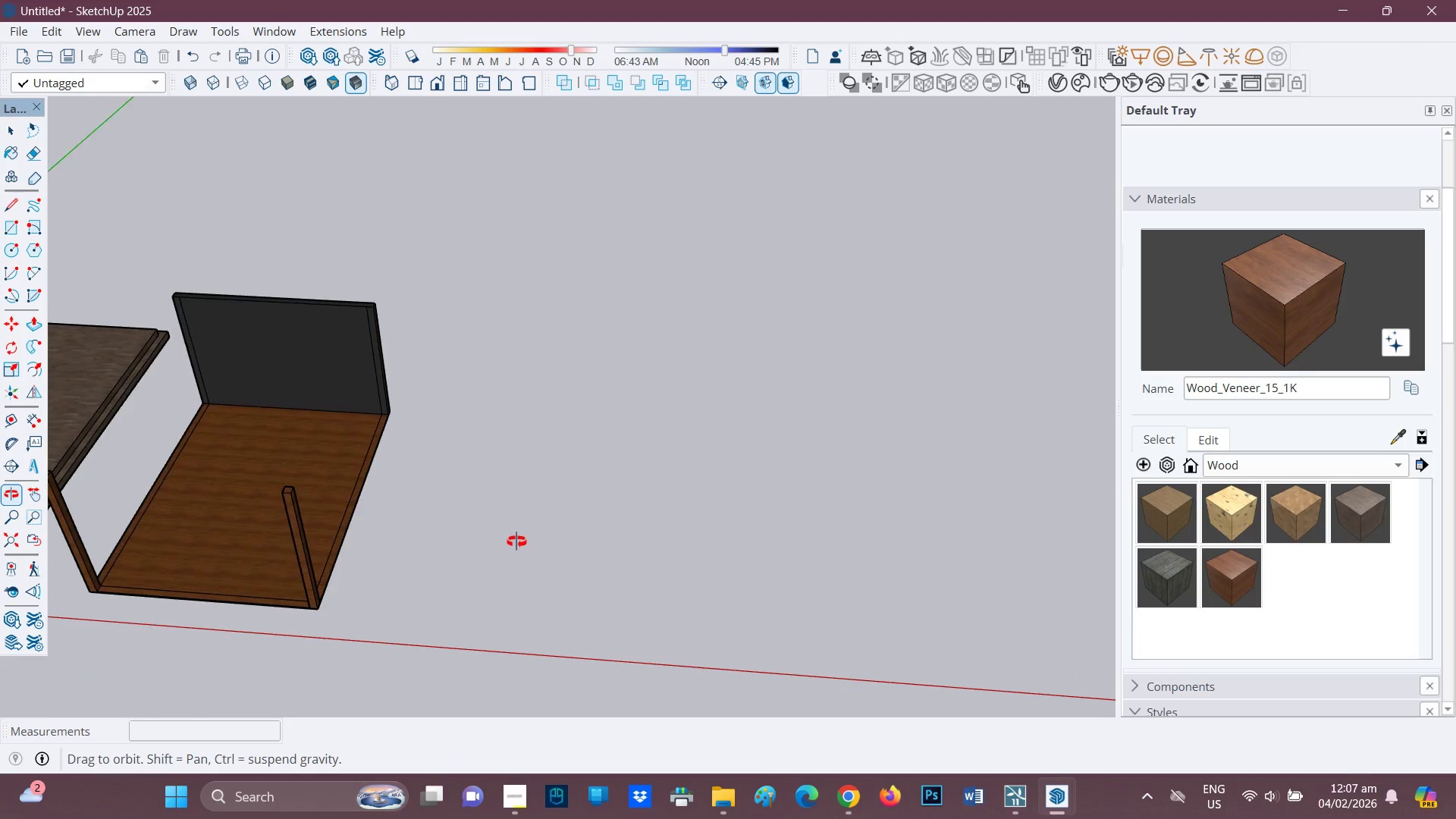 
scroll: coordinate [544, 570], scroll_direction: down, amount: 1.0
 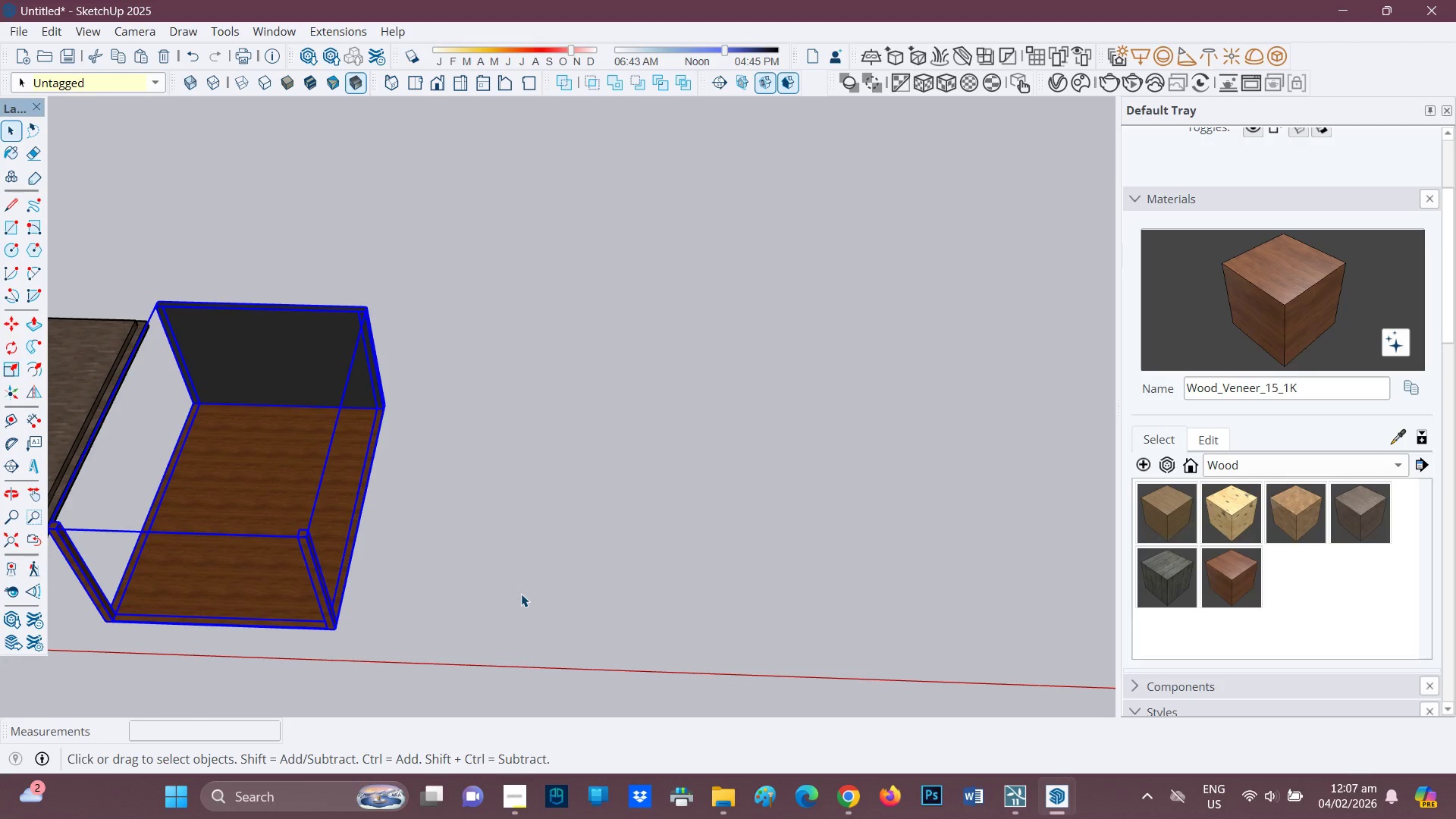 
scroll: coordinate [283, 486], scroll_direction: up, amount: 2.0
 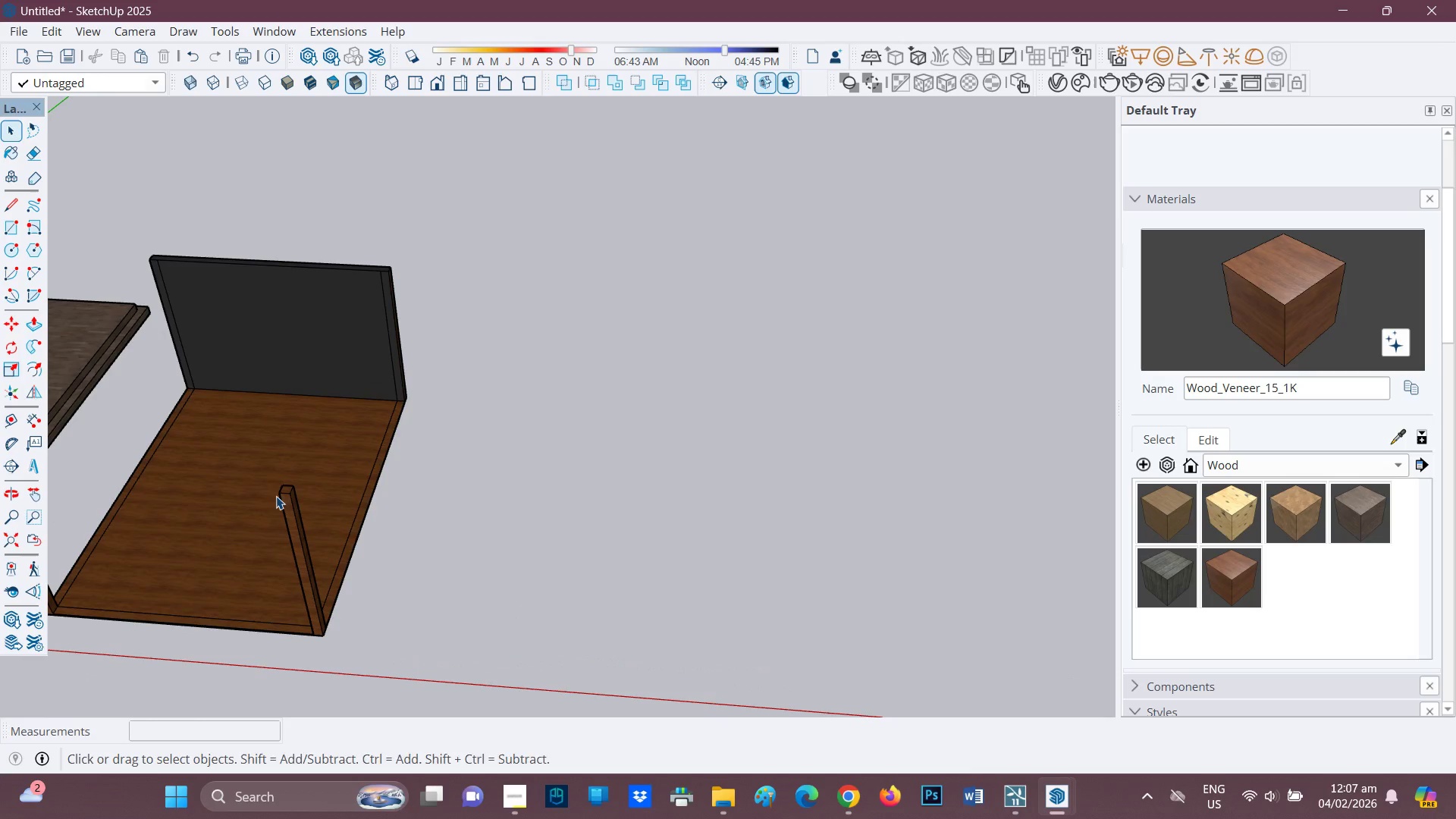 
key(H)
 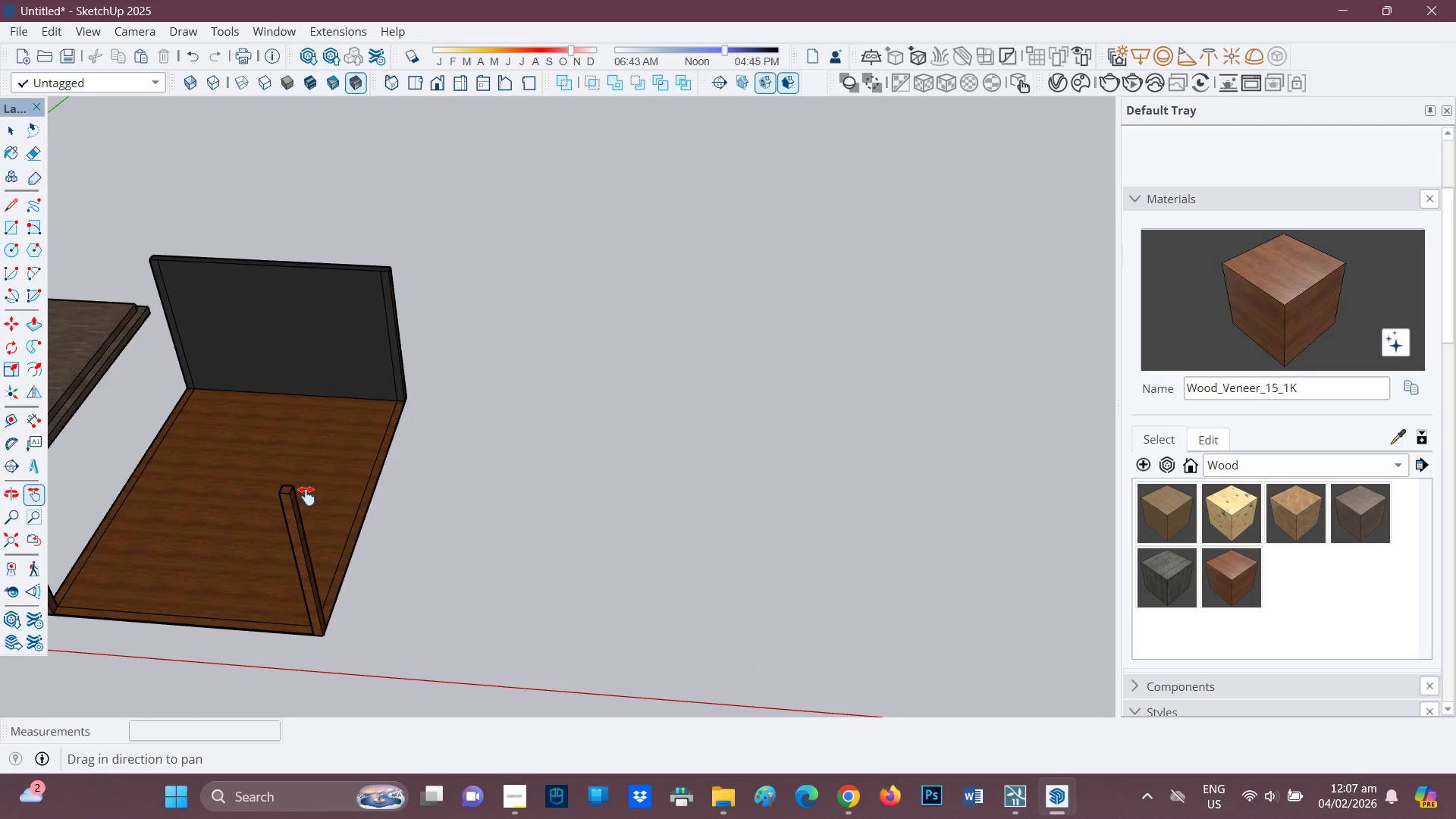 
left_click_drag(start_coordinate=[342, 505], to_coordinate=[782, 422])
 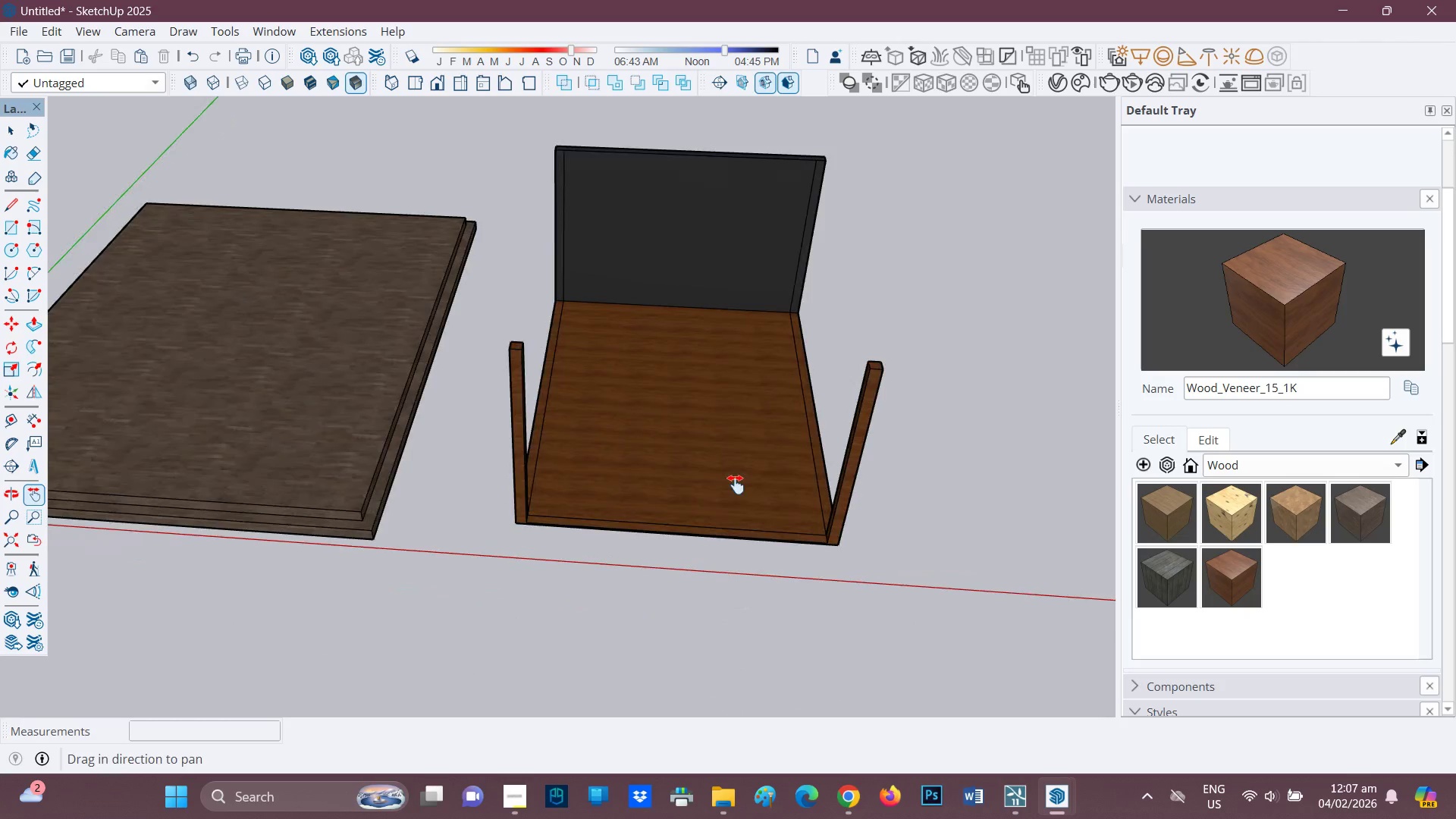 
scroll: coordinate [598, 375], scroll_direction: up, amount: 9.0
 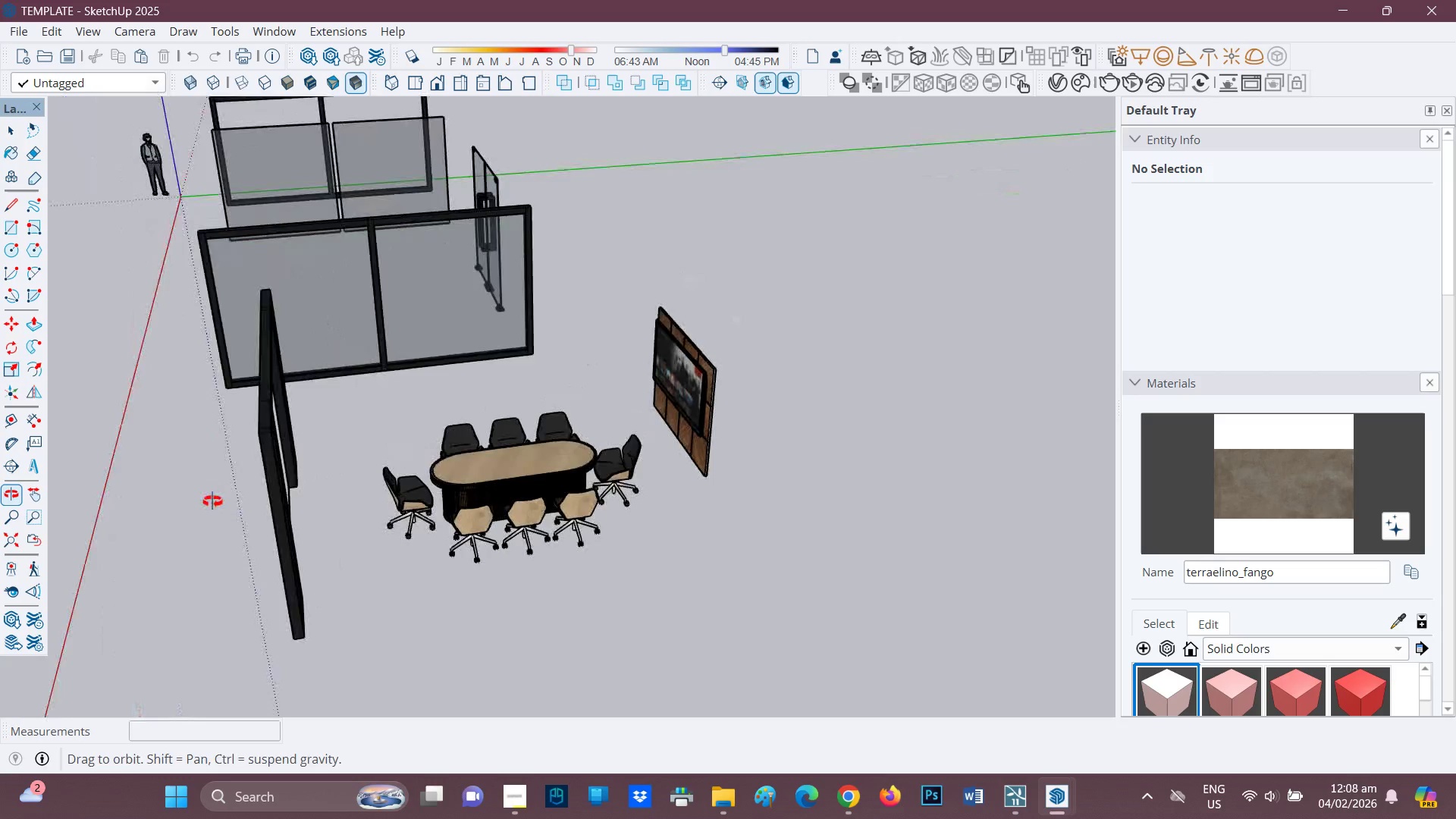 
left_click([496, 493])
 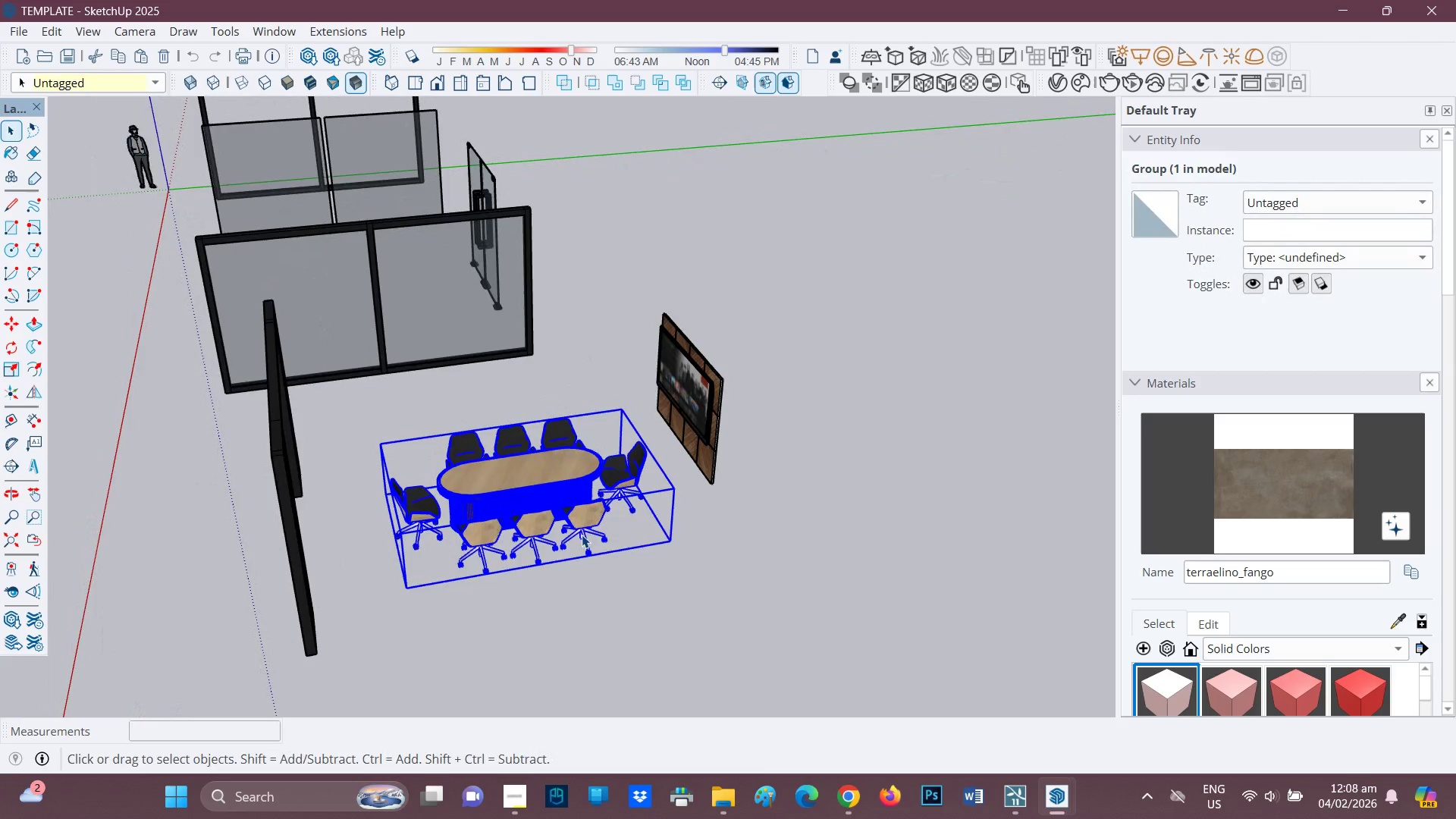 
key(Control+C)
 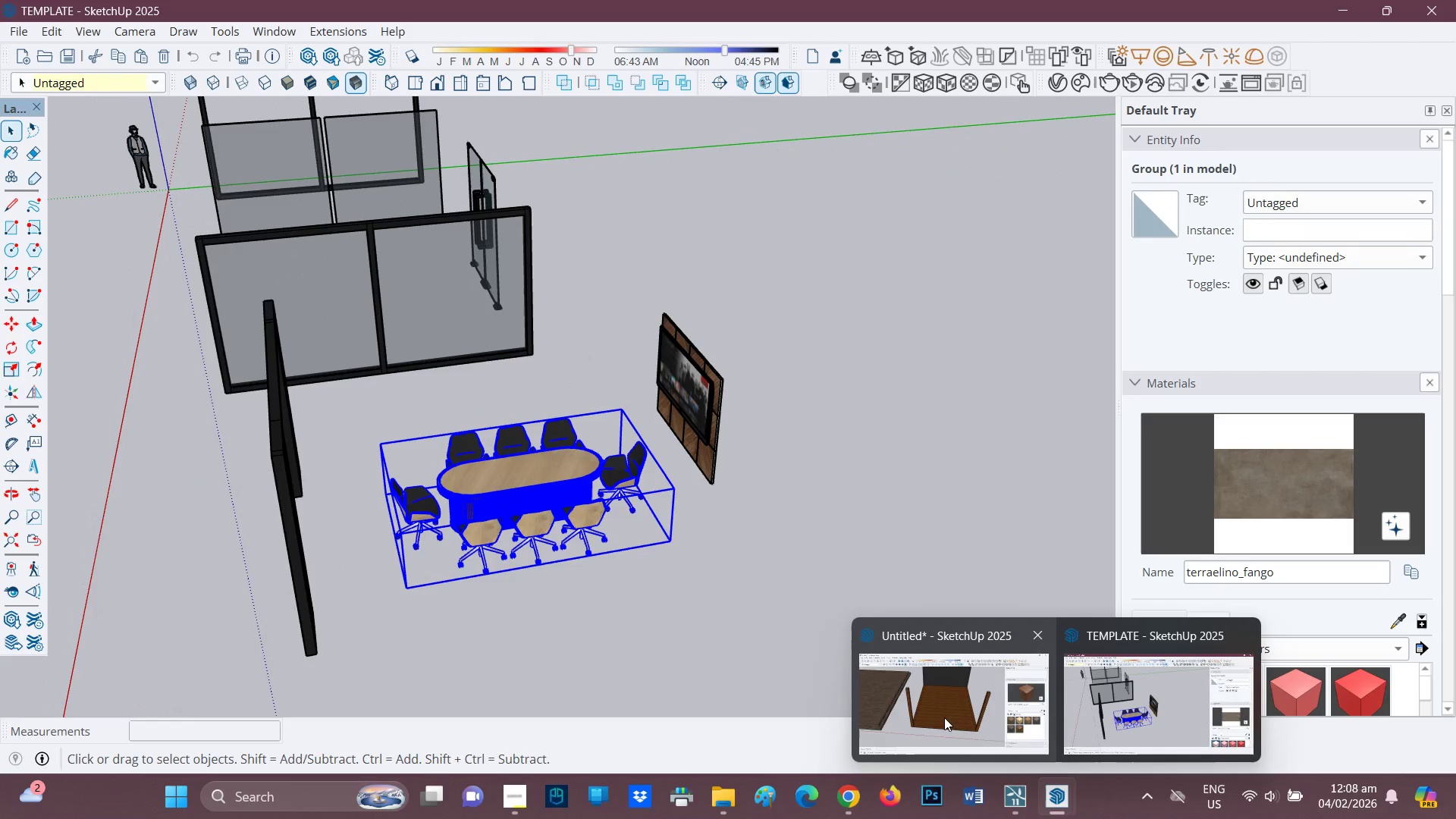 
left_click([938, 705])
 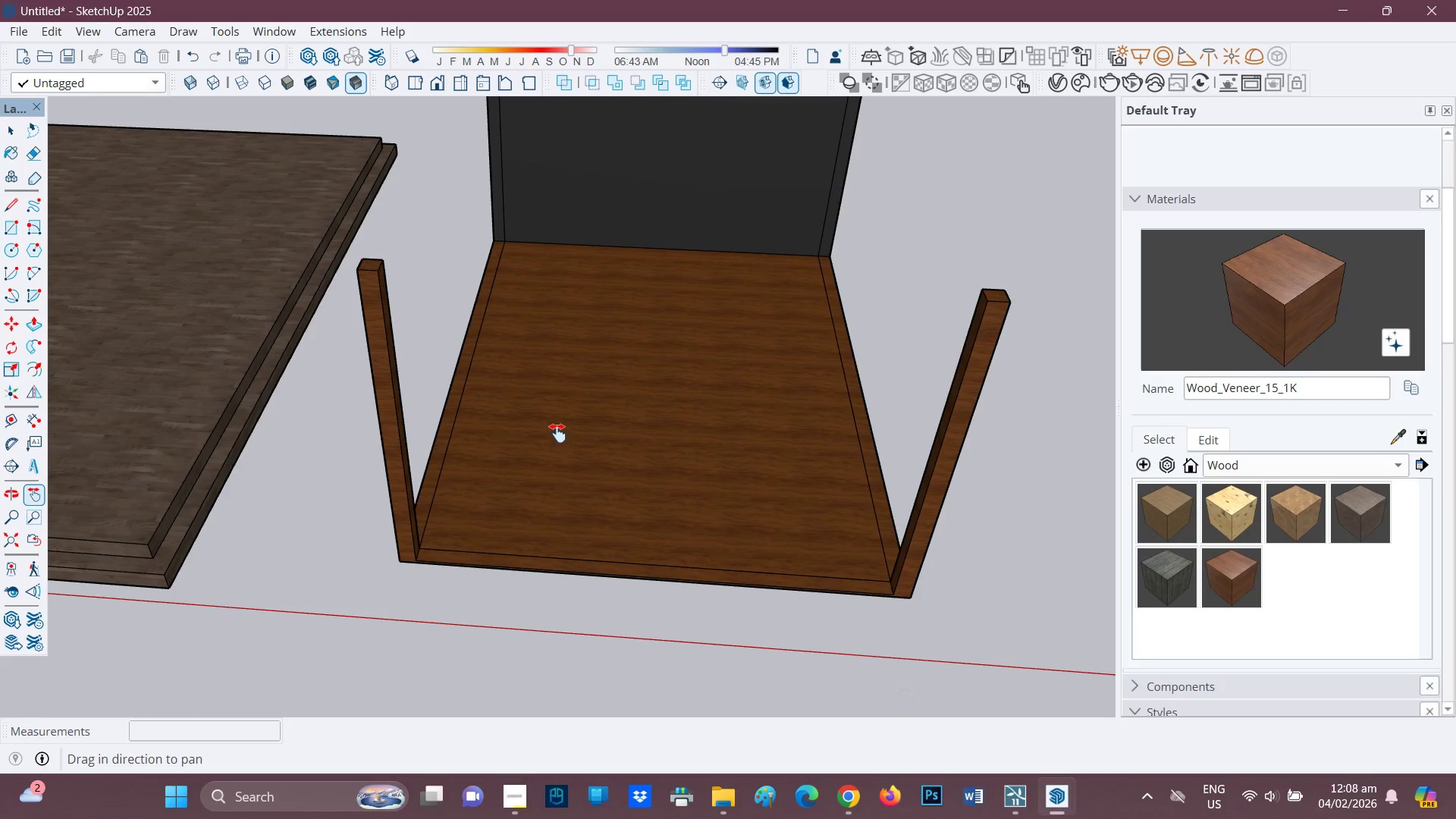 
key(Control+V)
 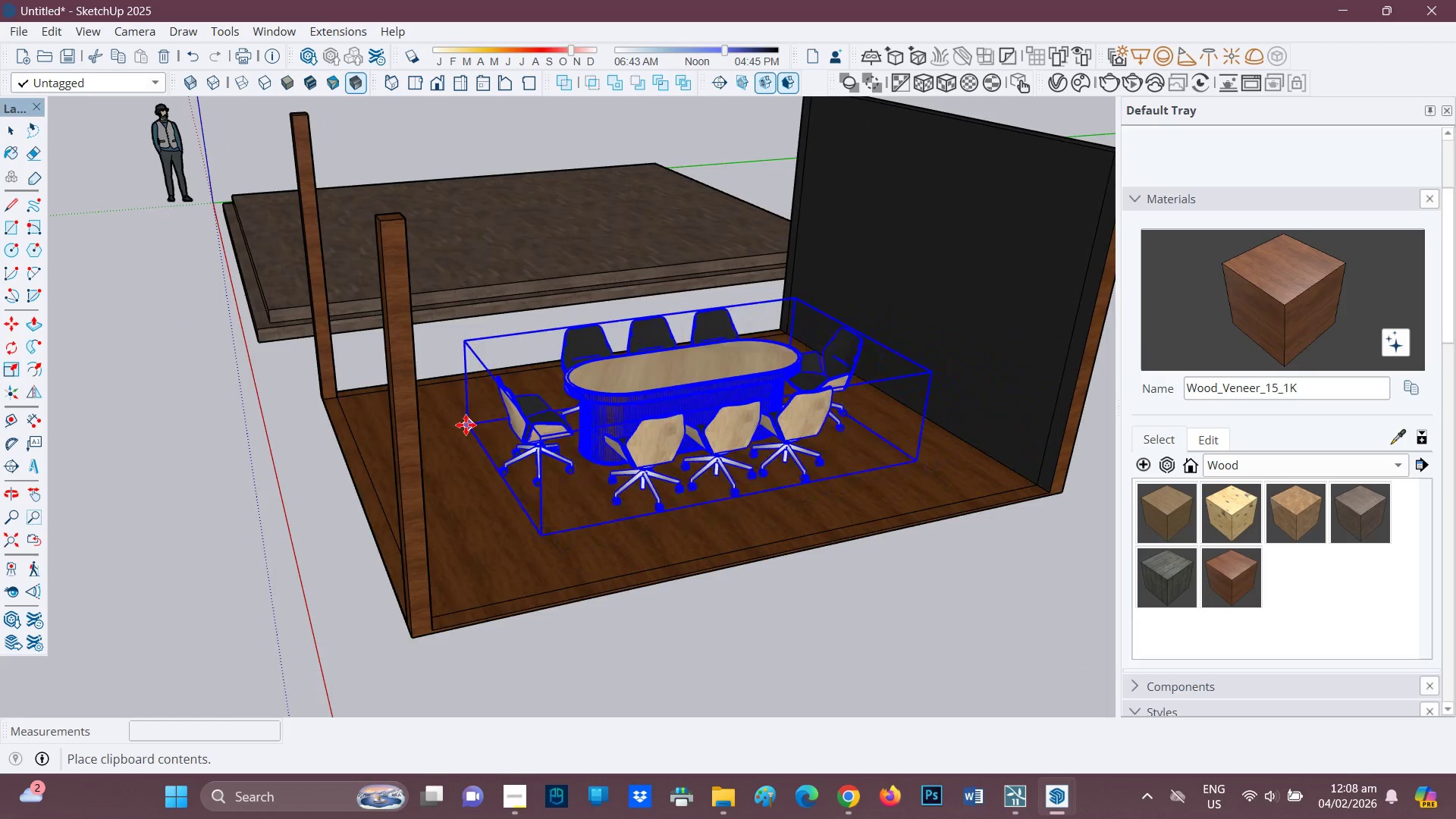 
left_click([463, 423])
 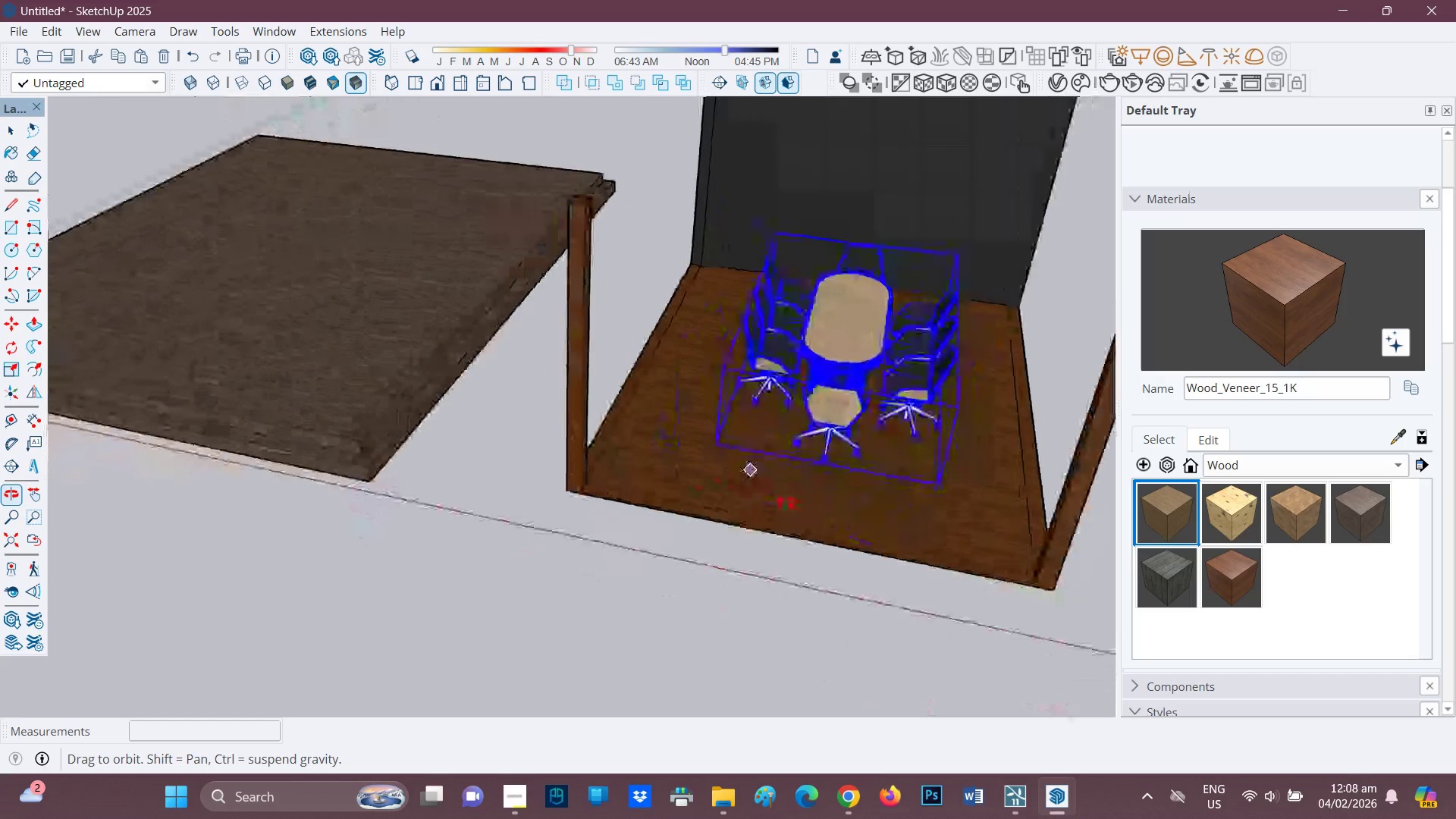 
scroll: coordinate [971, 446], scroll_direction: down, amount: 2.0
 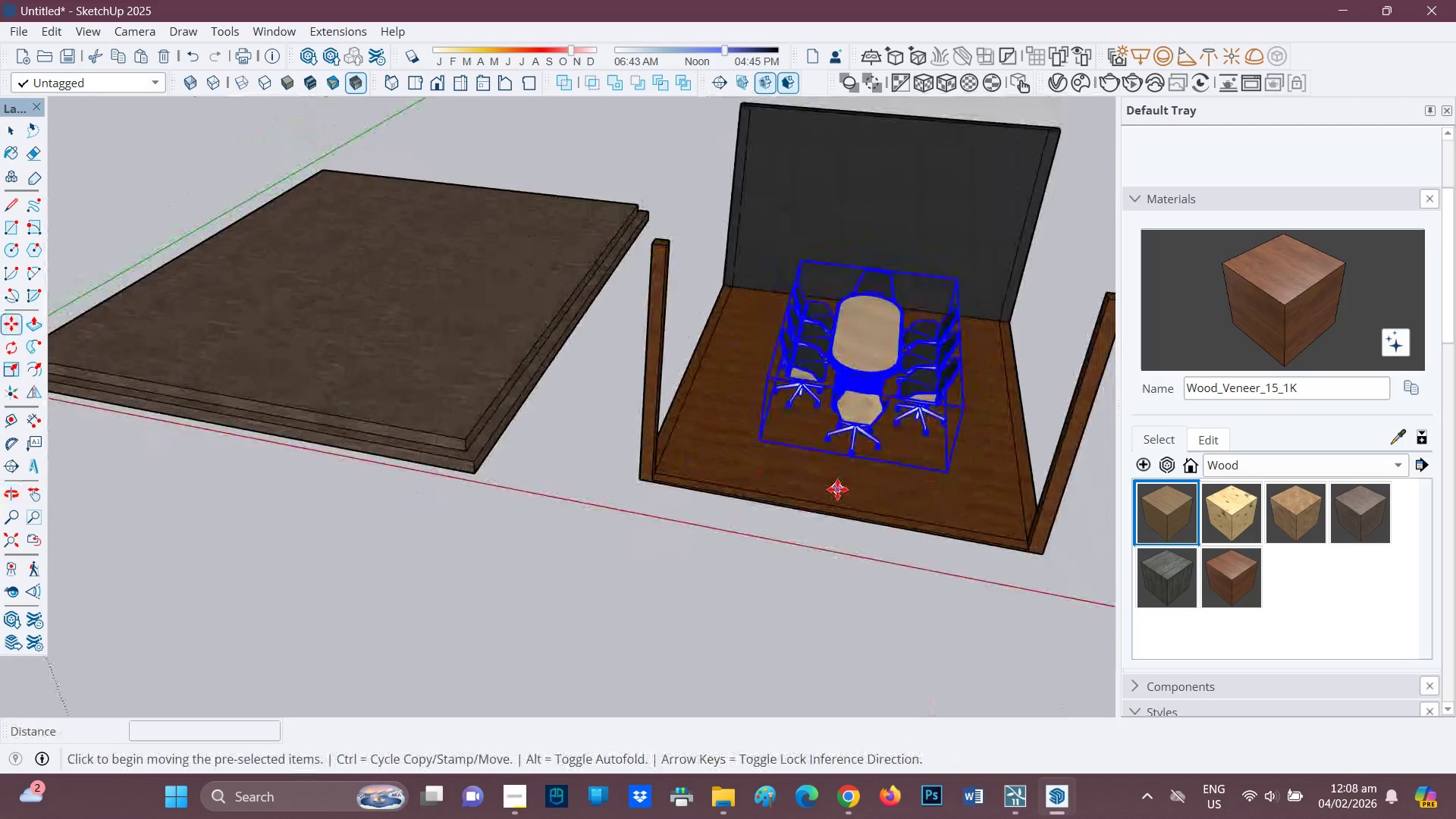 
key(H)
 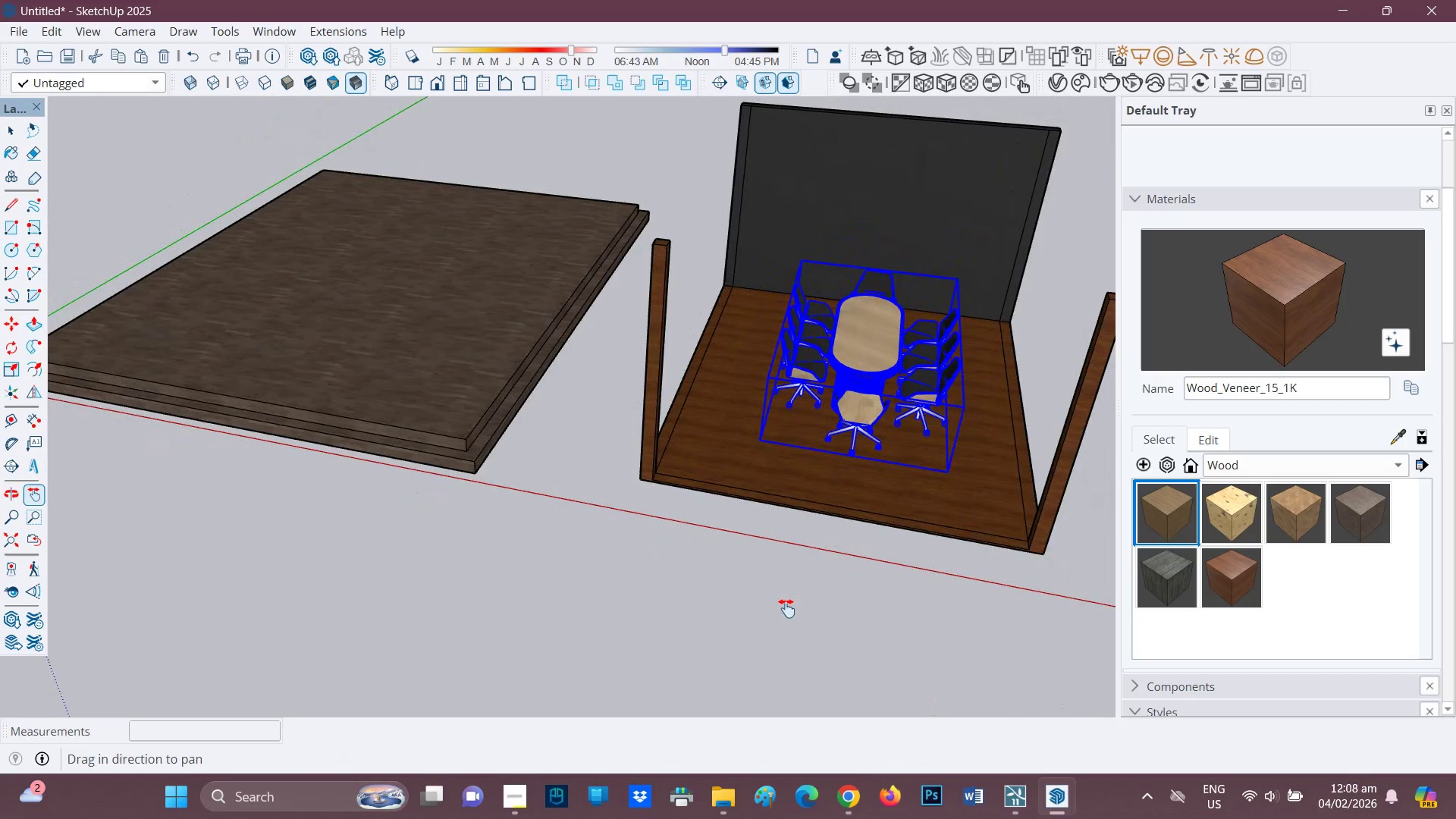 
key(Space)
 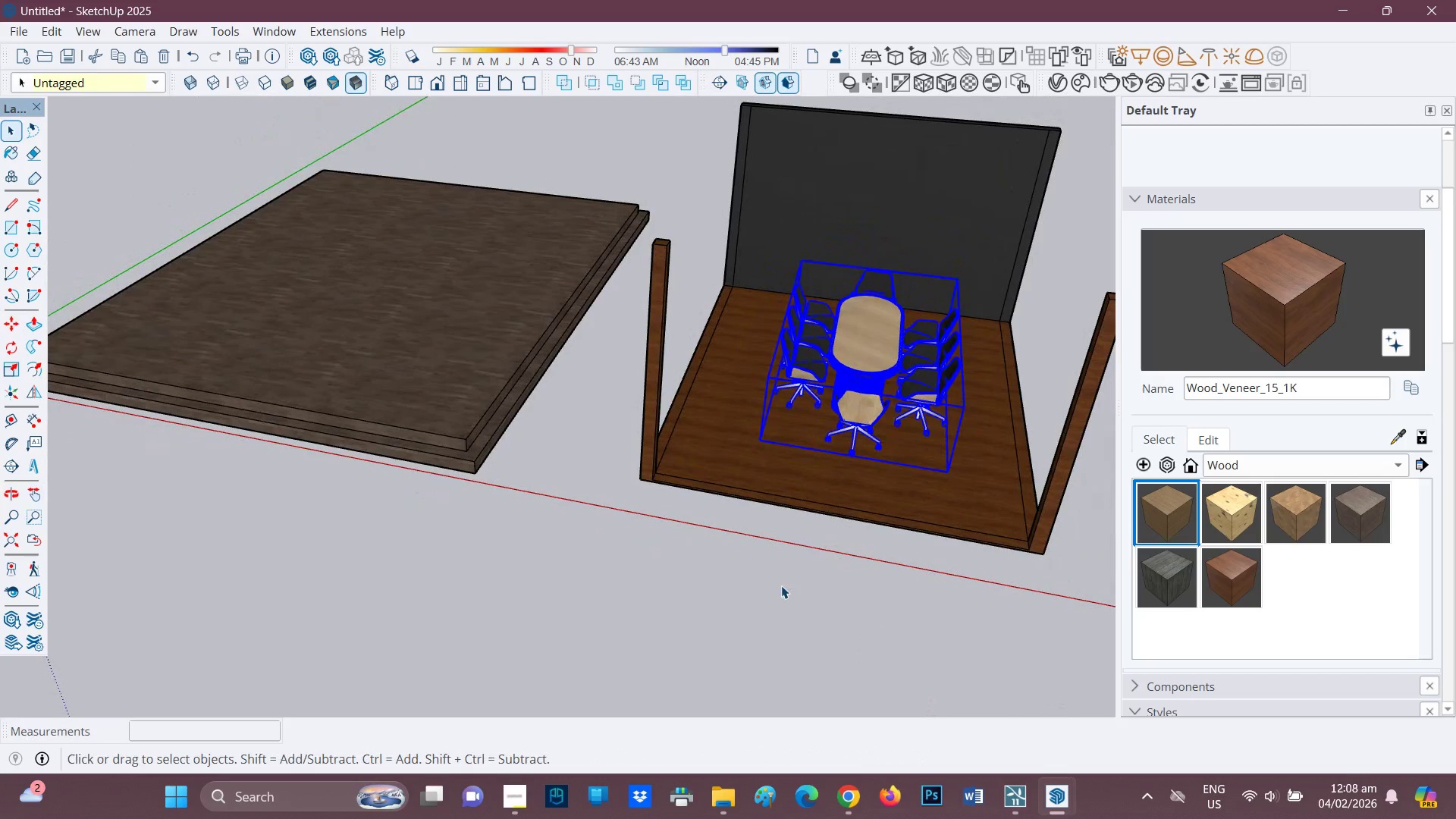 
left_click([781, 585])
 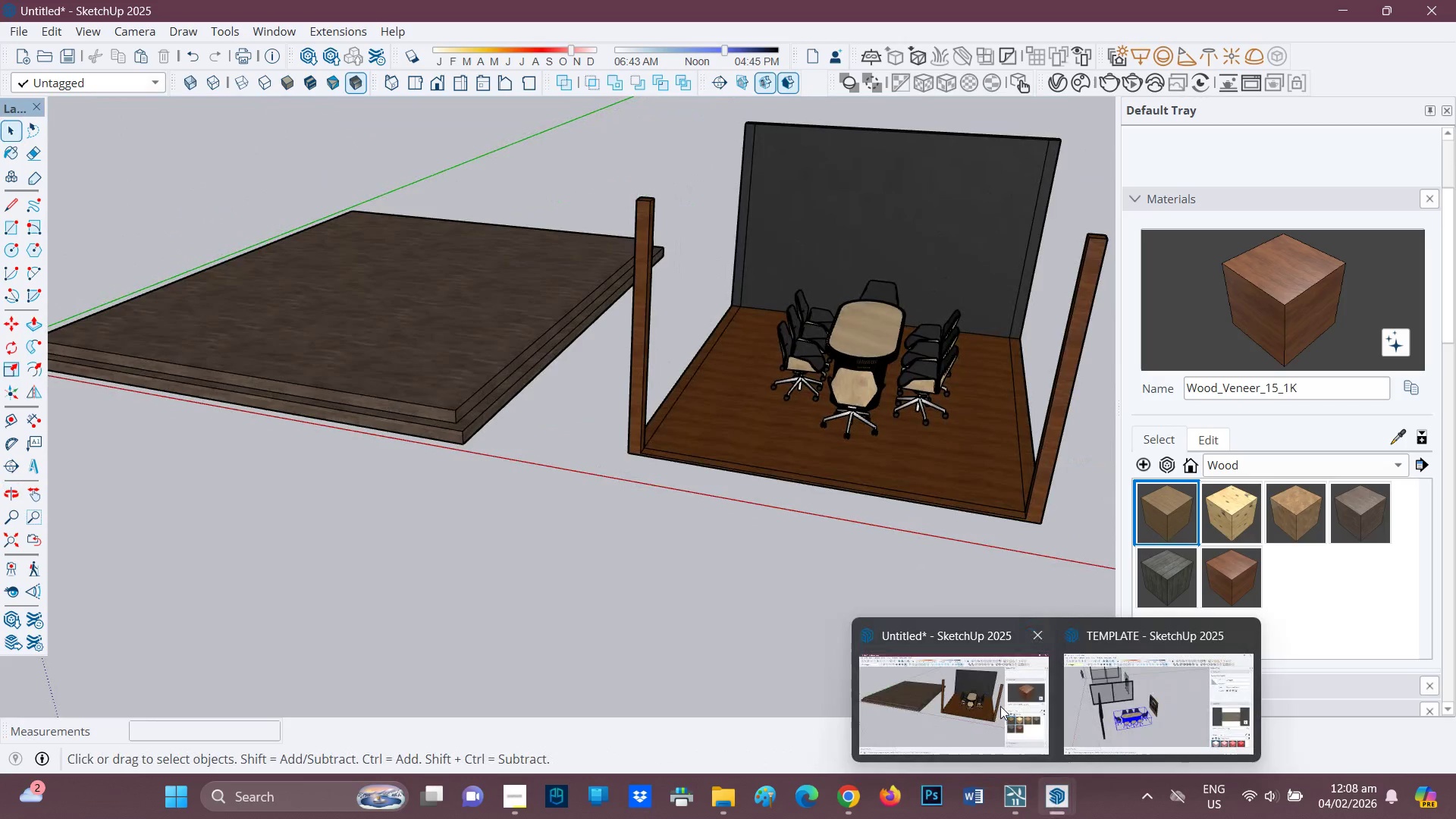 
left_click([1141, 707])
 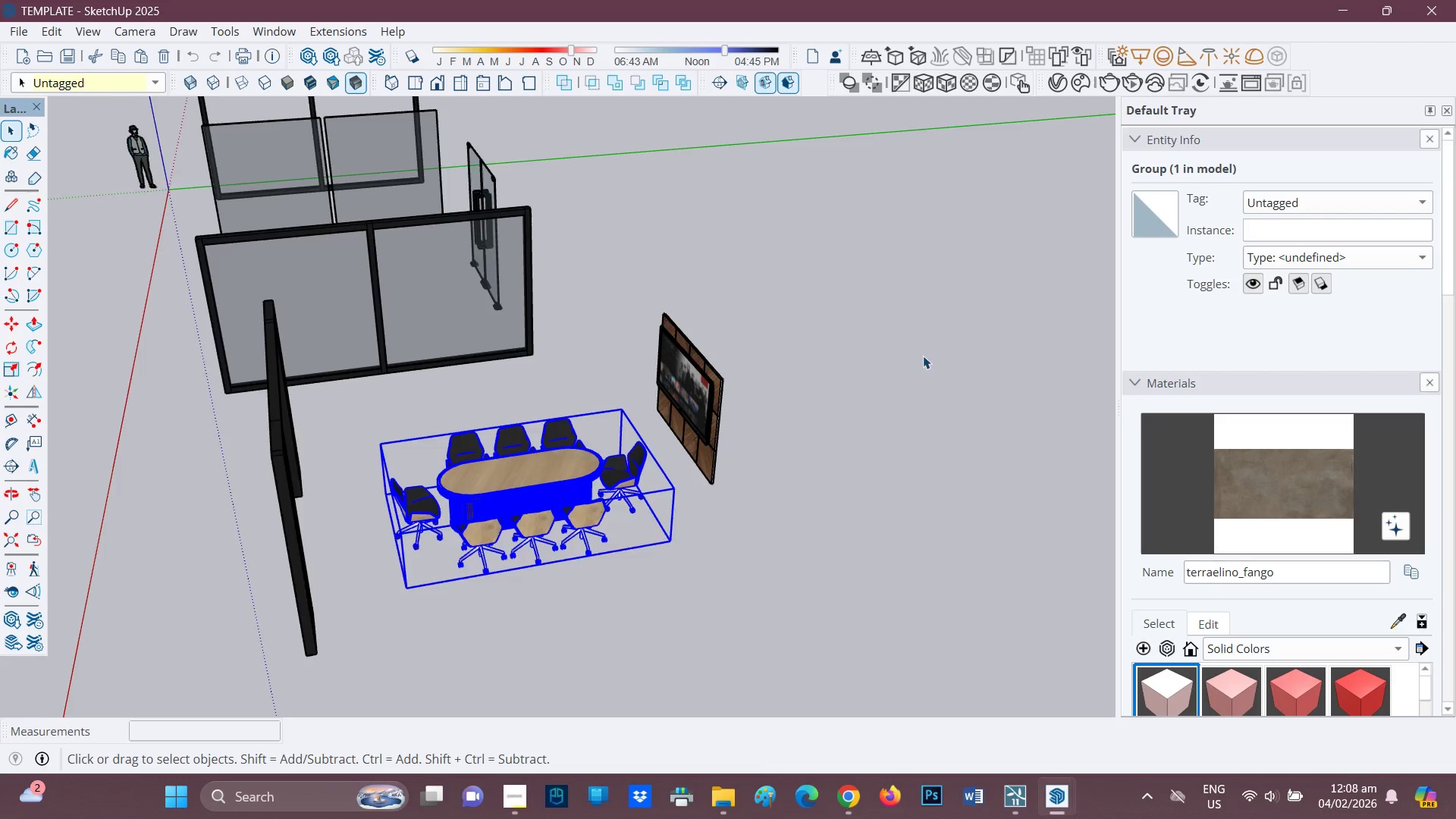 
left_click([764, 535])
 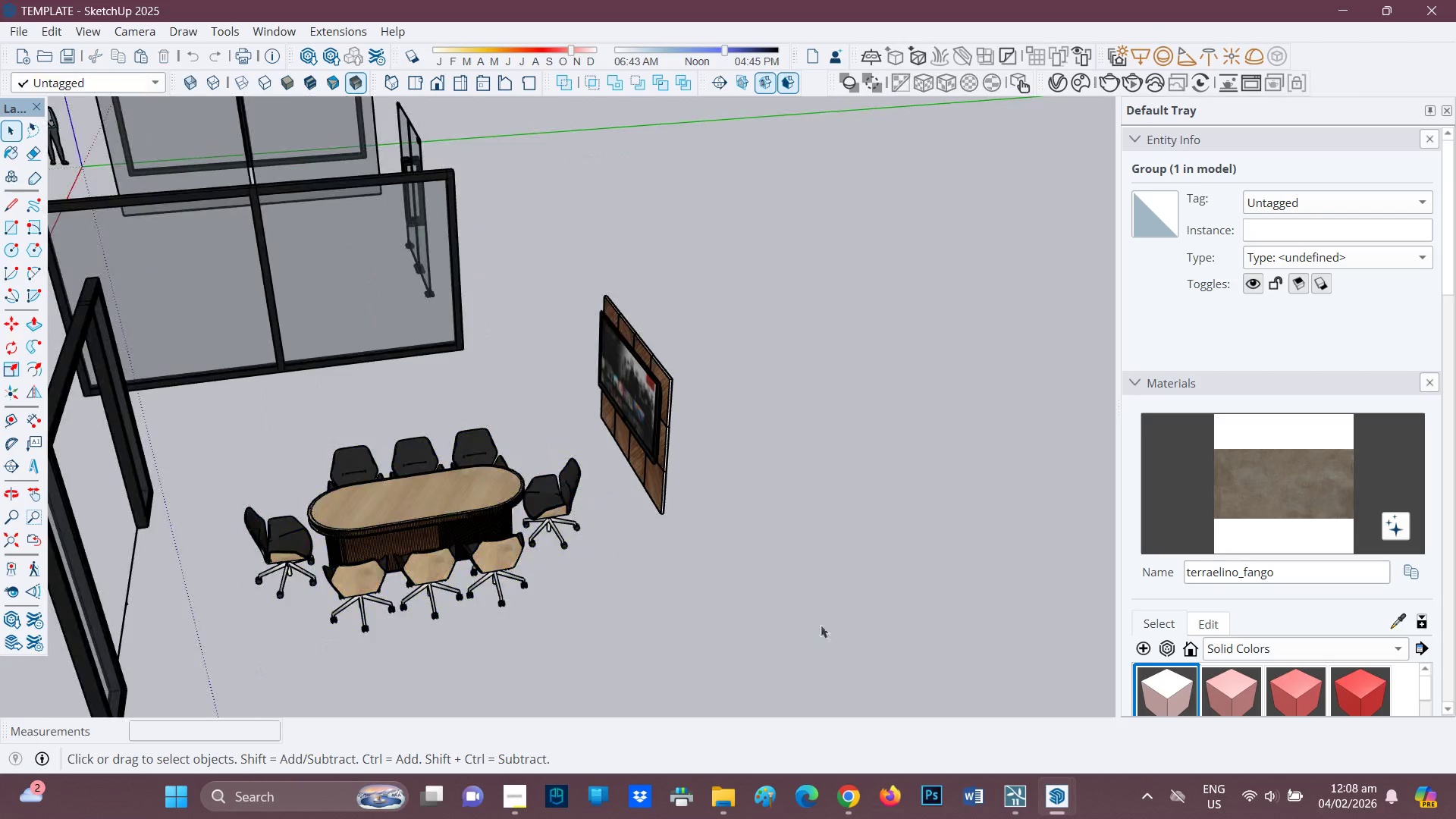 
scroll: coordinate [871, 400], scroll_direction: up, amount: 2.0
 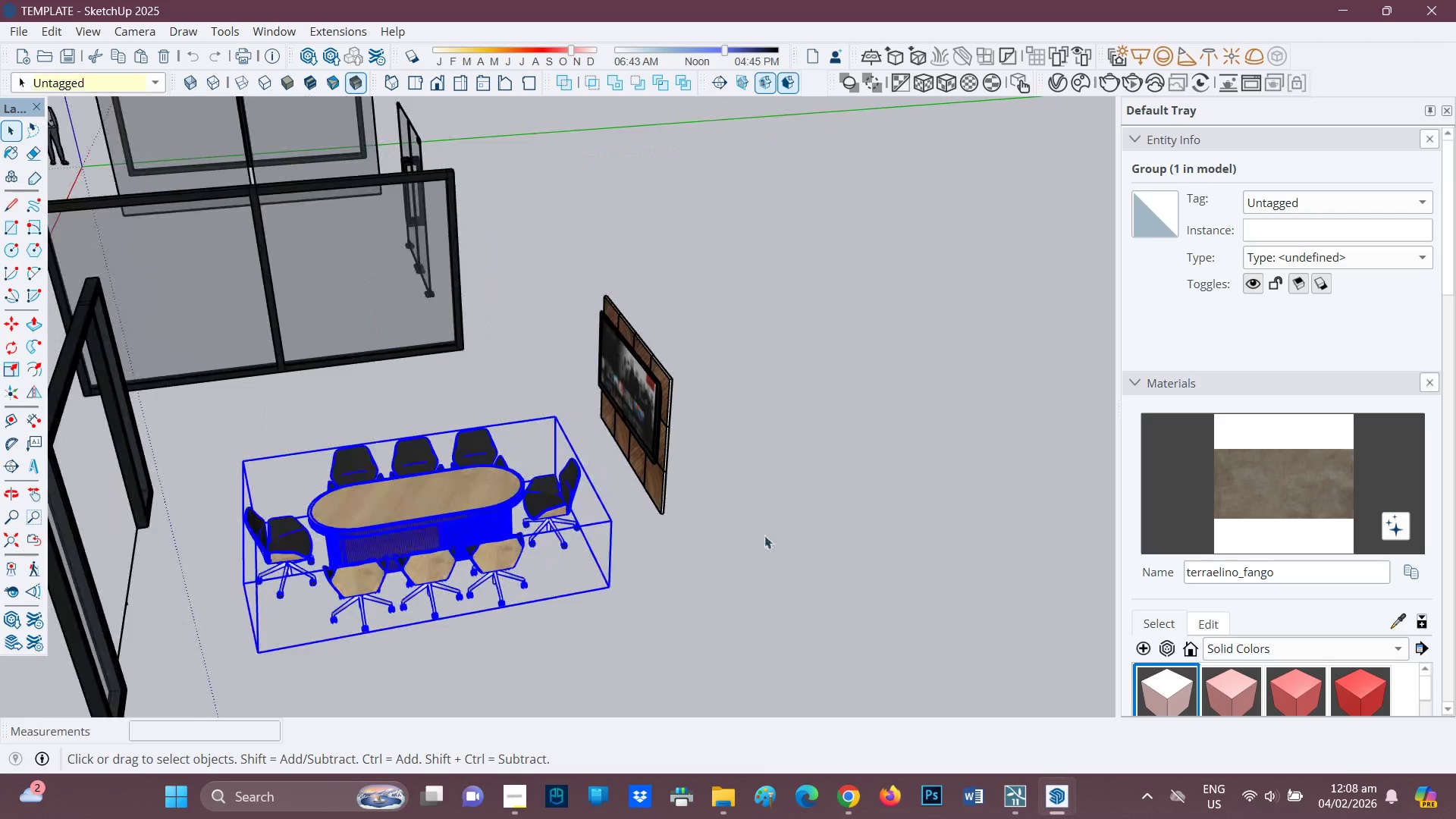 
left_click_drag(start_coordinate=[821, 628], to_coordinate=[628, 304])
 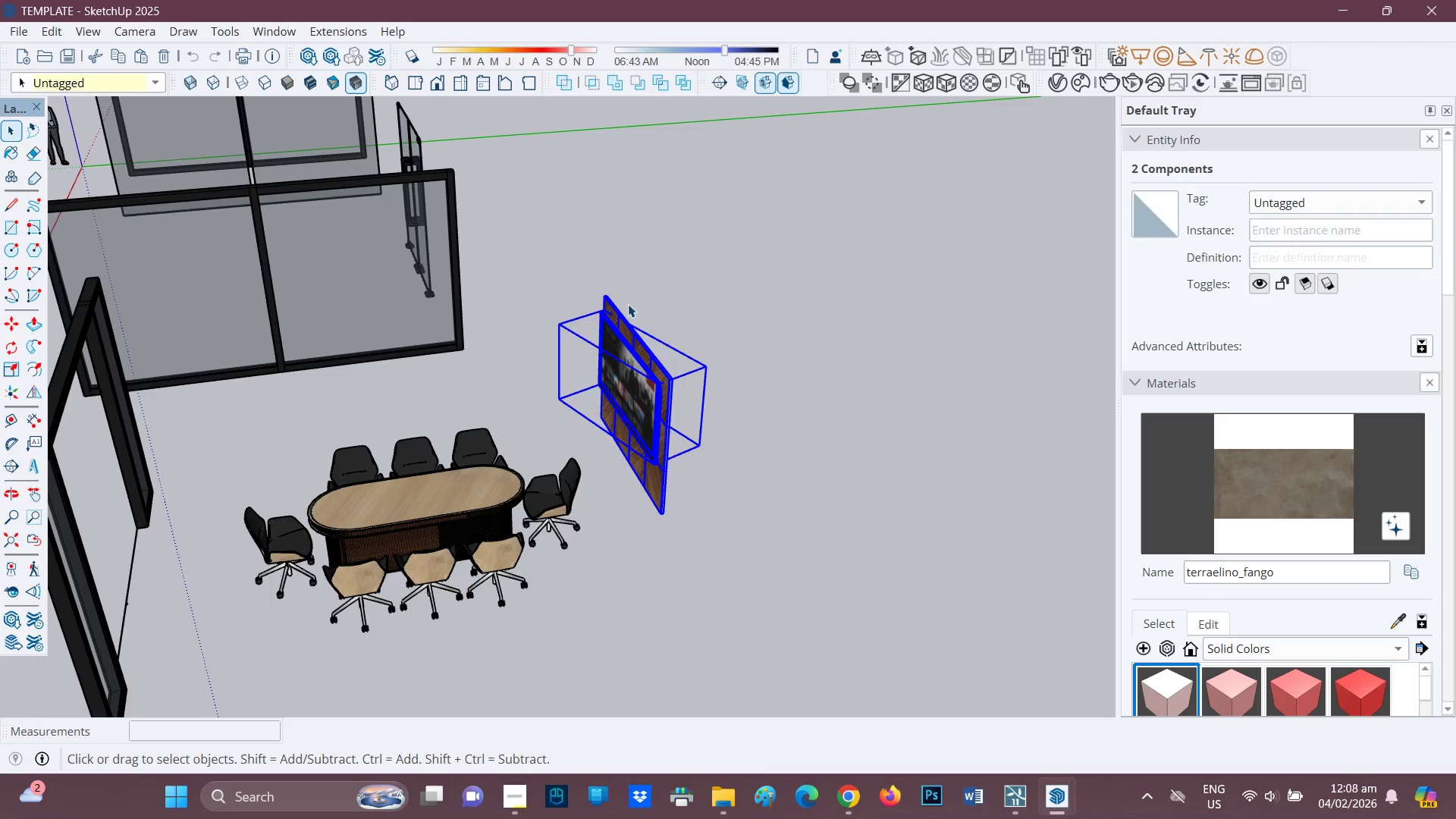 
key(Control+C)
 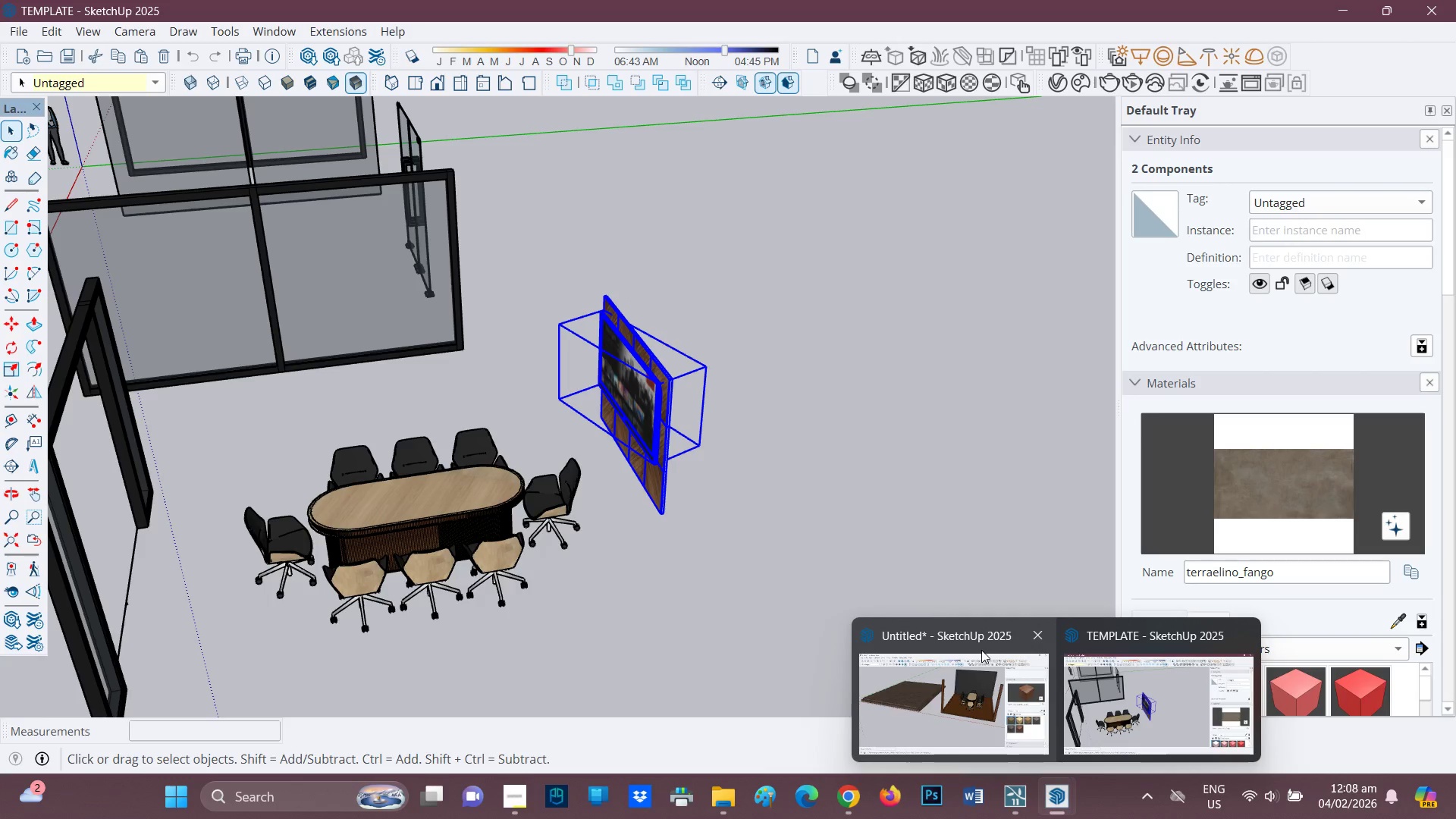 
left_click([974, 683])
 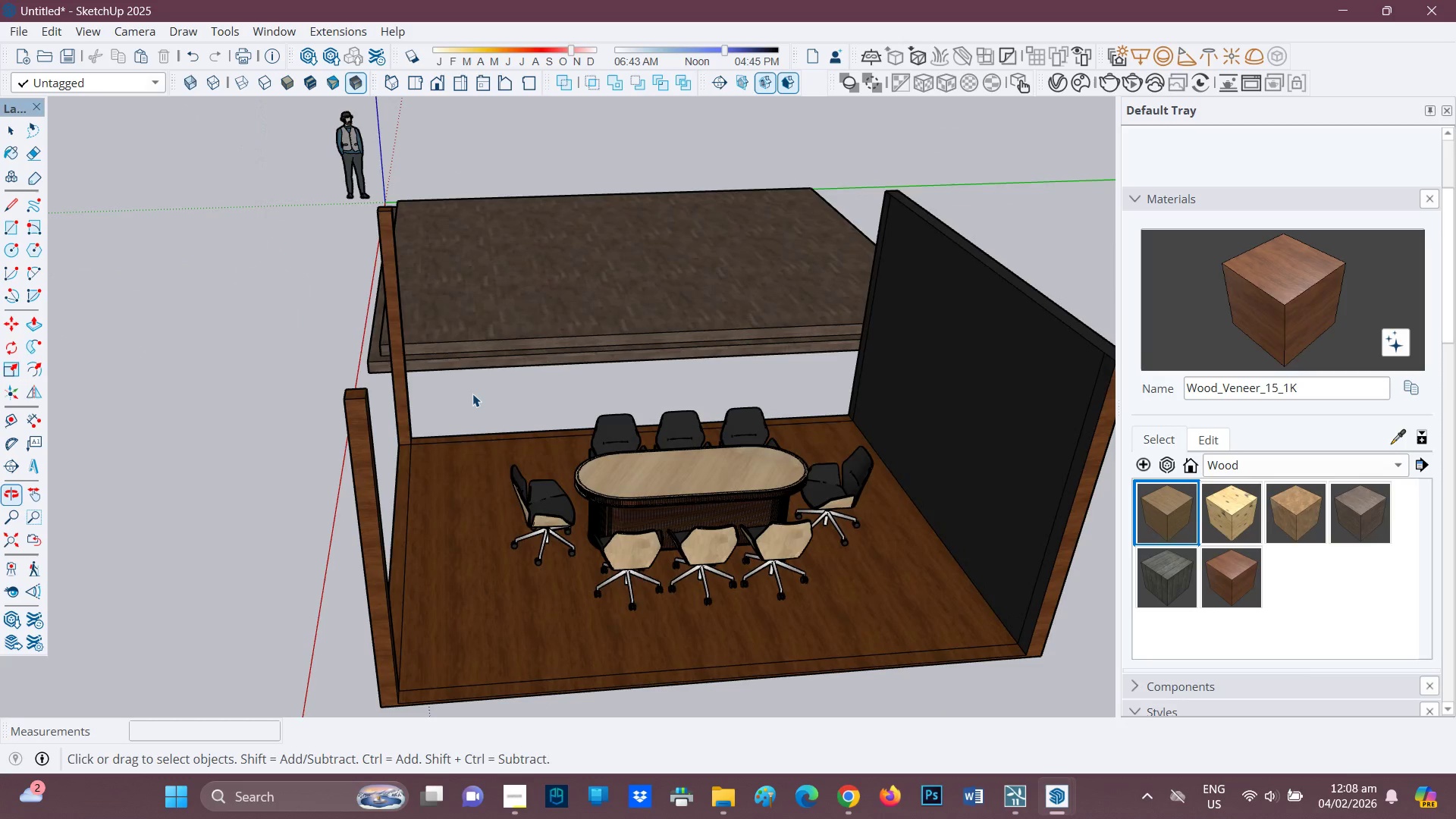 
key(Control+V)
 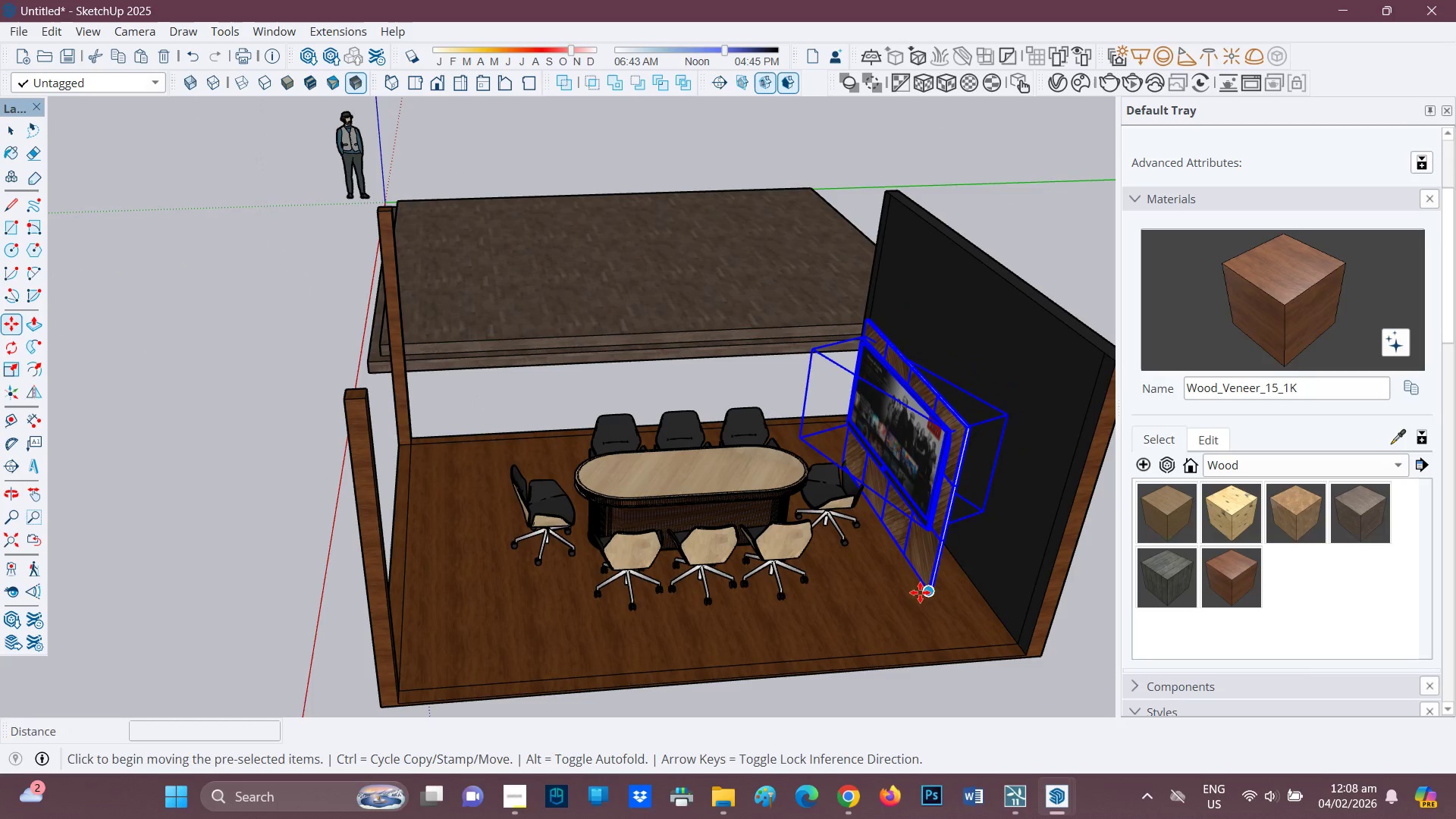 
left_click_drag(start_coordinate=[929, 595], to_coordinate=[929, 591])
 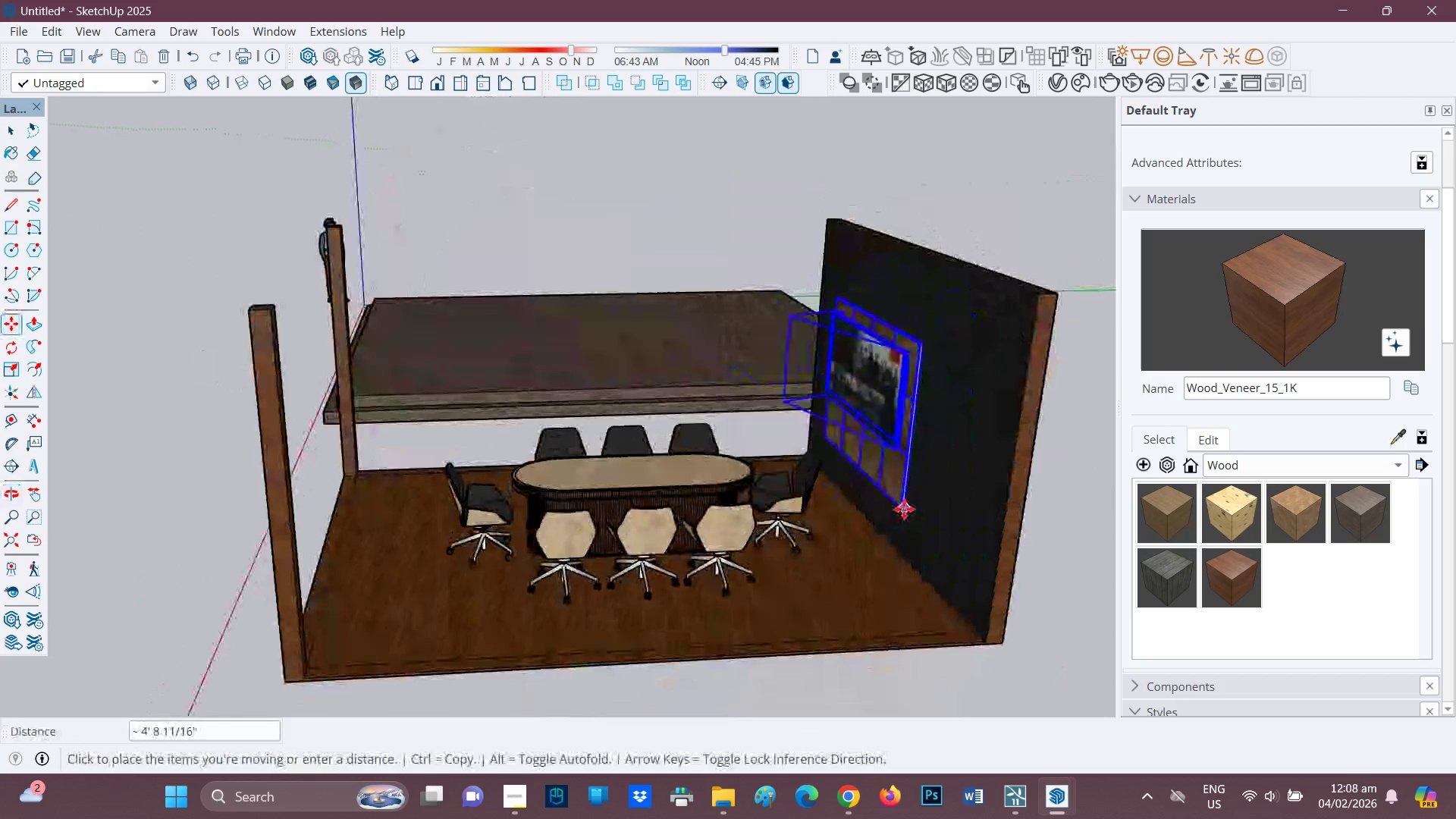 
wait(9.83)
 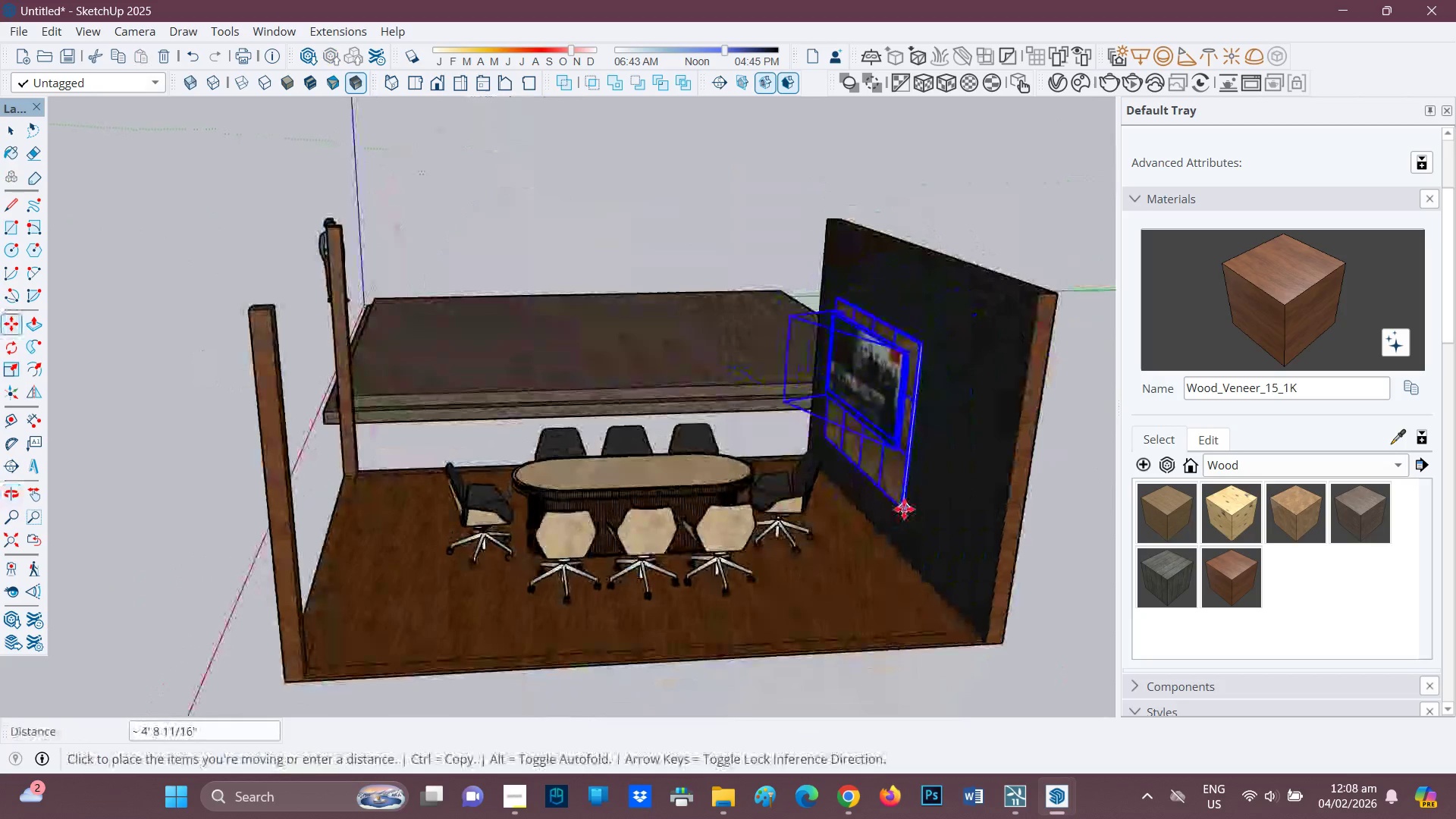 
left_click([809, 312])
 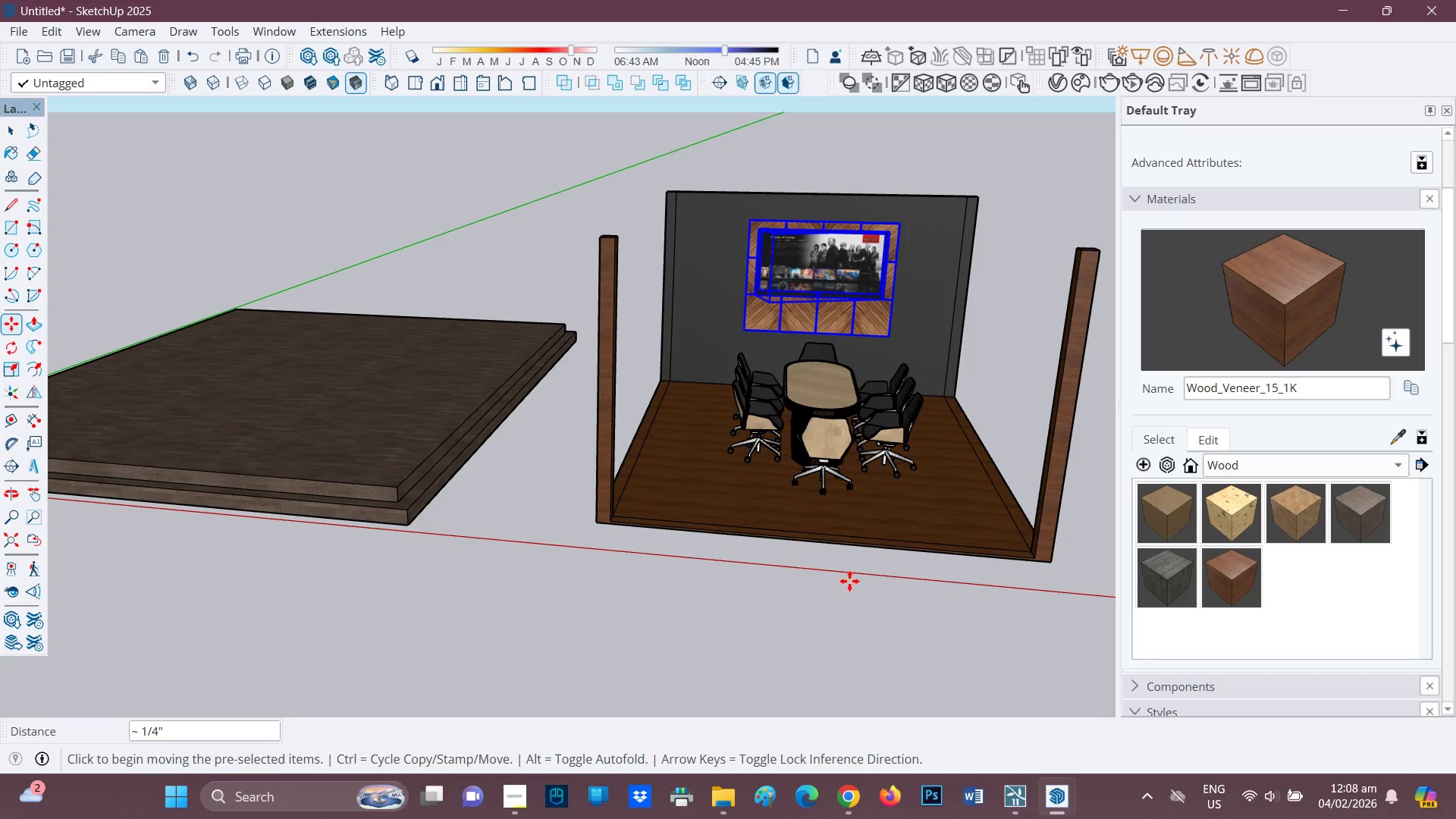 
key(Space)
 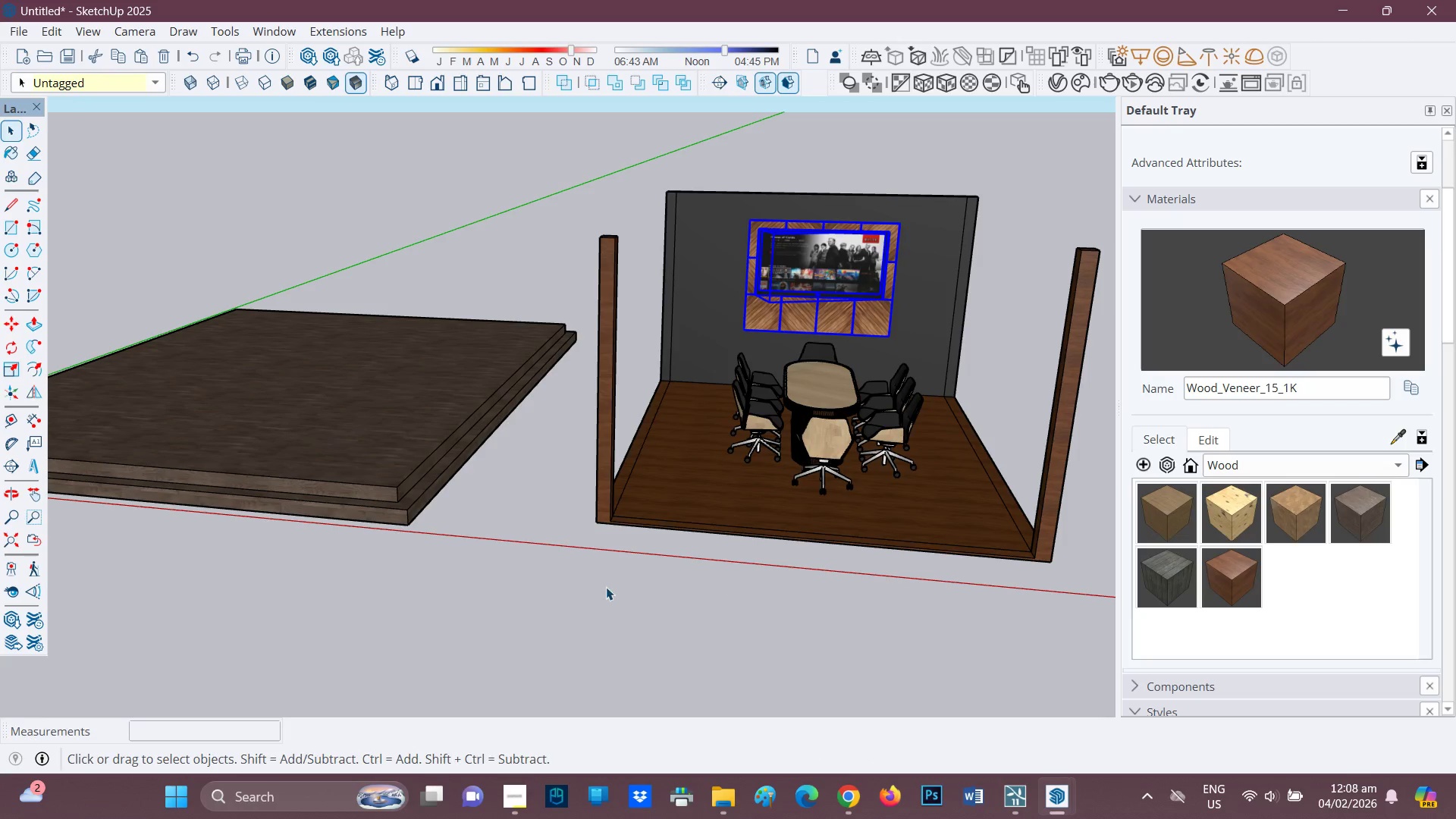 
left_click([611, 587])
 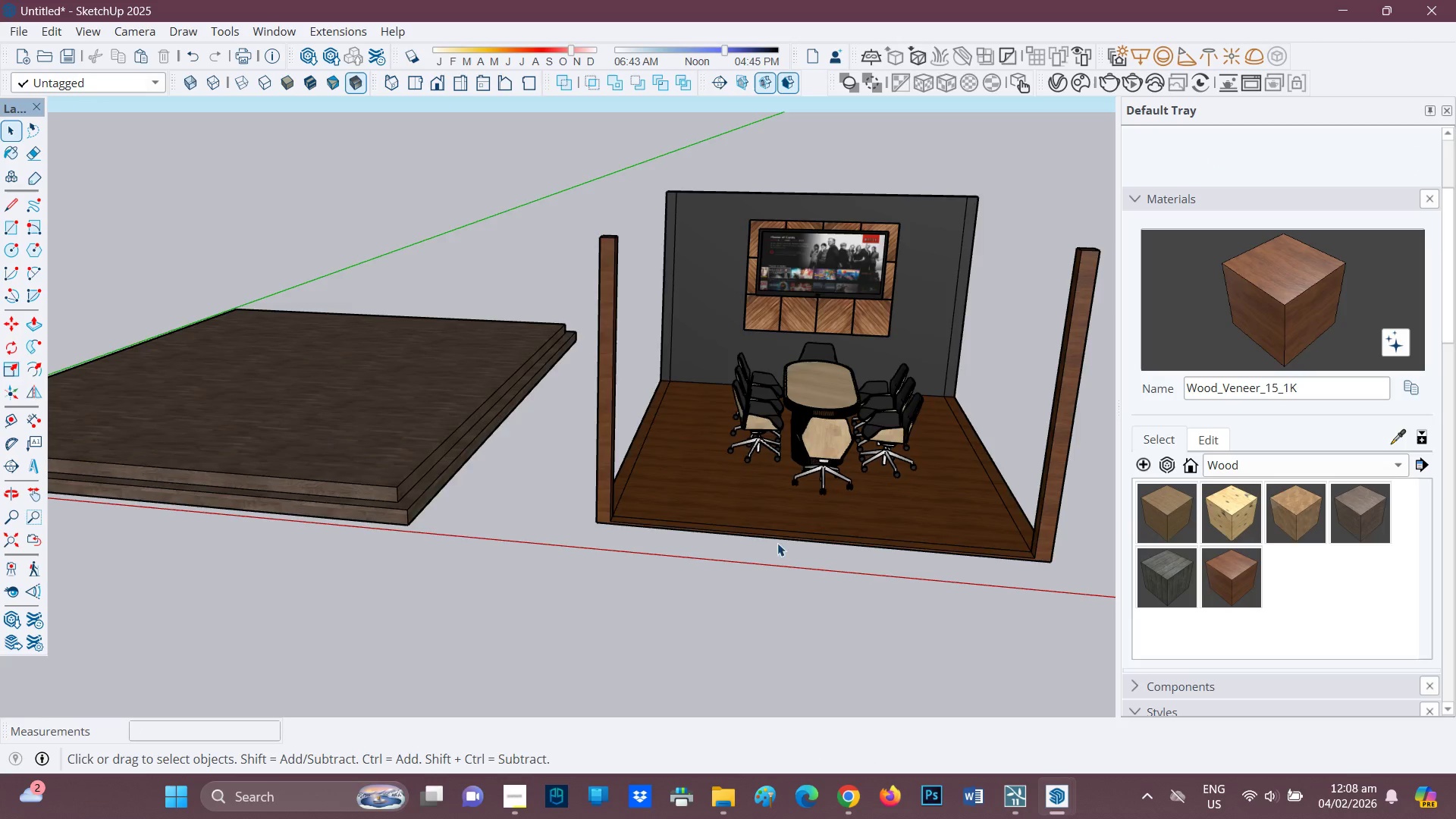 
scroll: coordinate [257, 433], scroll_direction: down, amount: 7.0
 